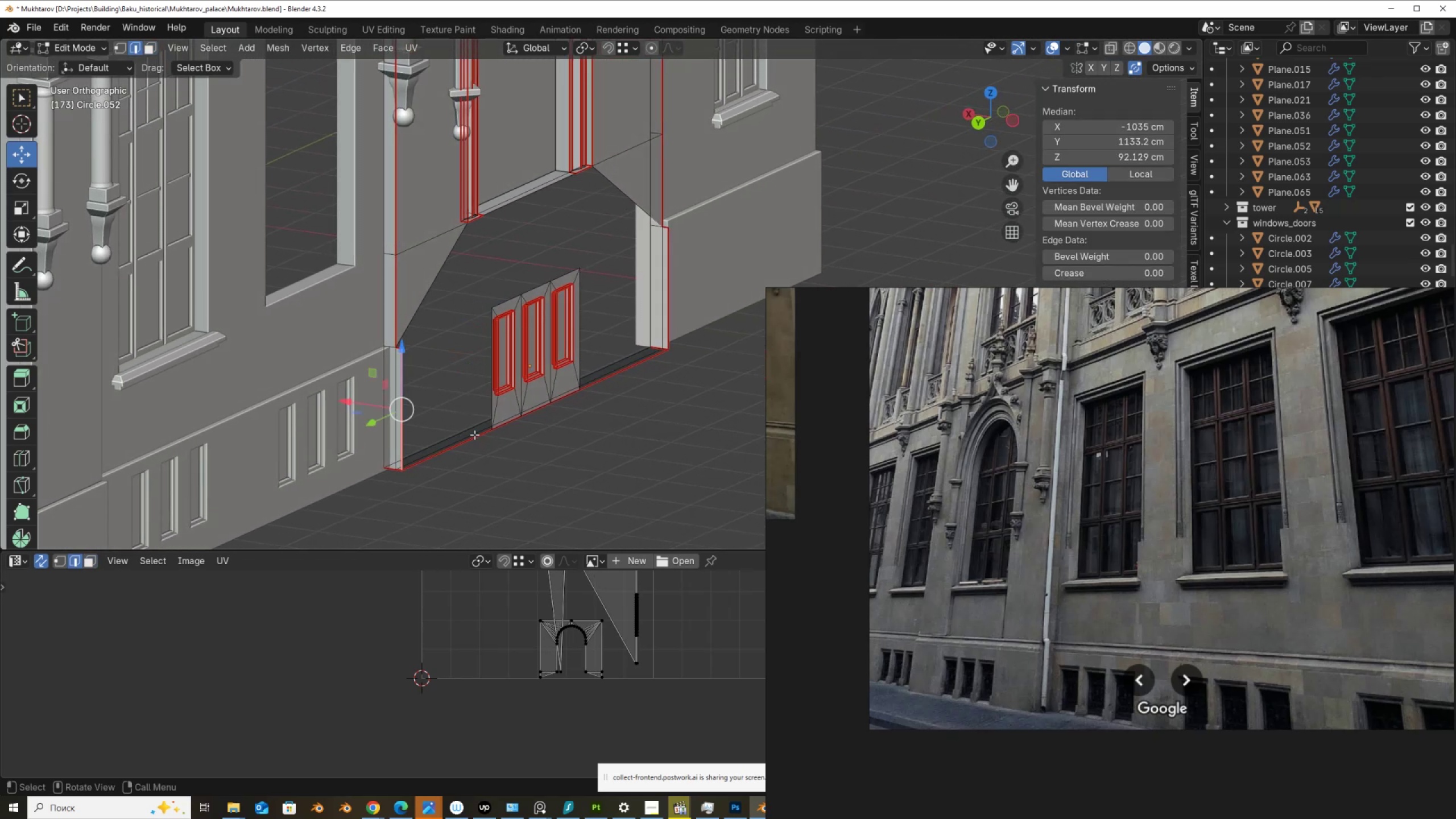 
hold_key(key=ShiftLeft, duration=0.82)
left_click([491, 414])
 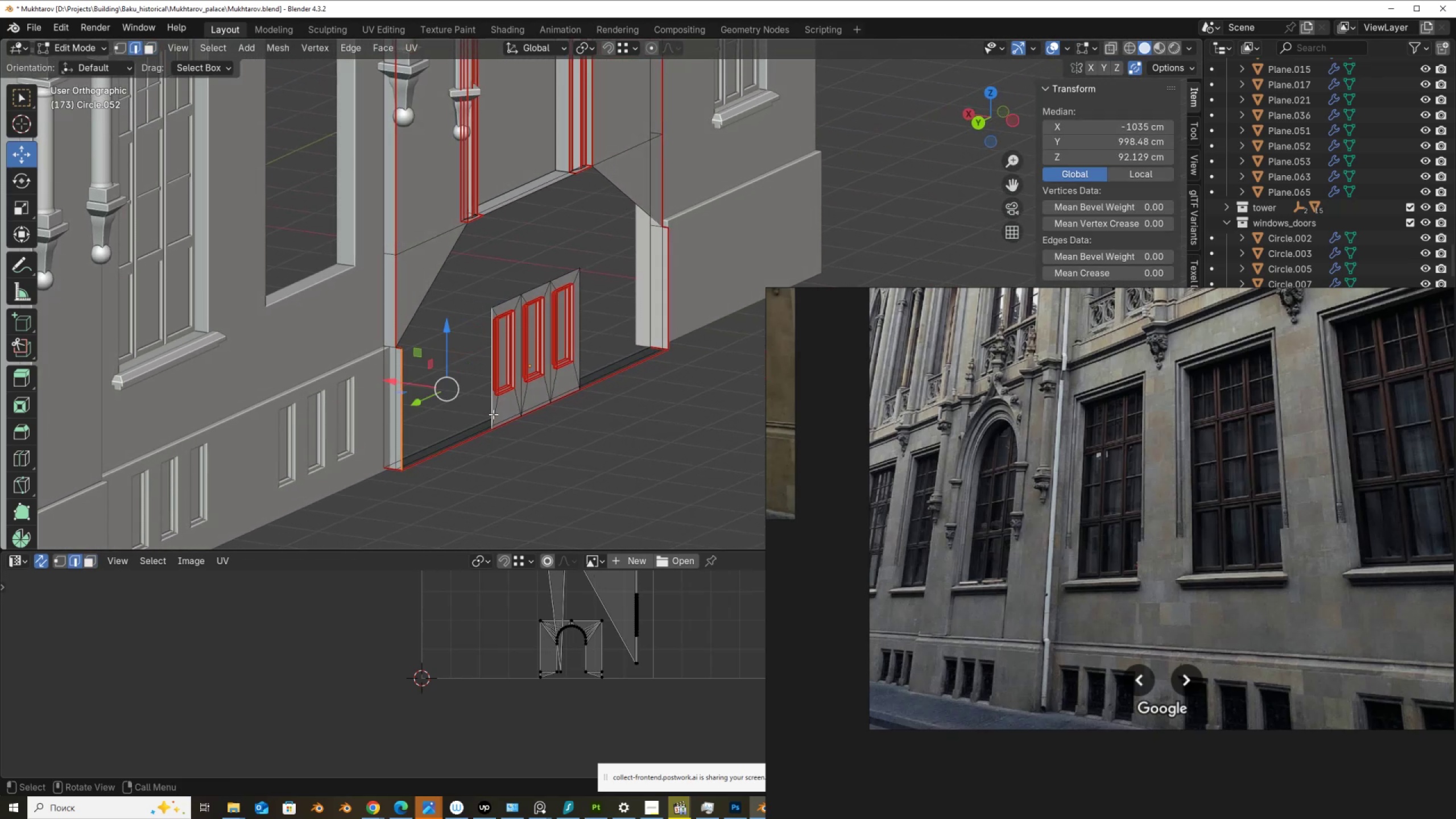 
key(F)
 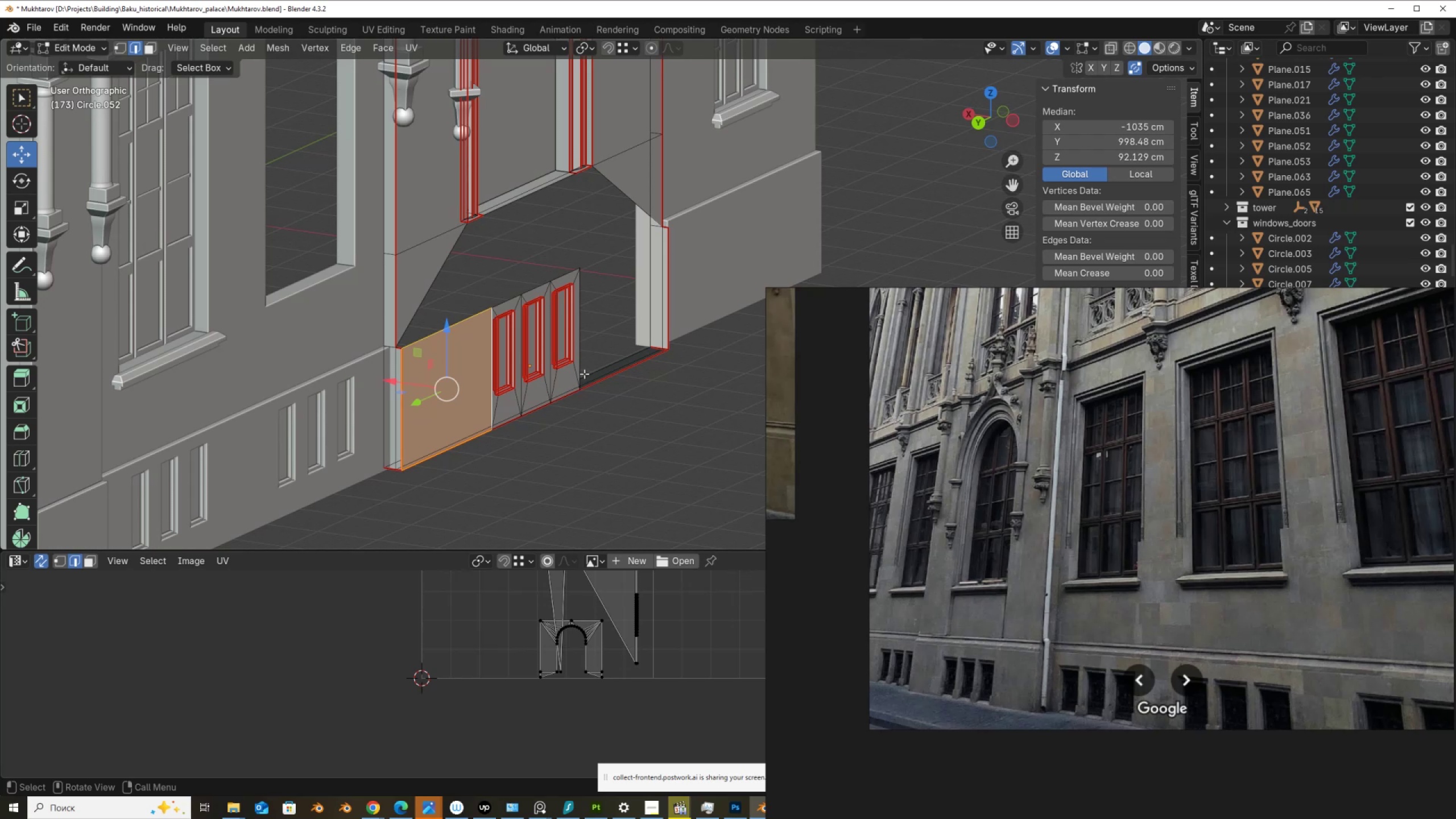 
left_click([584, 374])
 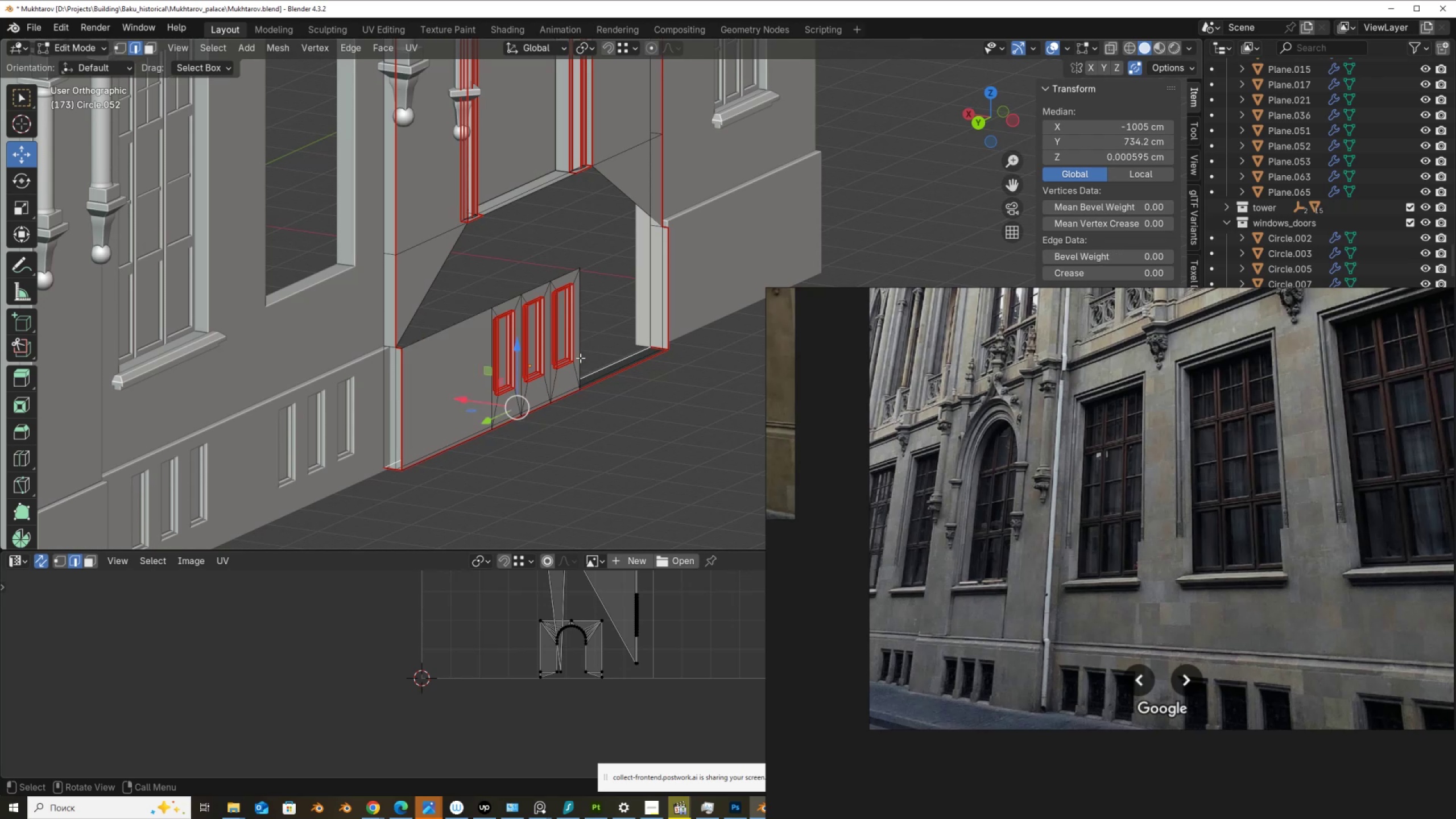 
left_click([581, 358])
 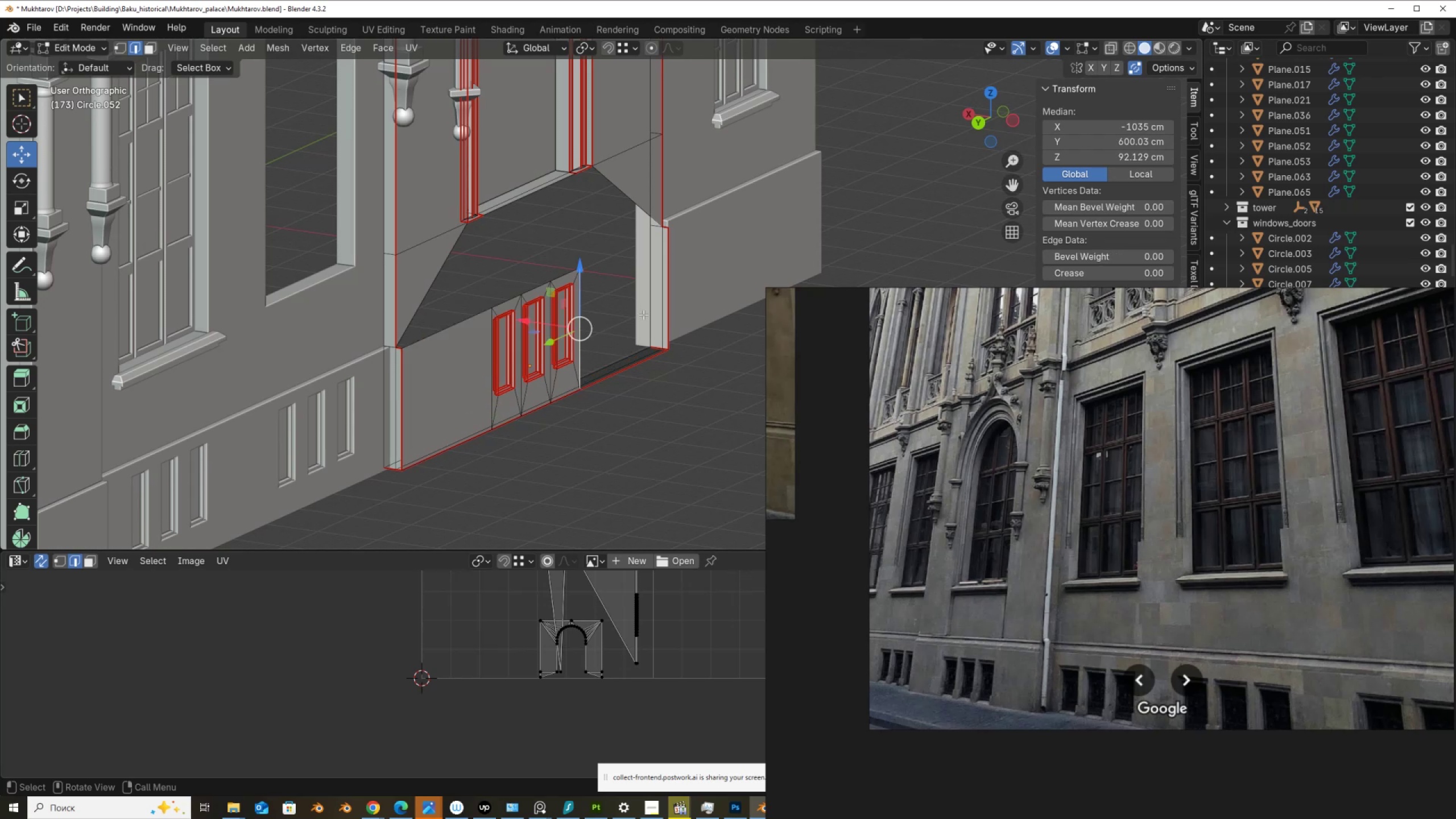 
hold_key(key=ShiftLeft, duration=1.14)
left_click([671, 270])
 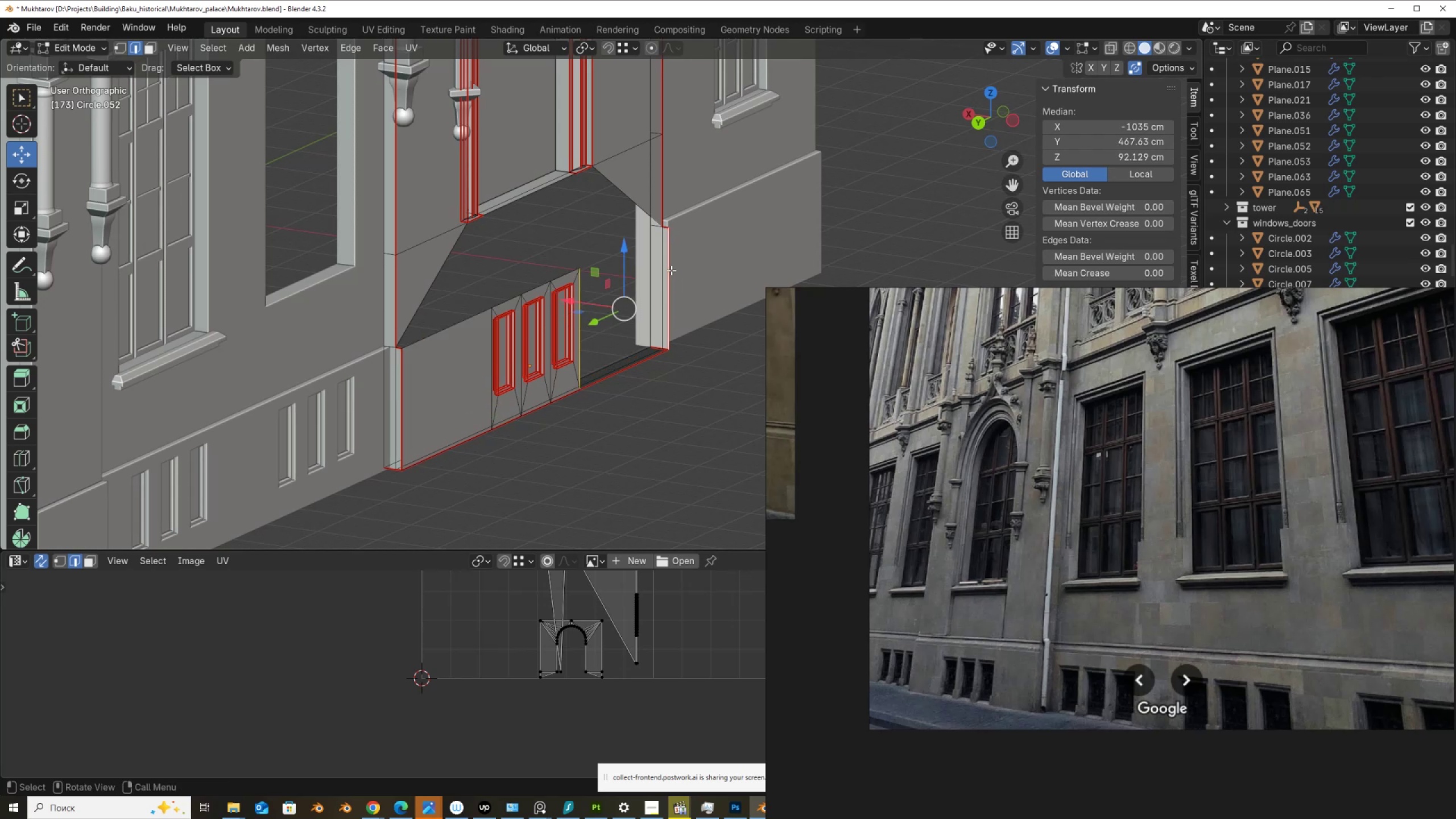 
key(Shift+F)
 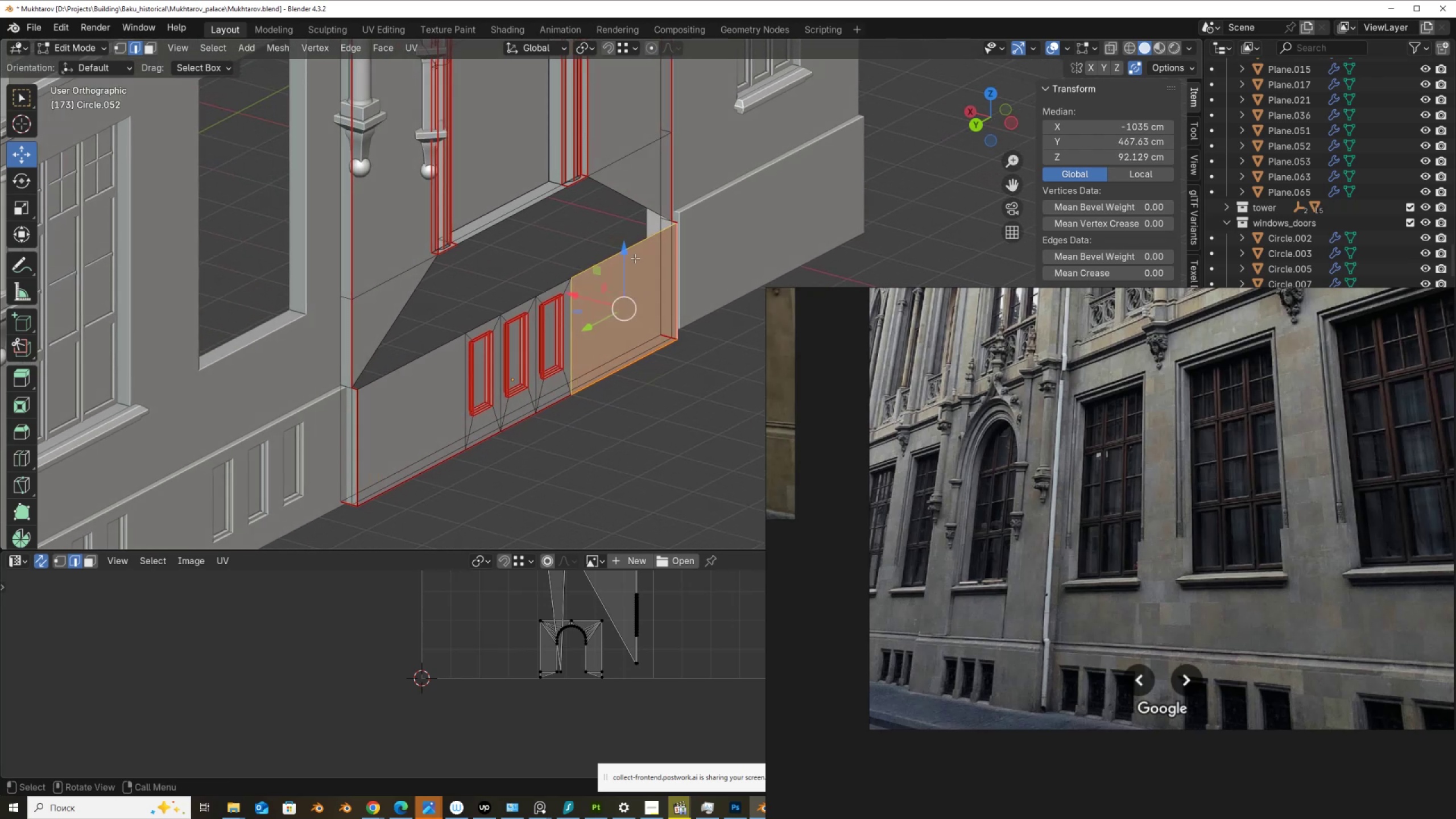 
left_click([624, 253])
 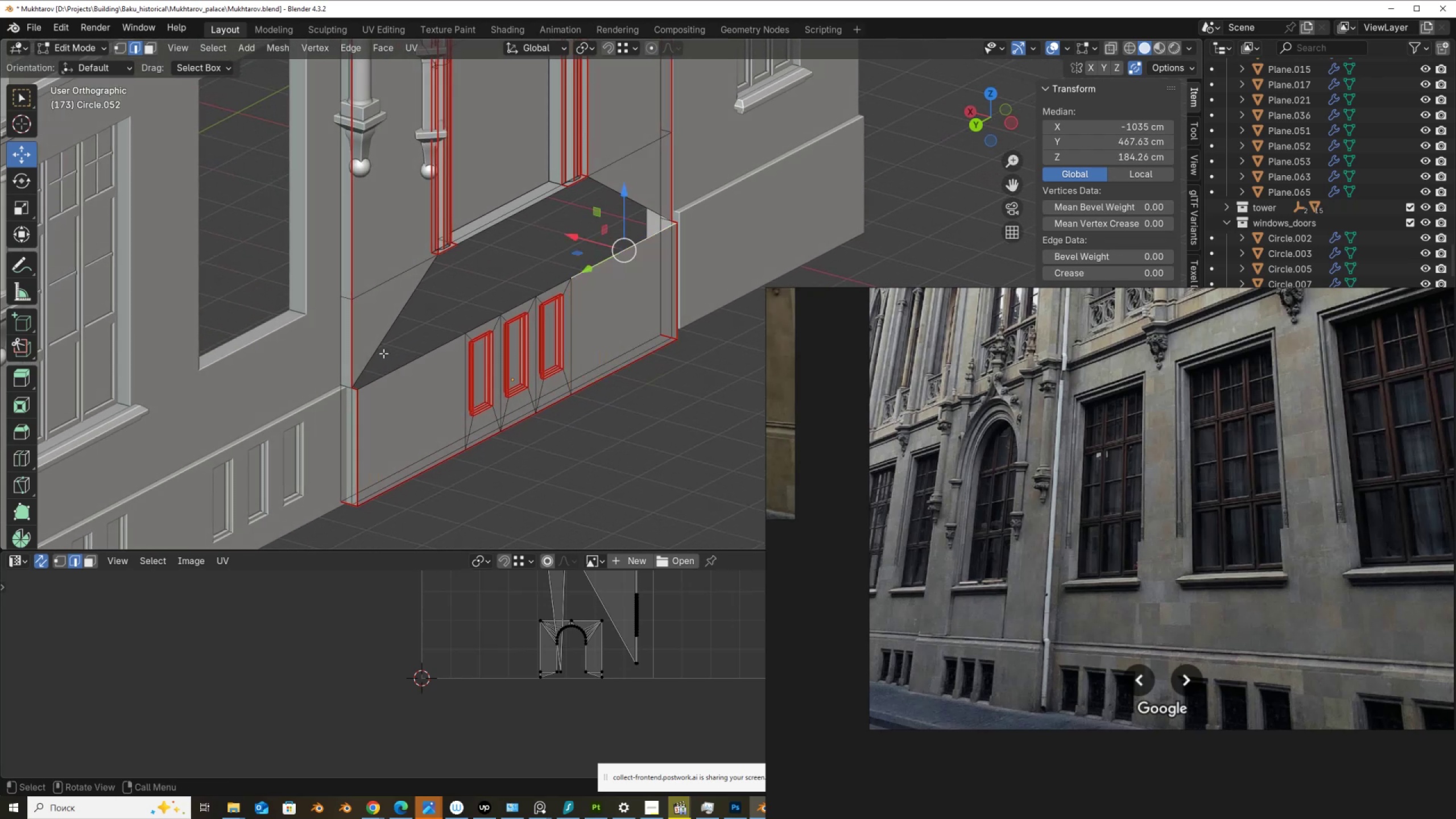 
hold_key(key=ControlLeft, duration=0.64)
left_click([380, 378])
 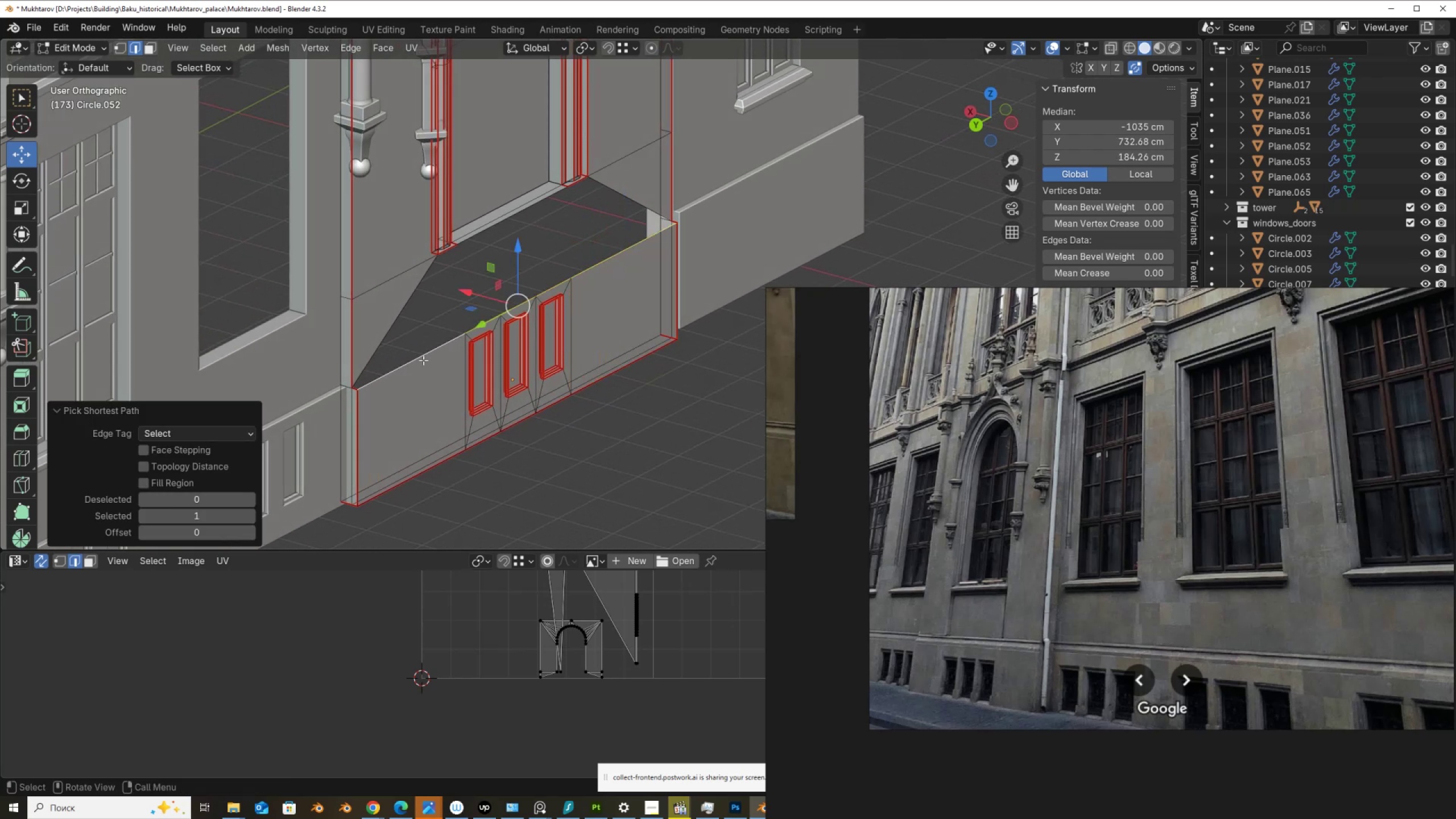 
key(E)
 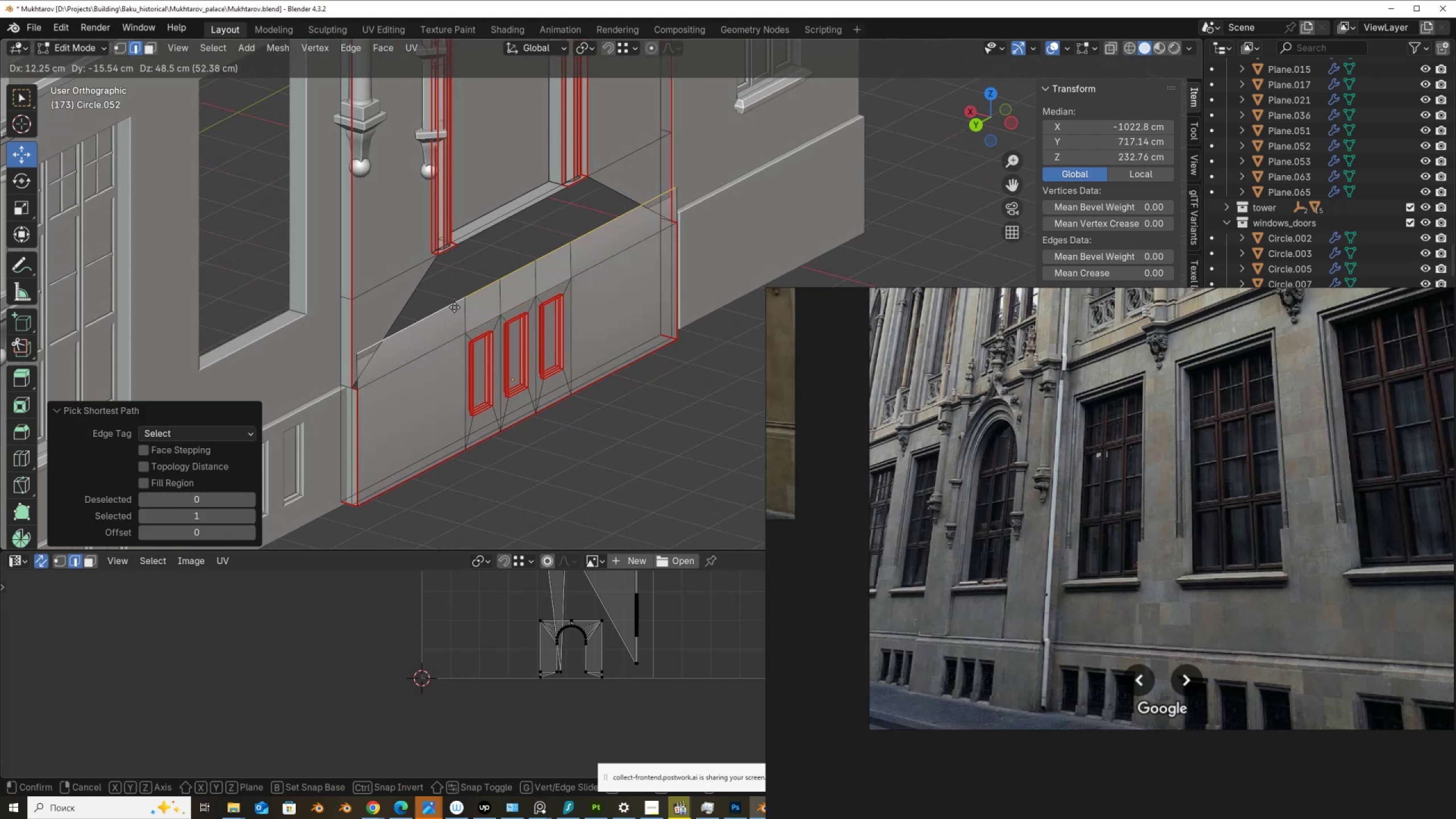 
right_click([454, 307])
 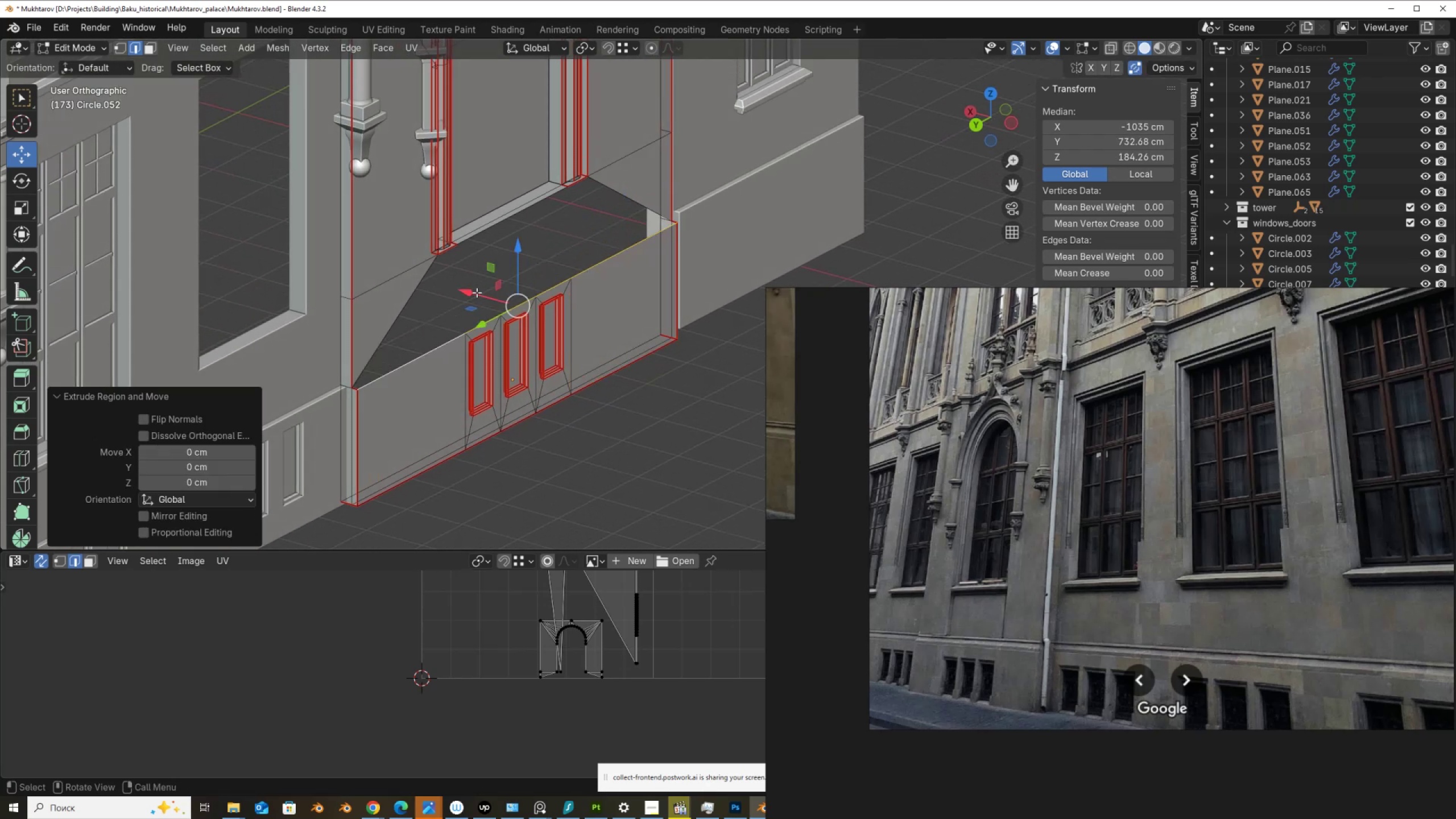 
left_click_drag(start_coordinate=[471, 292], to_coordinate=[353, 387])
 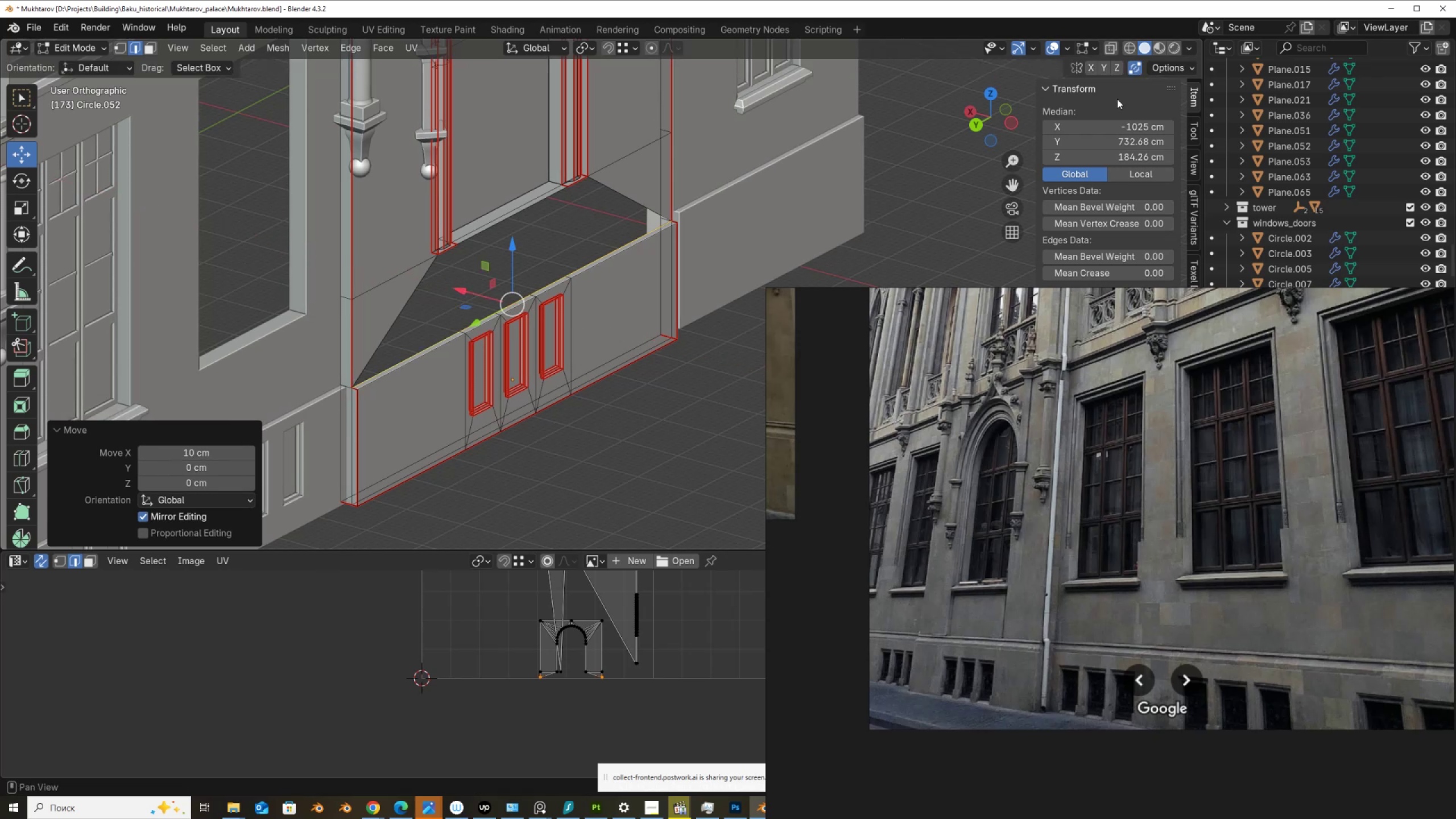 
hold_key(key=ControlLeft, duration=1.44)
 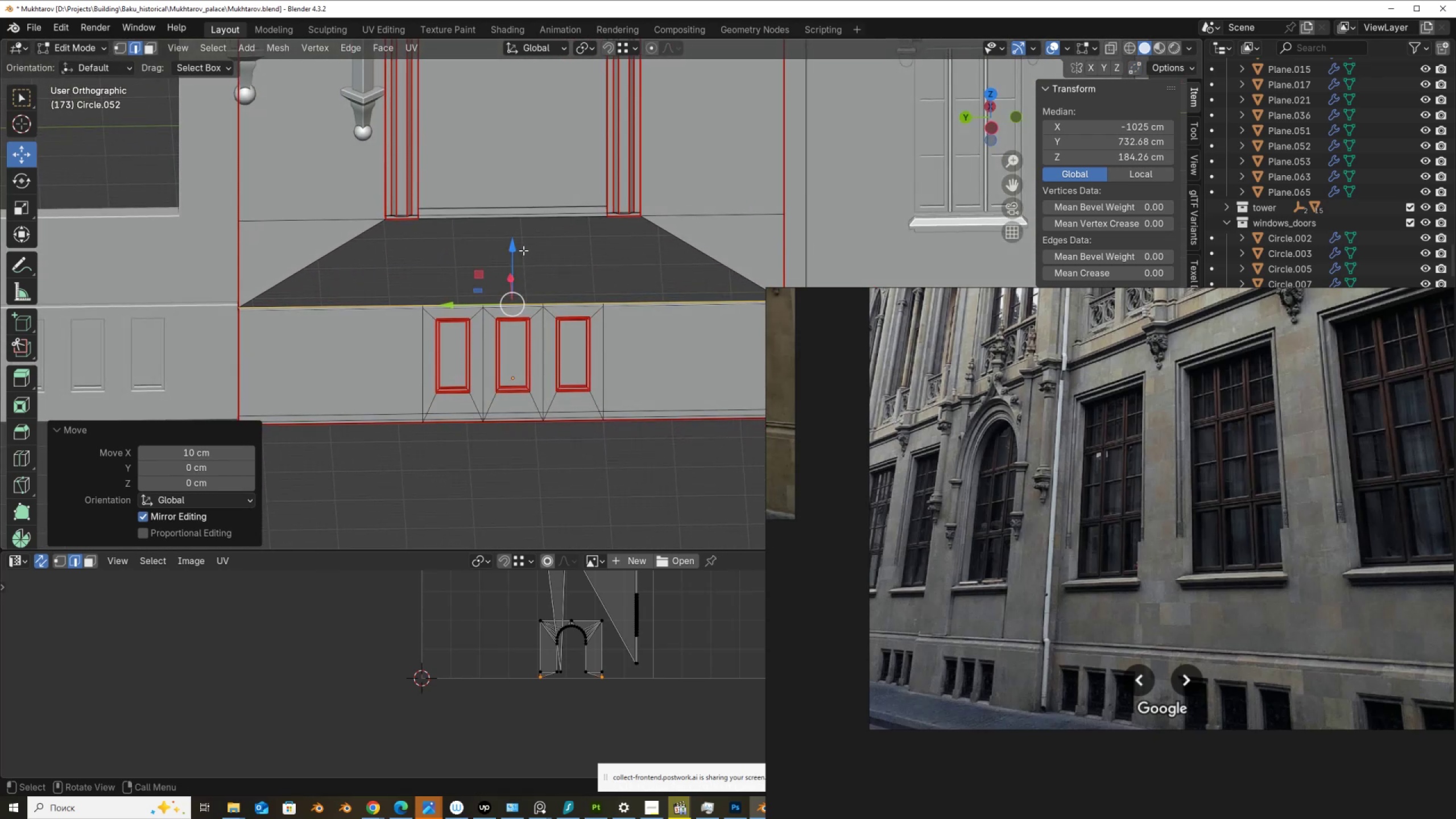 
scroll: coordinate [526, 221], scroll_direction: down, amount: 2.0
 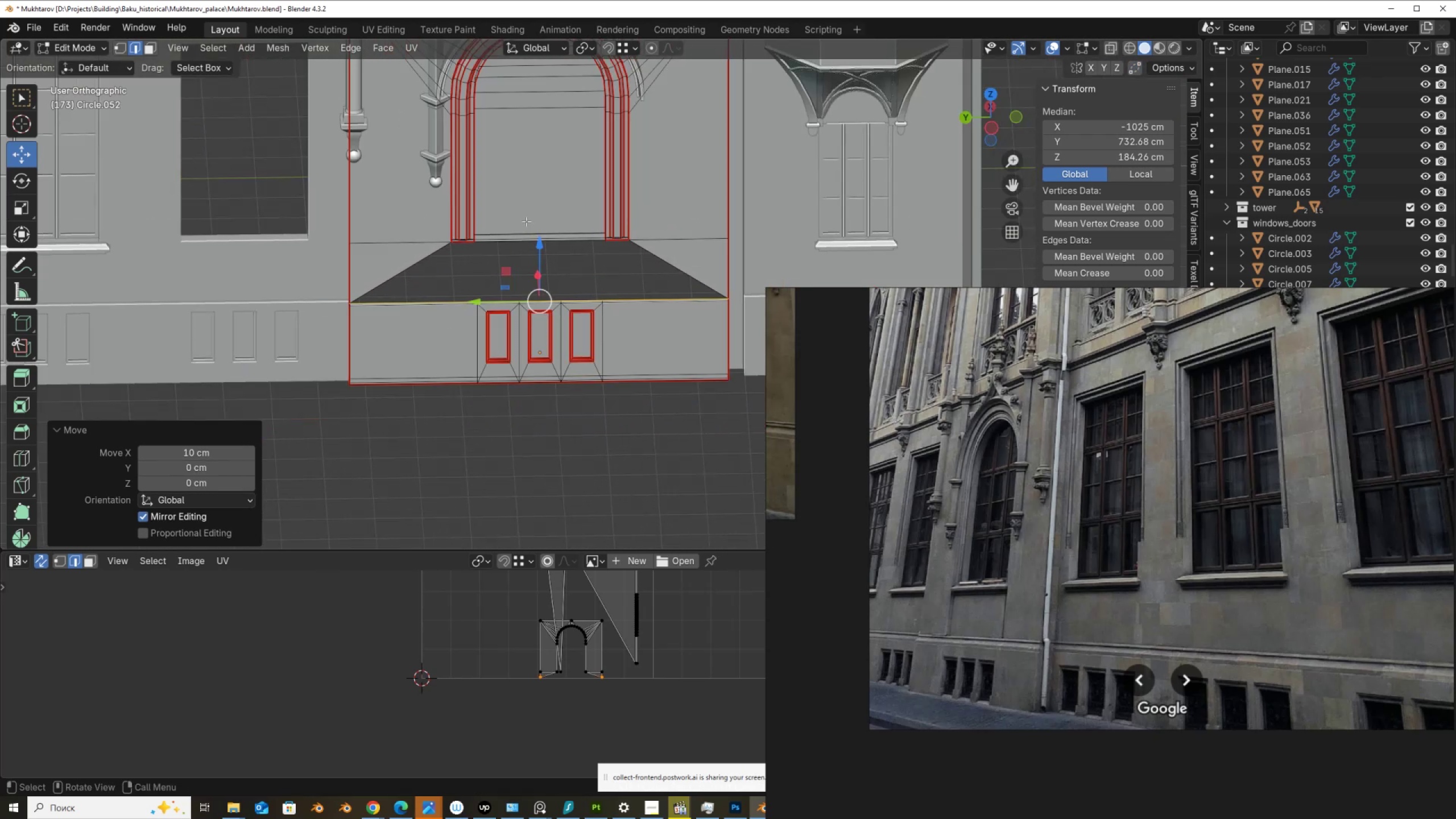 
hold_key(key=ShiftLeft, duration=0.48)
 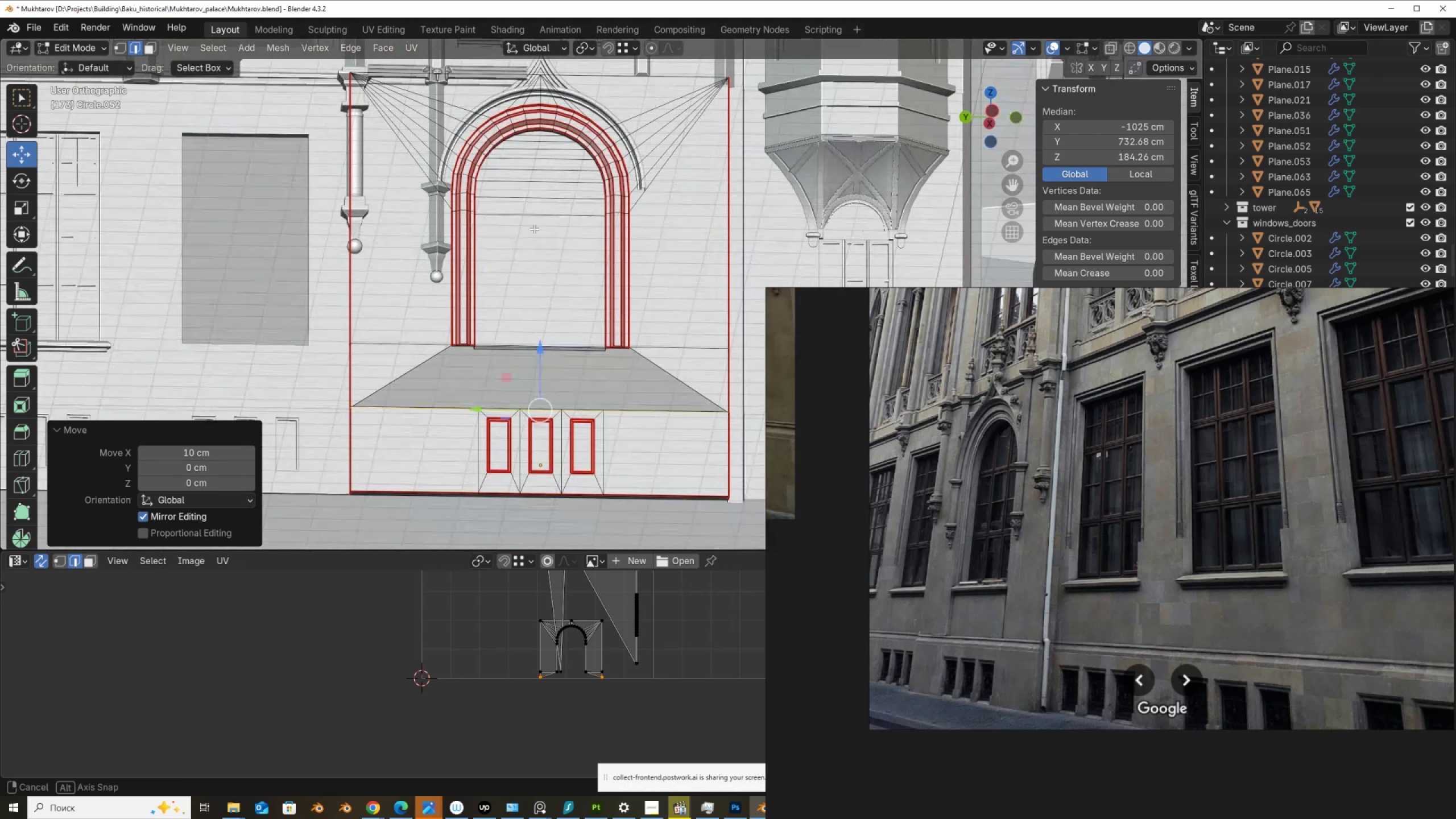 
scroll: coordinate [534, 229], scroll_direction: up, amount: 2.0
 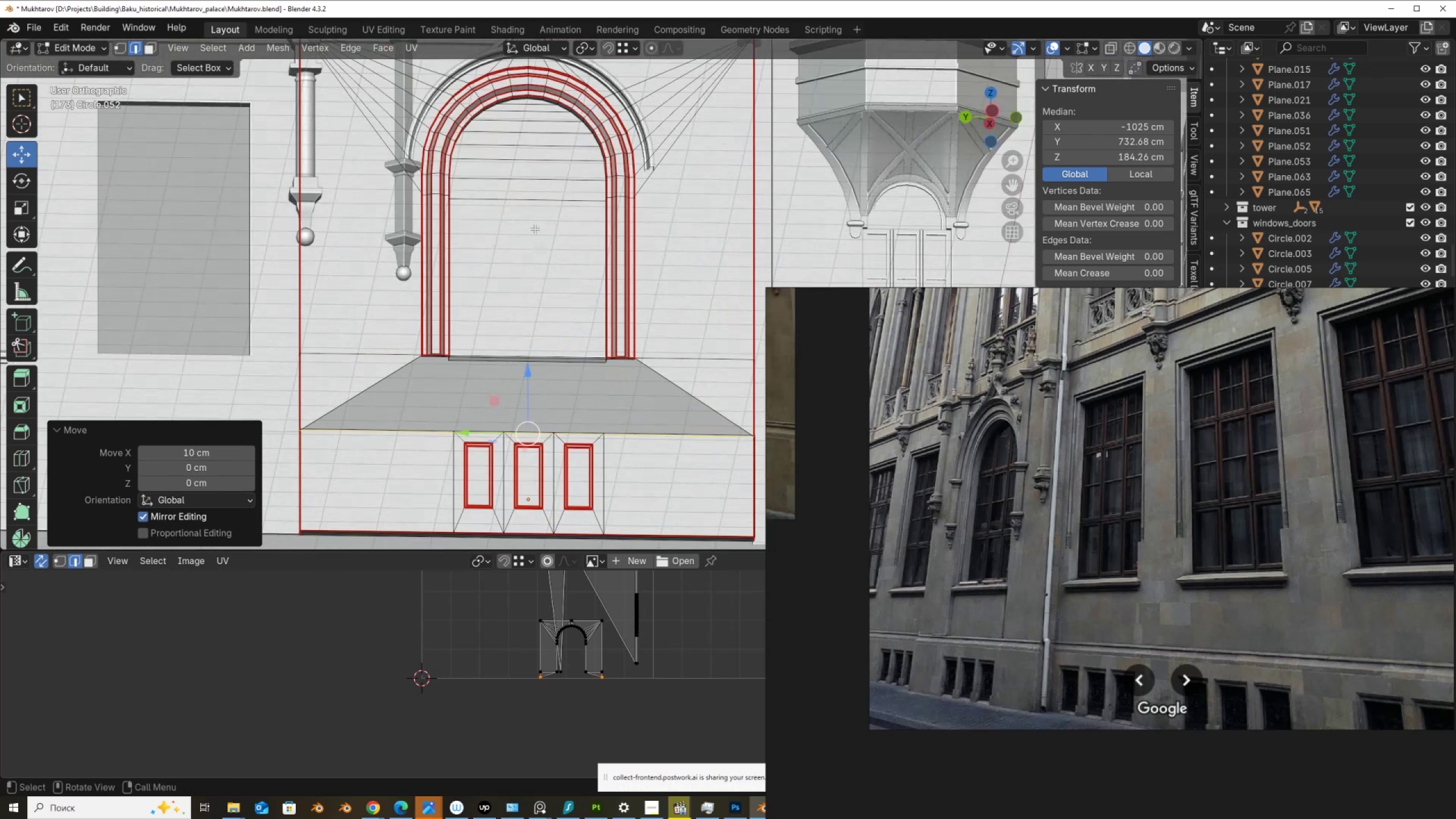 
hold_key(key=ControlLeft, duration=1.53)
 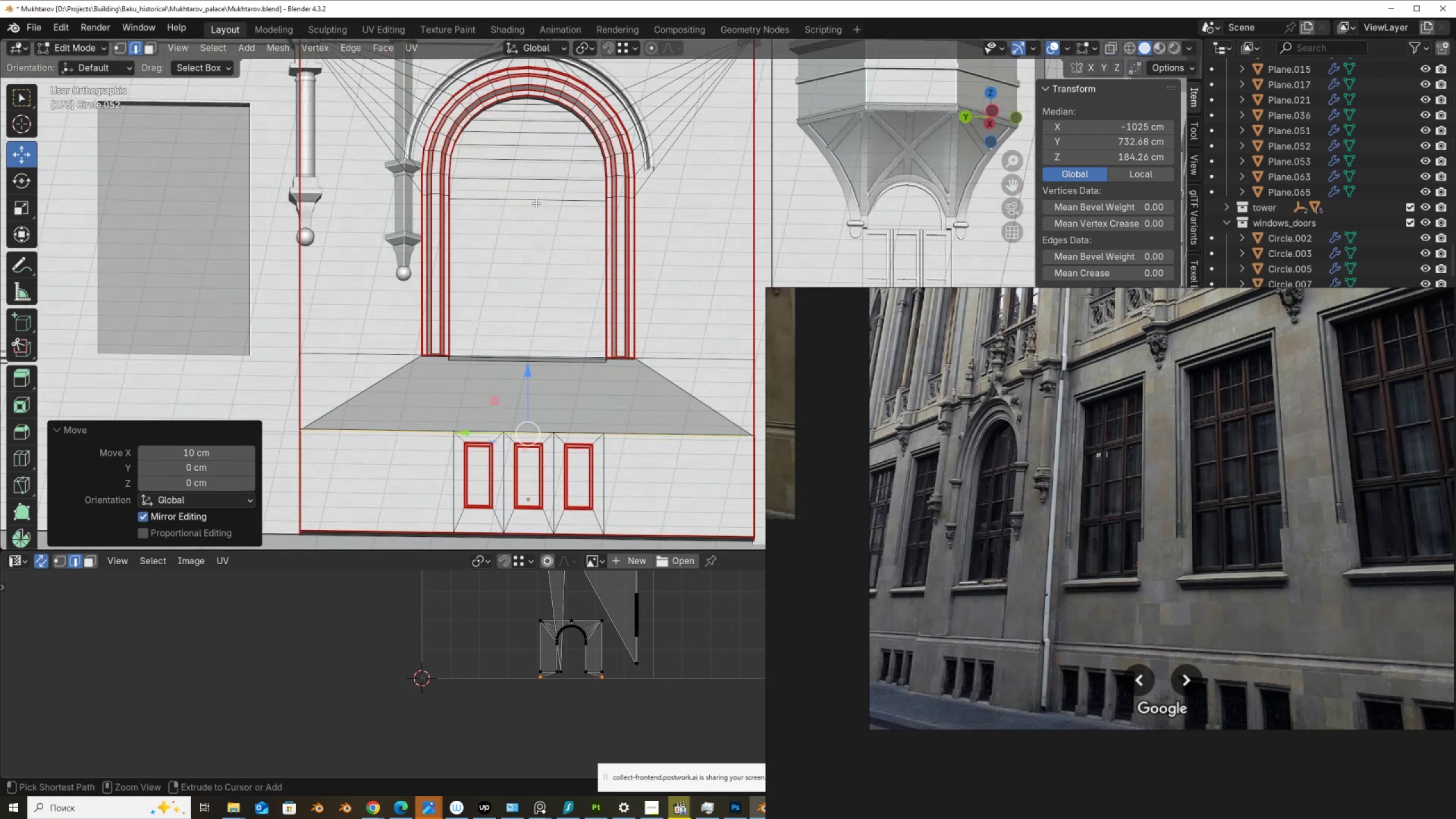 
key(Control+R)
 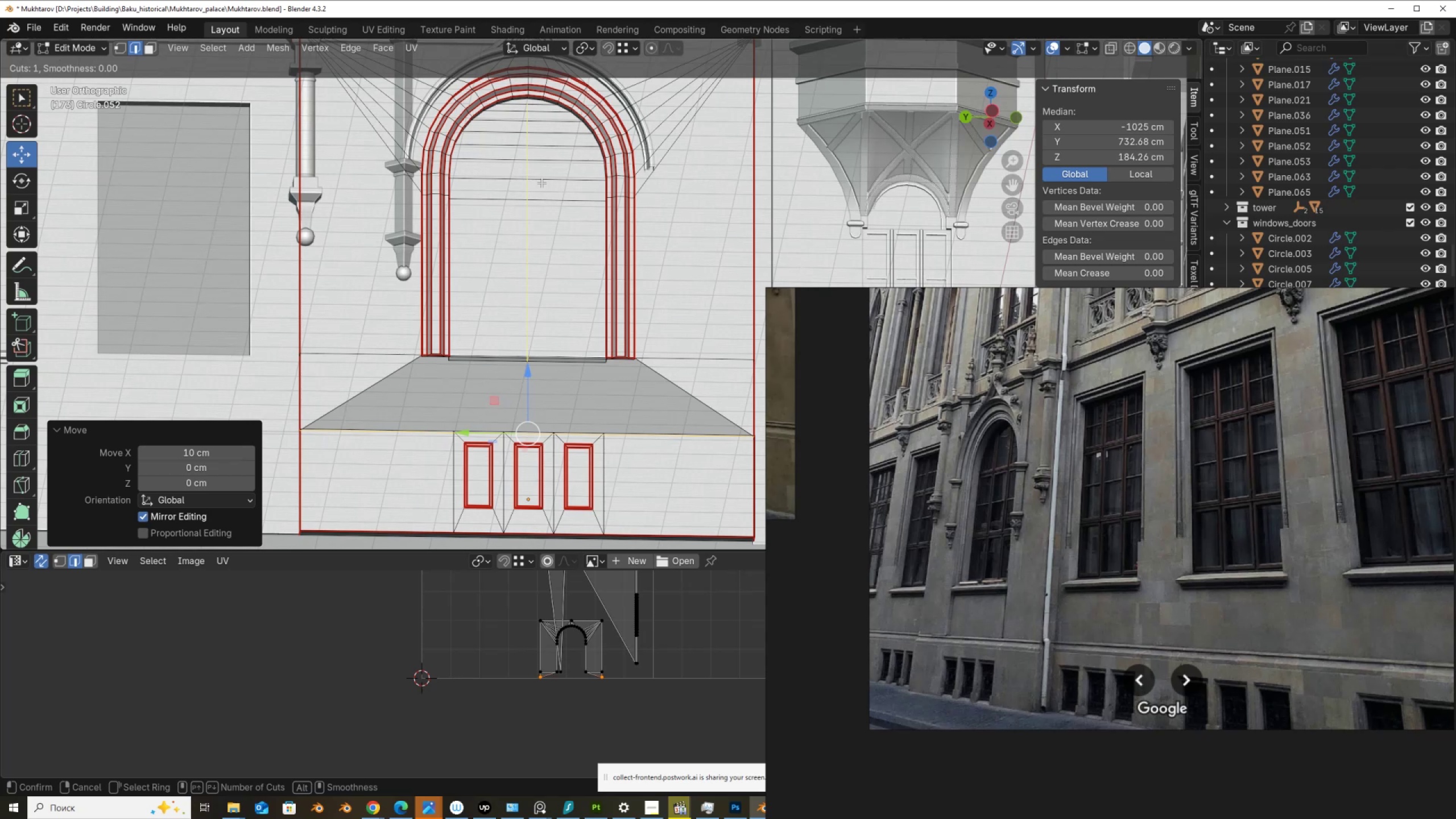 
left_click([541, 183])
 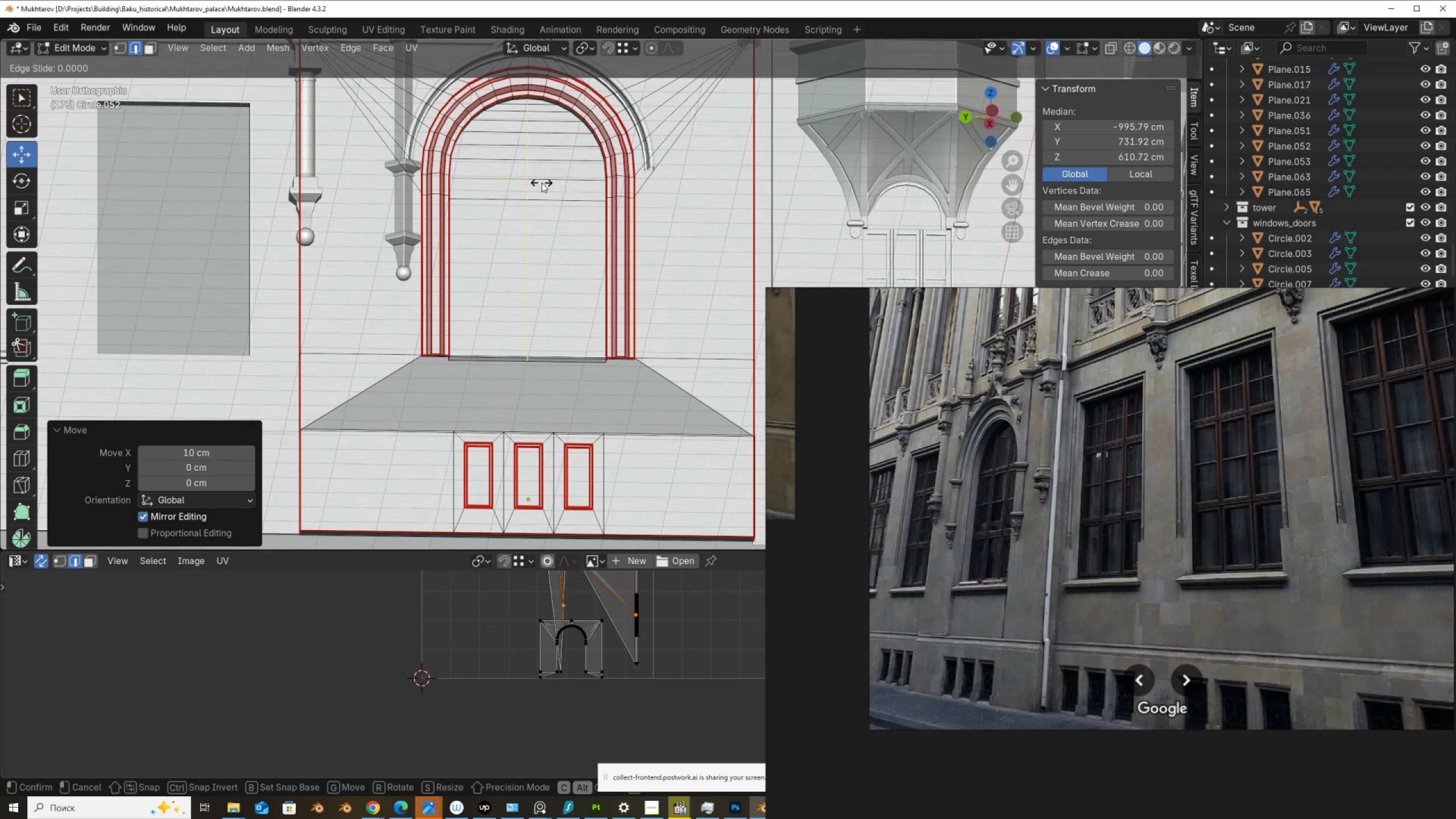 
right_click([541, 183])
 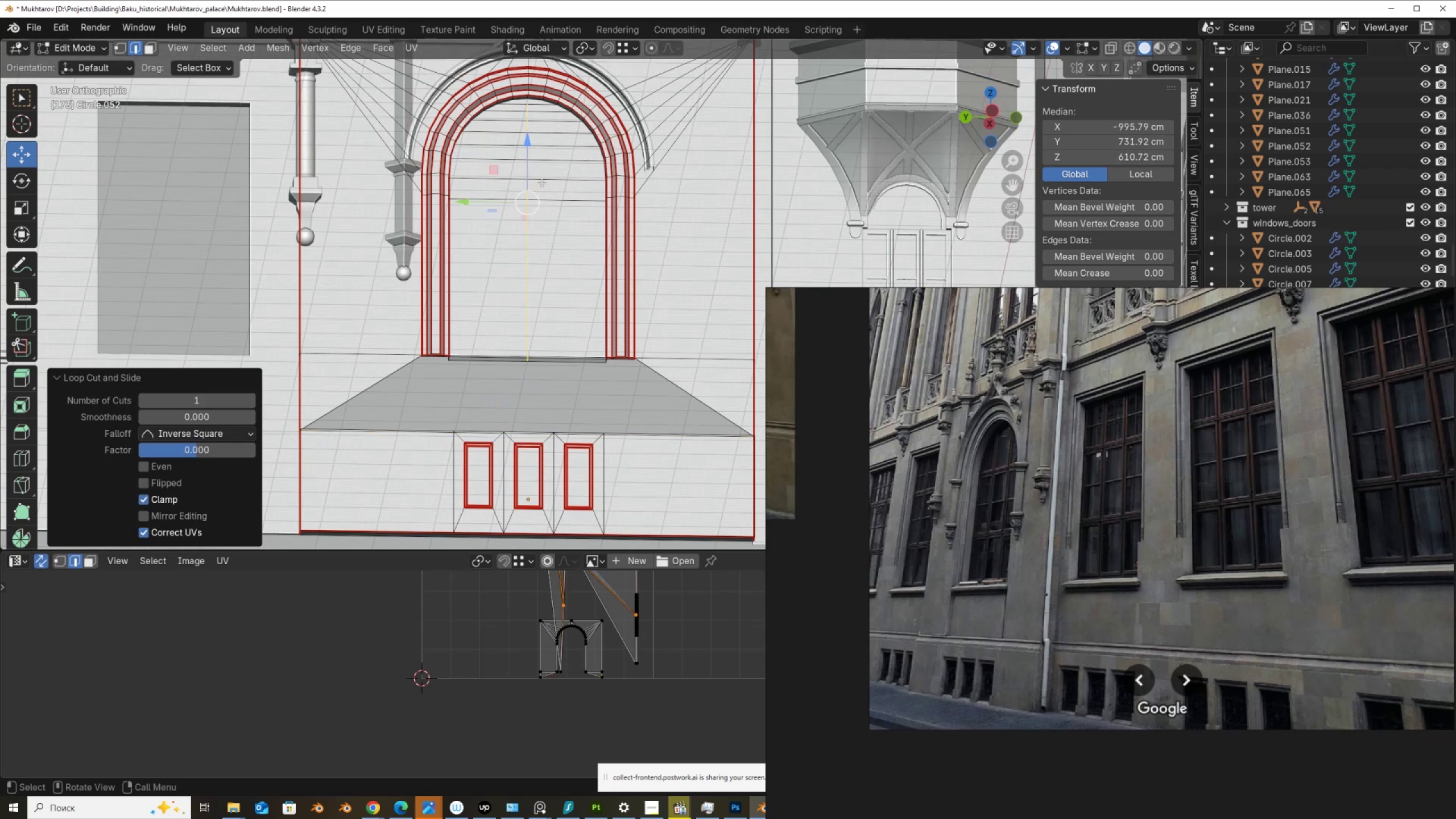 
scroll: coordinate [541, 183], scroll_direction: up, amount: 3.0
 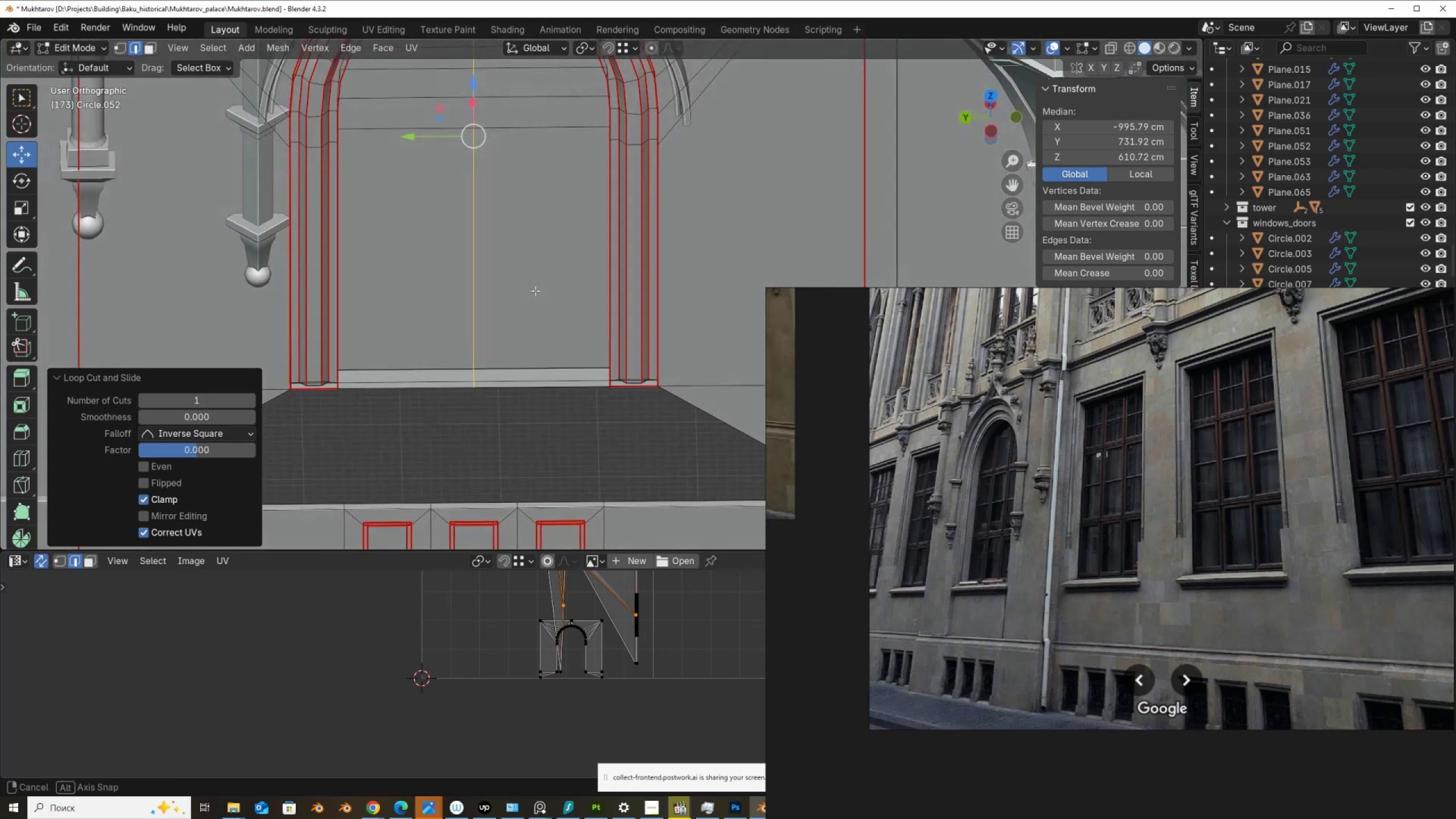 
scroll: coordinate [535, 291], scroll_direction: down, amount: 2.0
 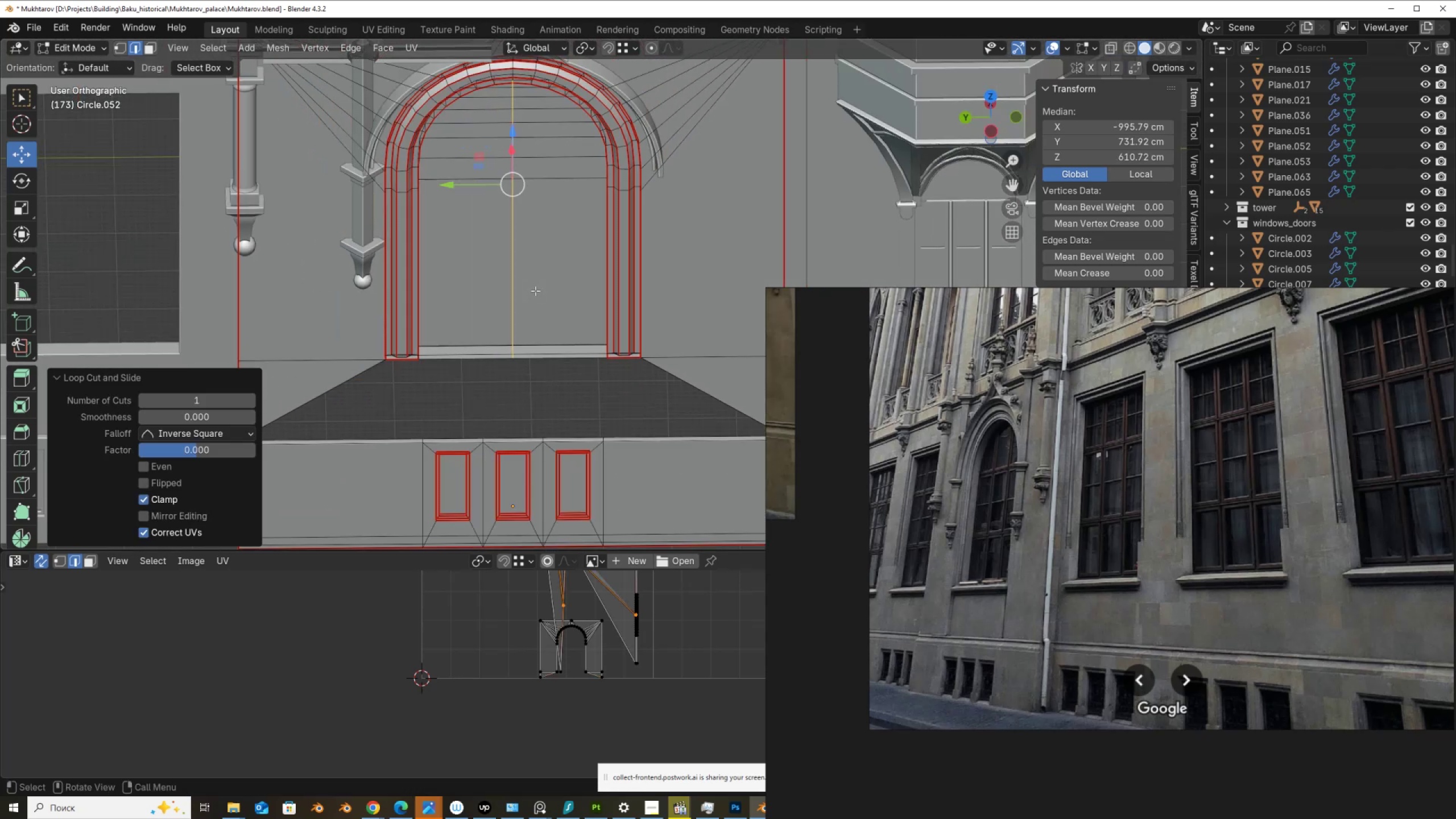 
key(Control+Z)
 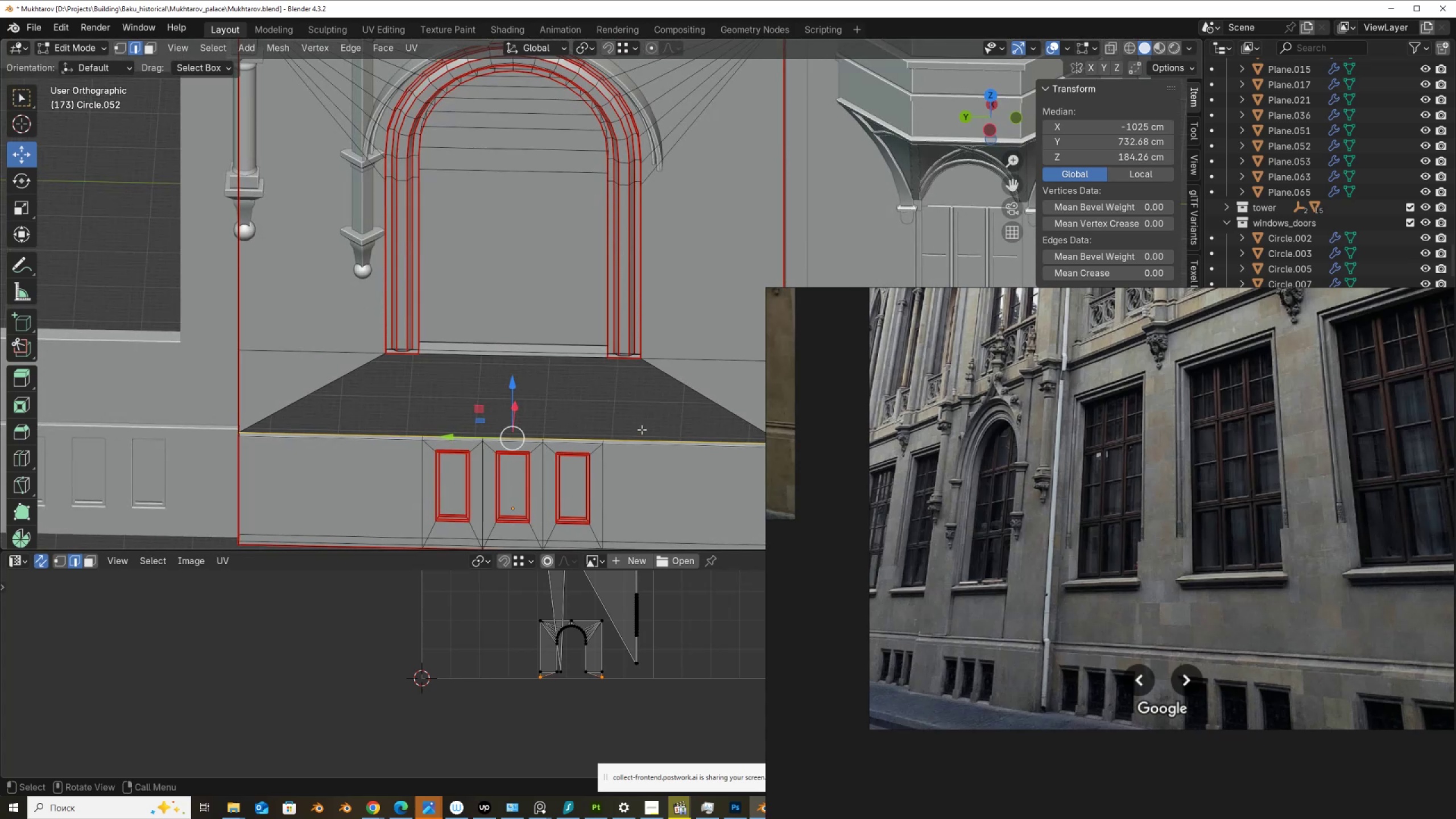 
wait(5.55)
 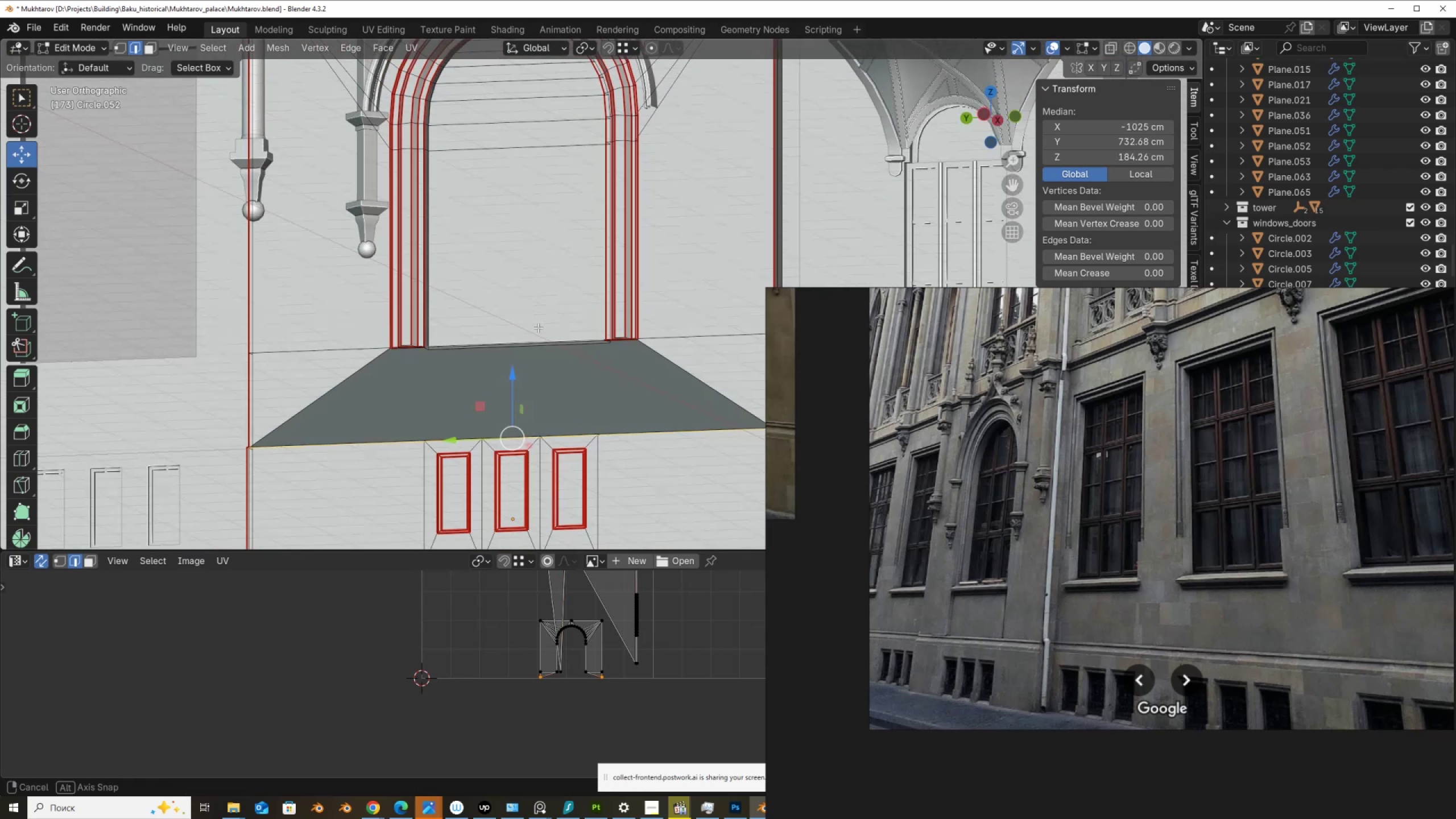 
left_click([620, 373])
 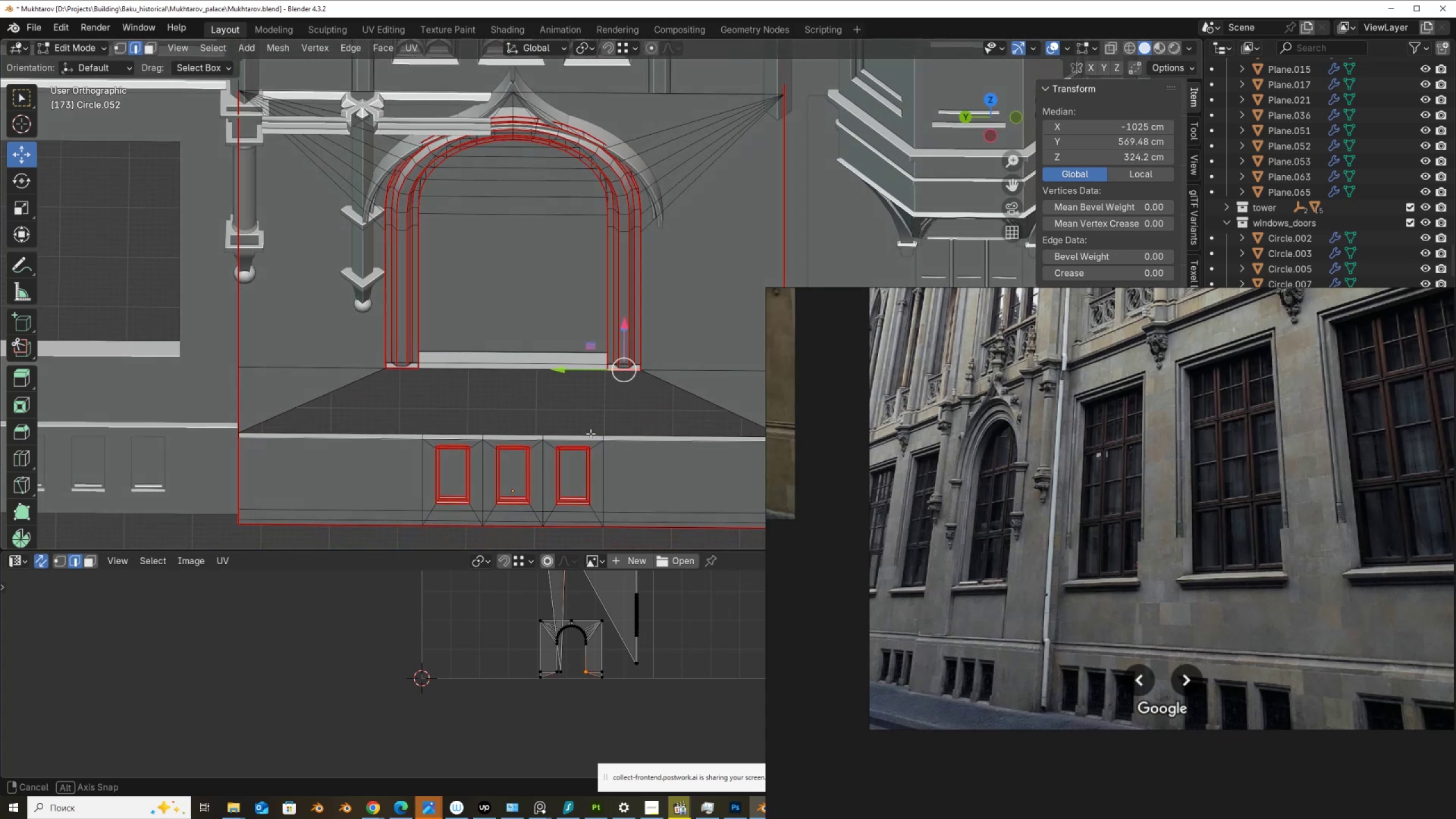 
hold_key(key=ShiftLeft, duration=0.4)
left_click([585, 435])
 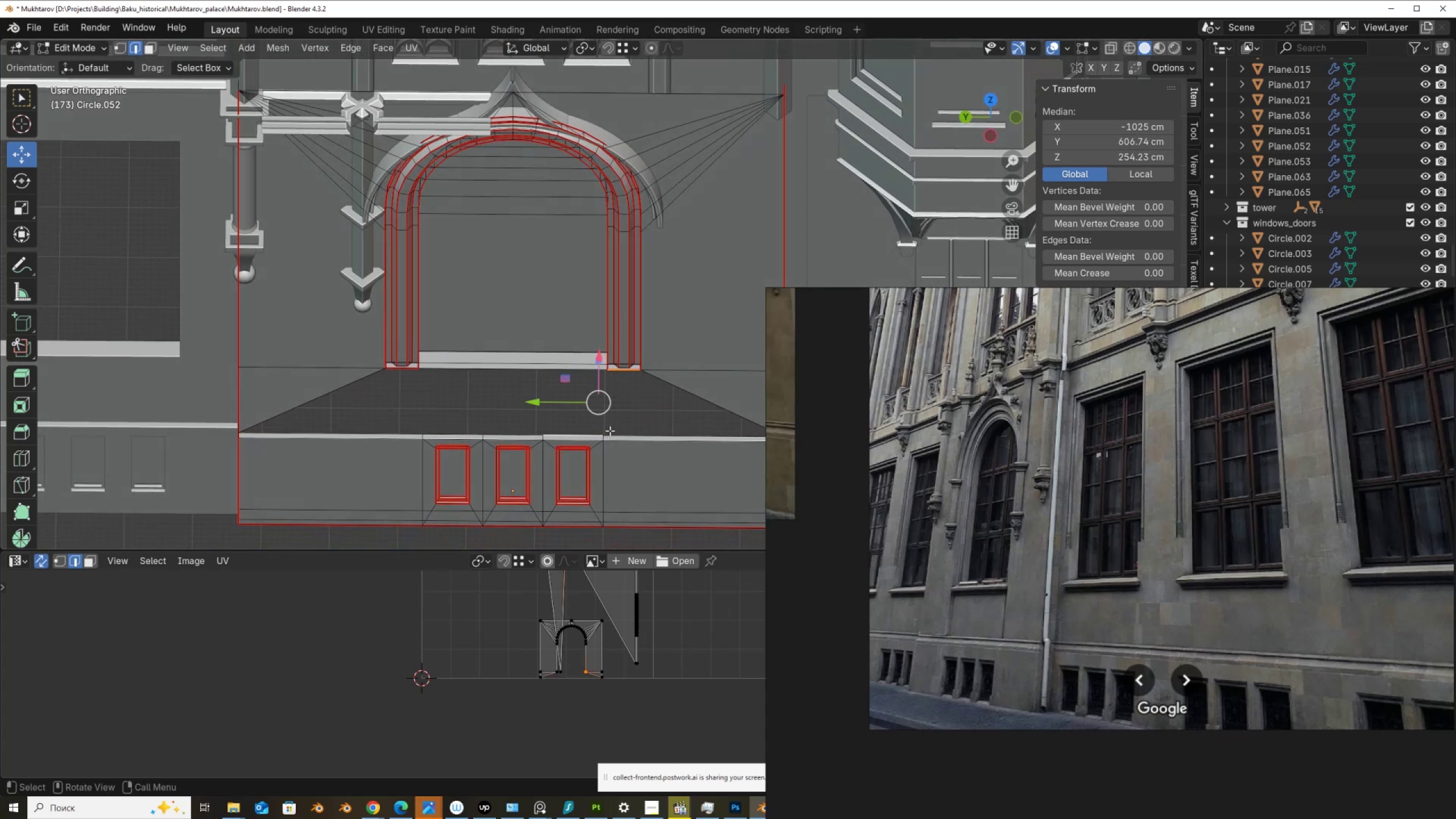 
key(F)
 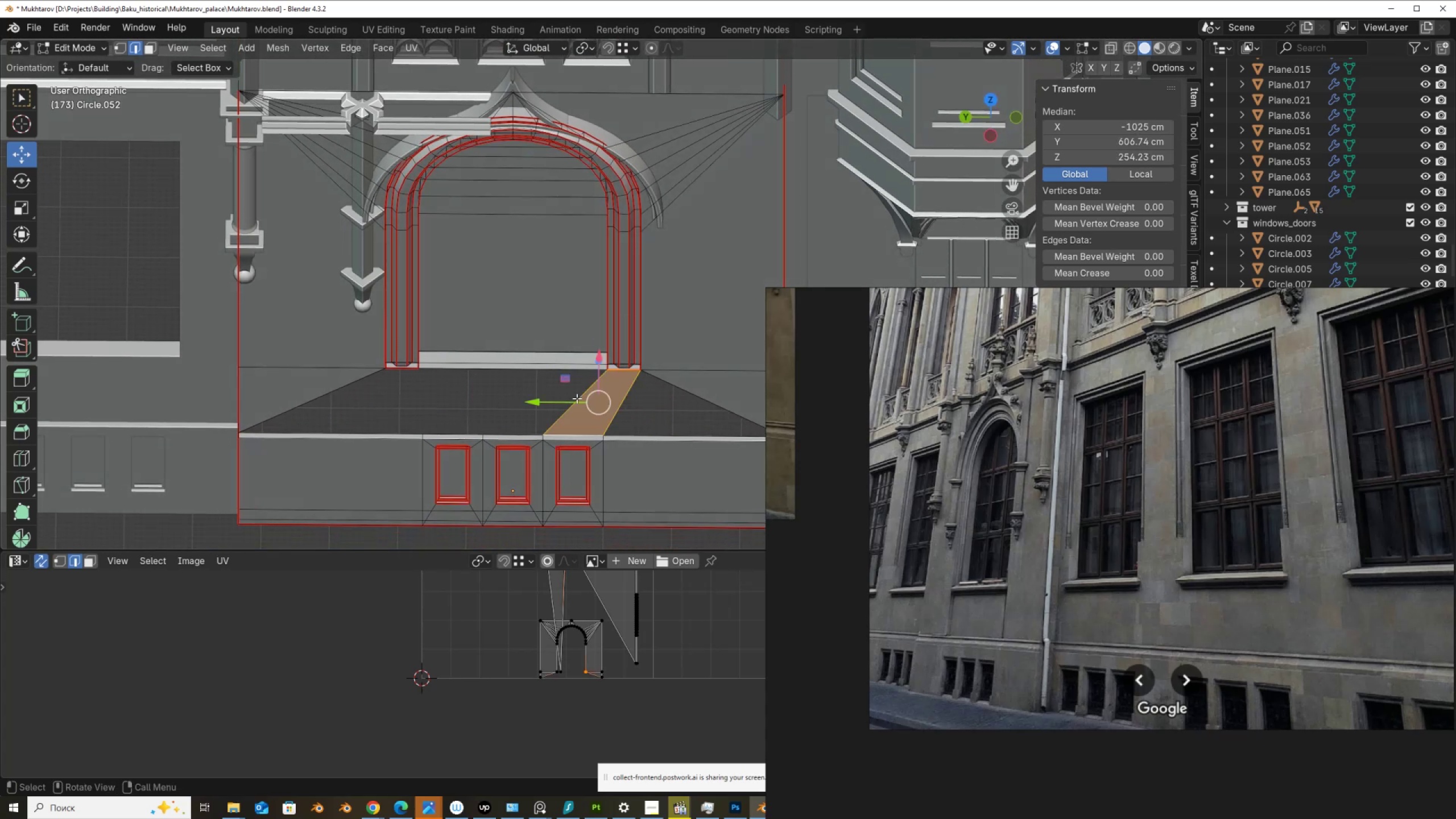 
left_click([577, 398])
 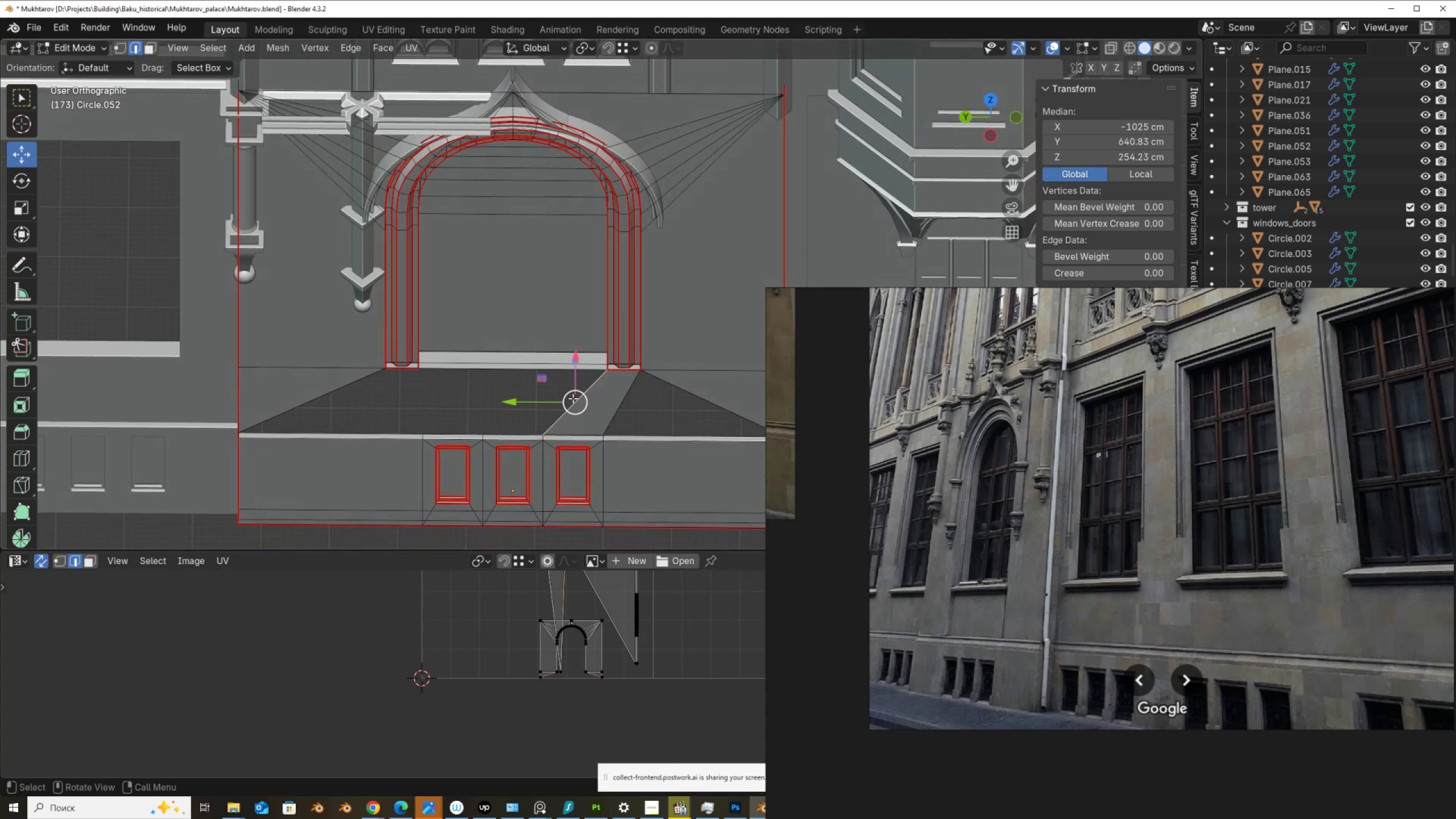 
type(fff)
 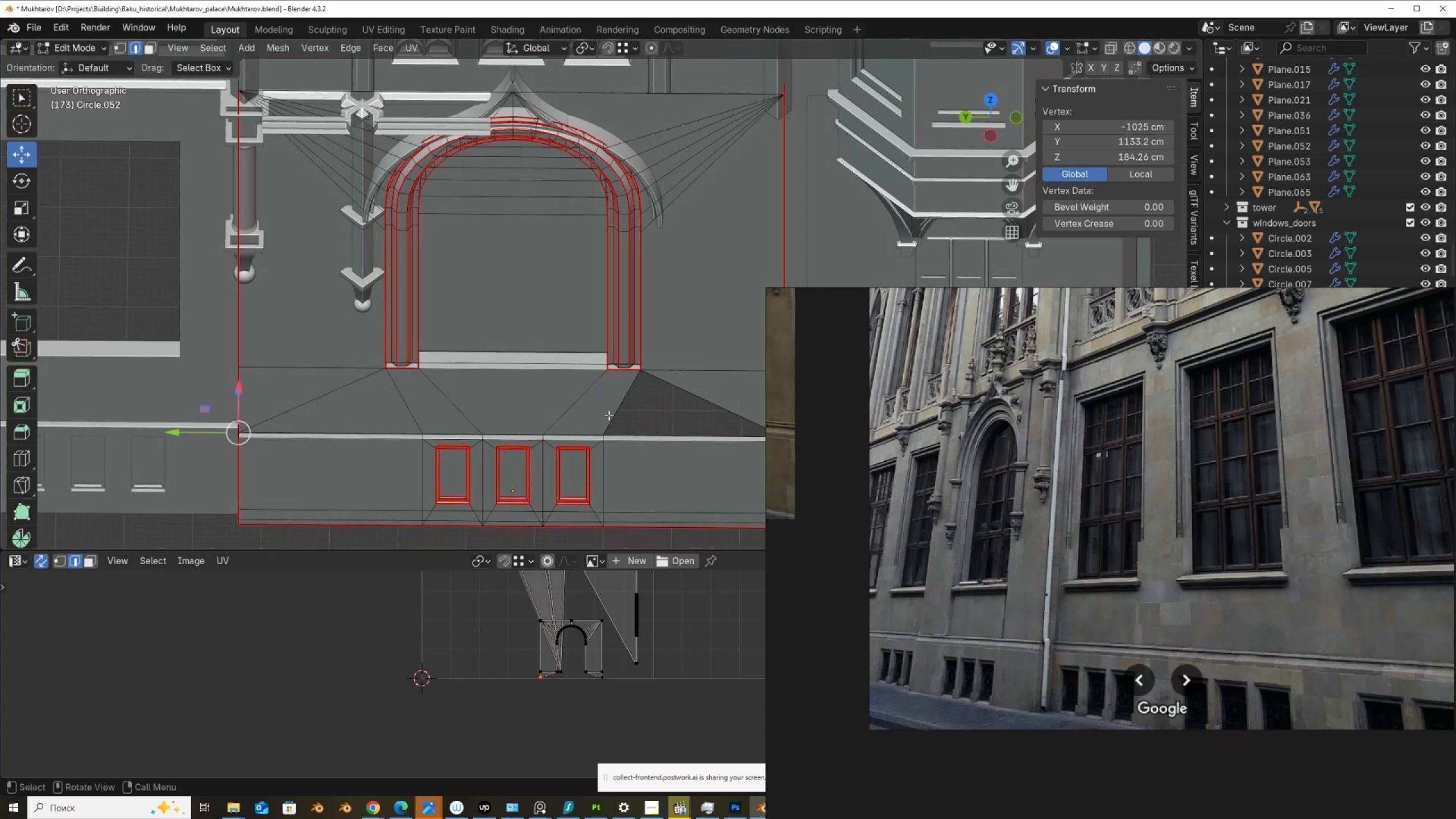 
left_click([610, 415])
 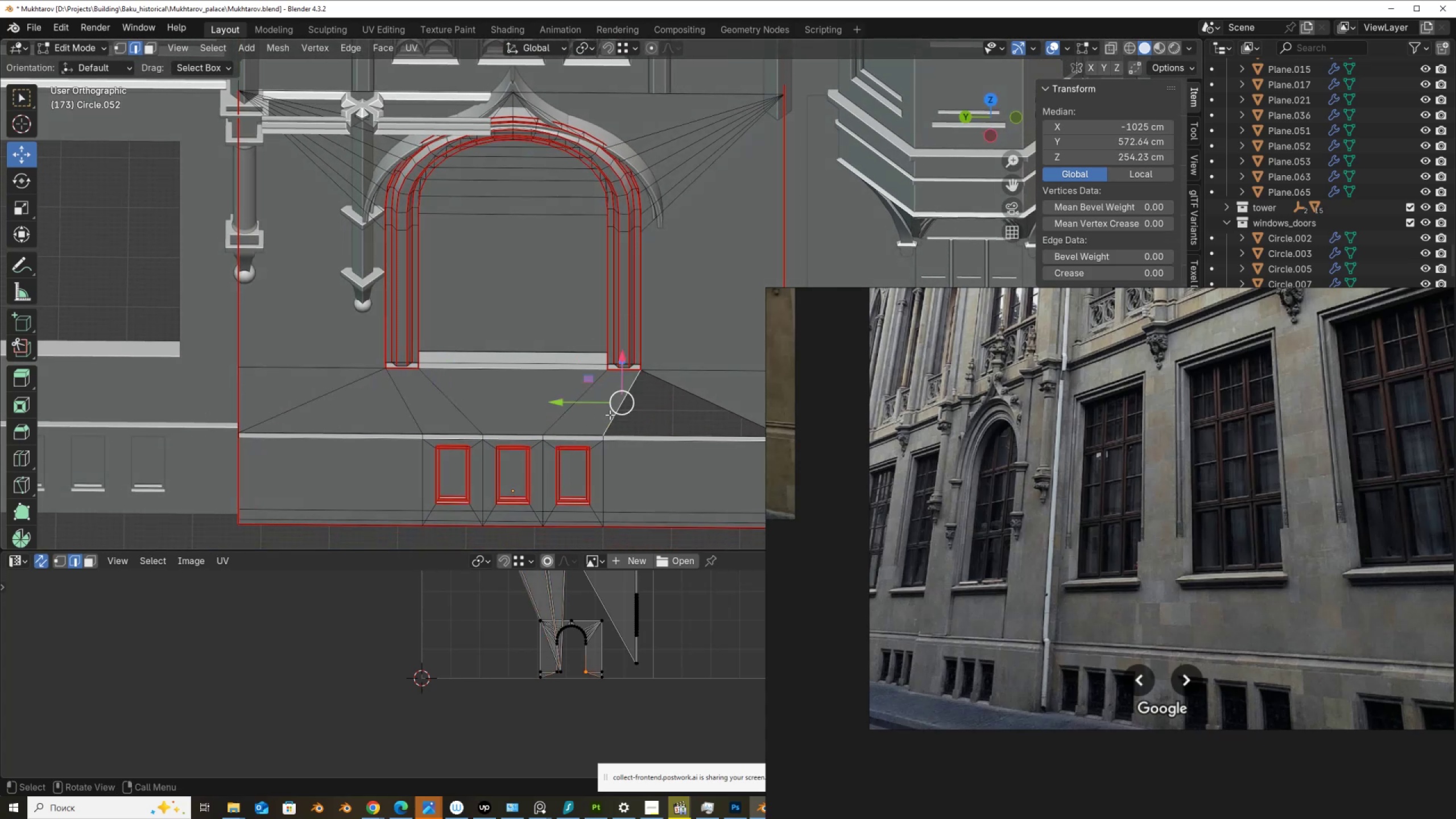 
key(F)
 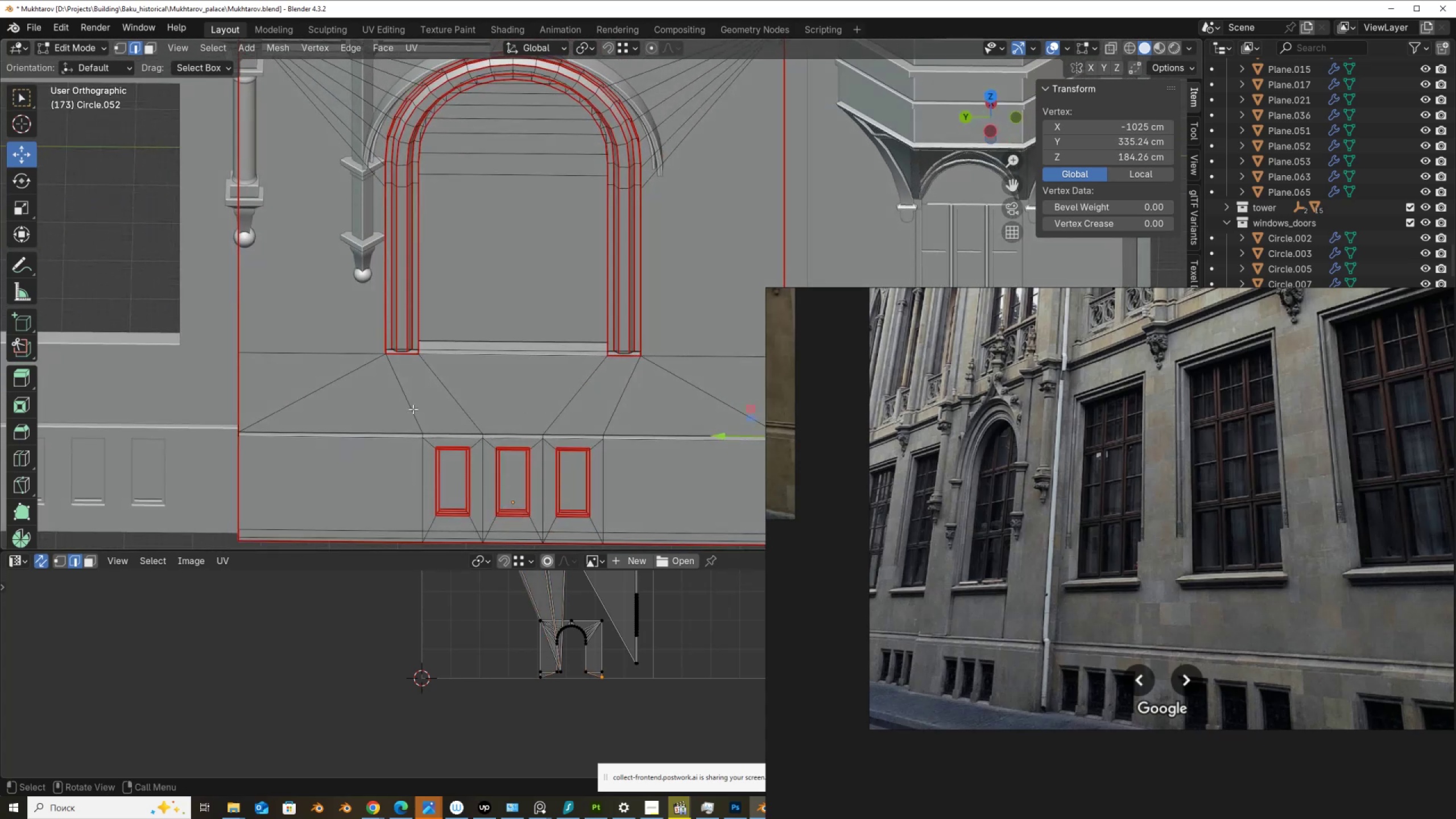 
left_click([336, 383])
 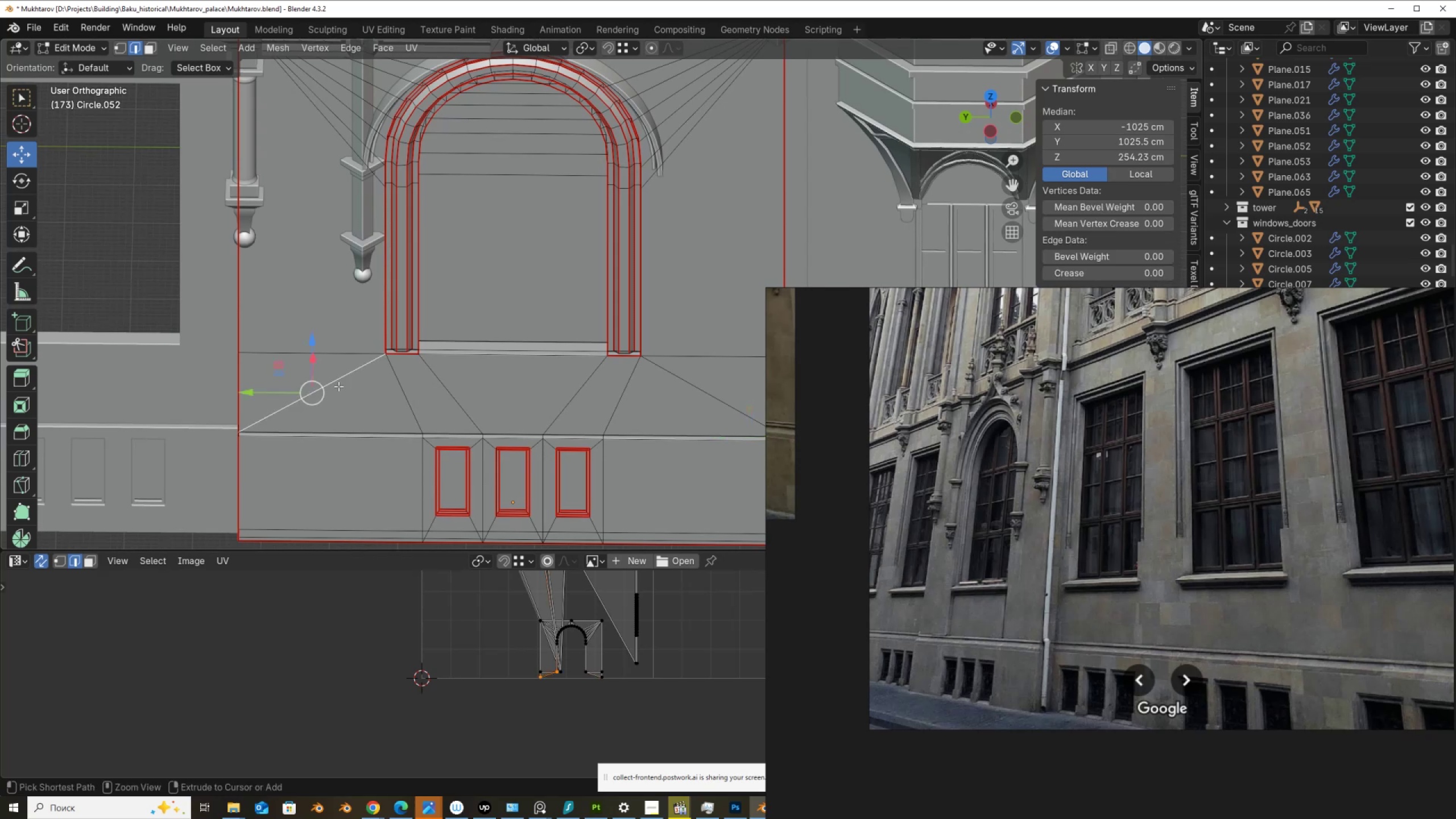 
key(Control+X)
 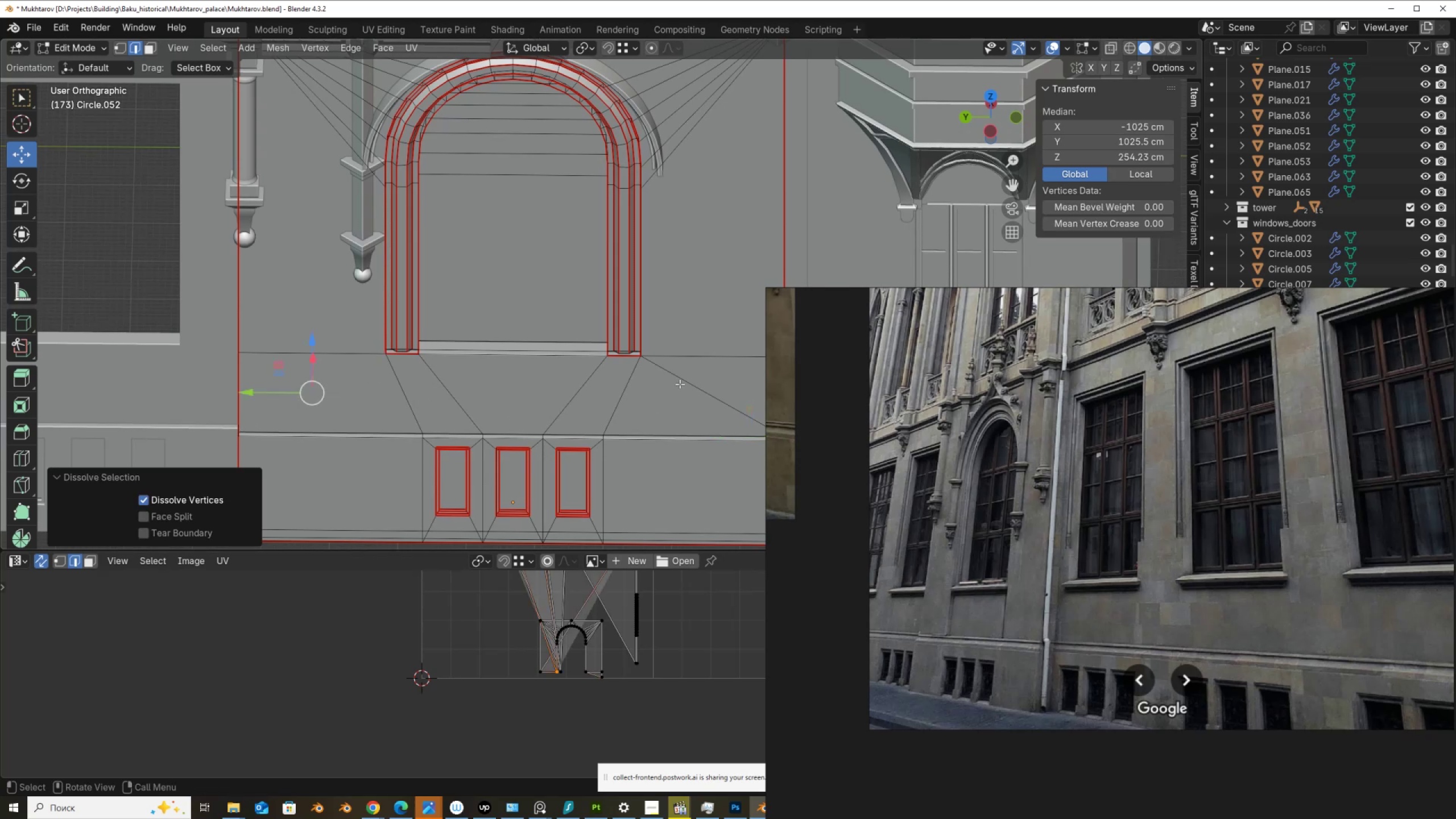 
left_click([680, 383])
 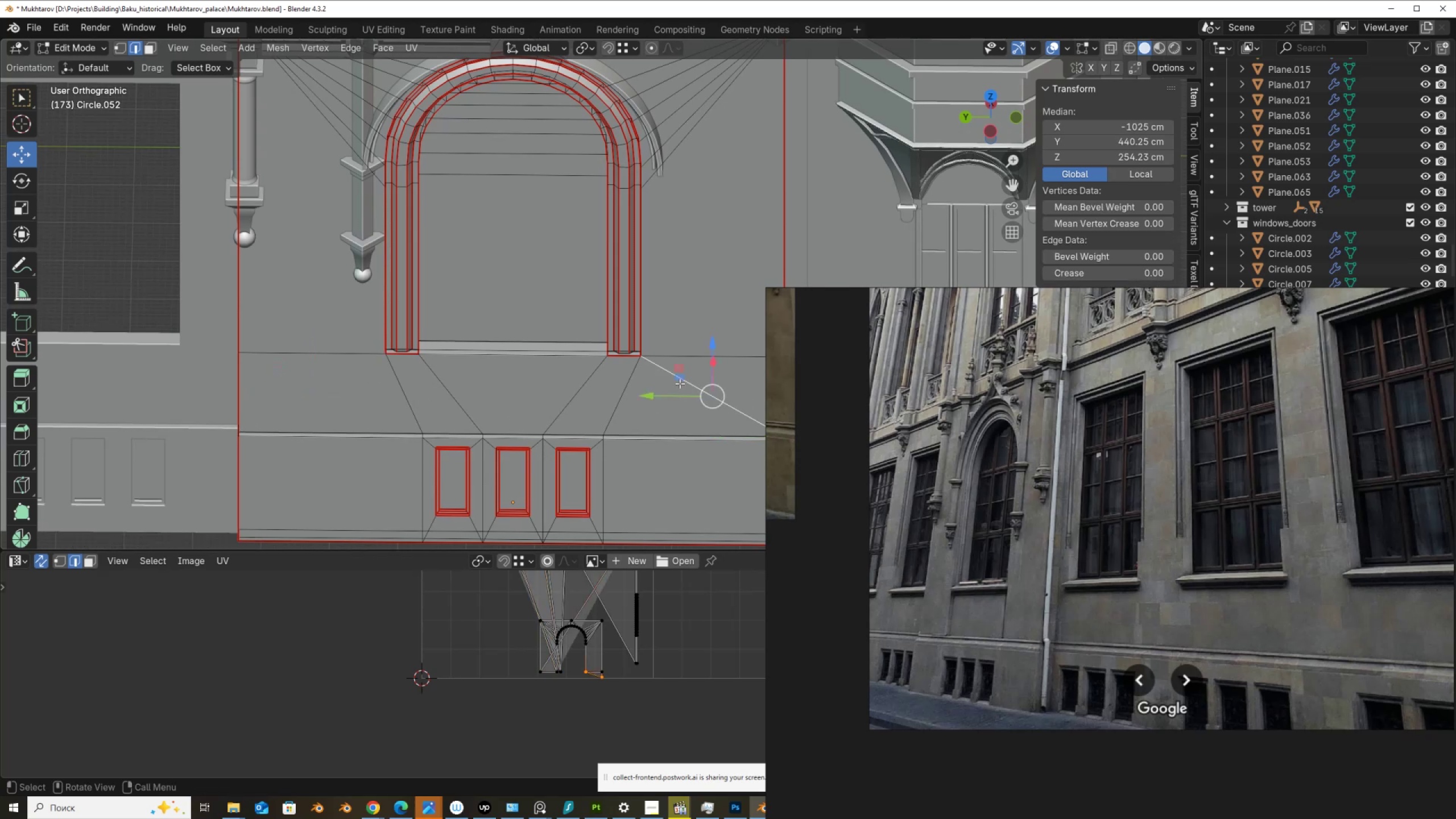 
key(Control+ControlLeft)
 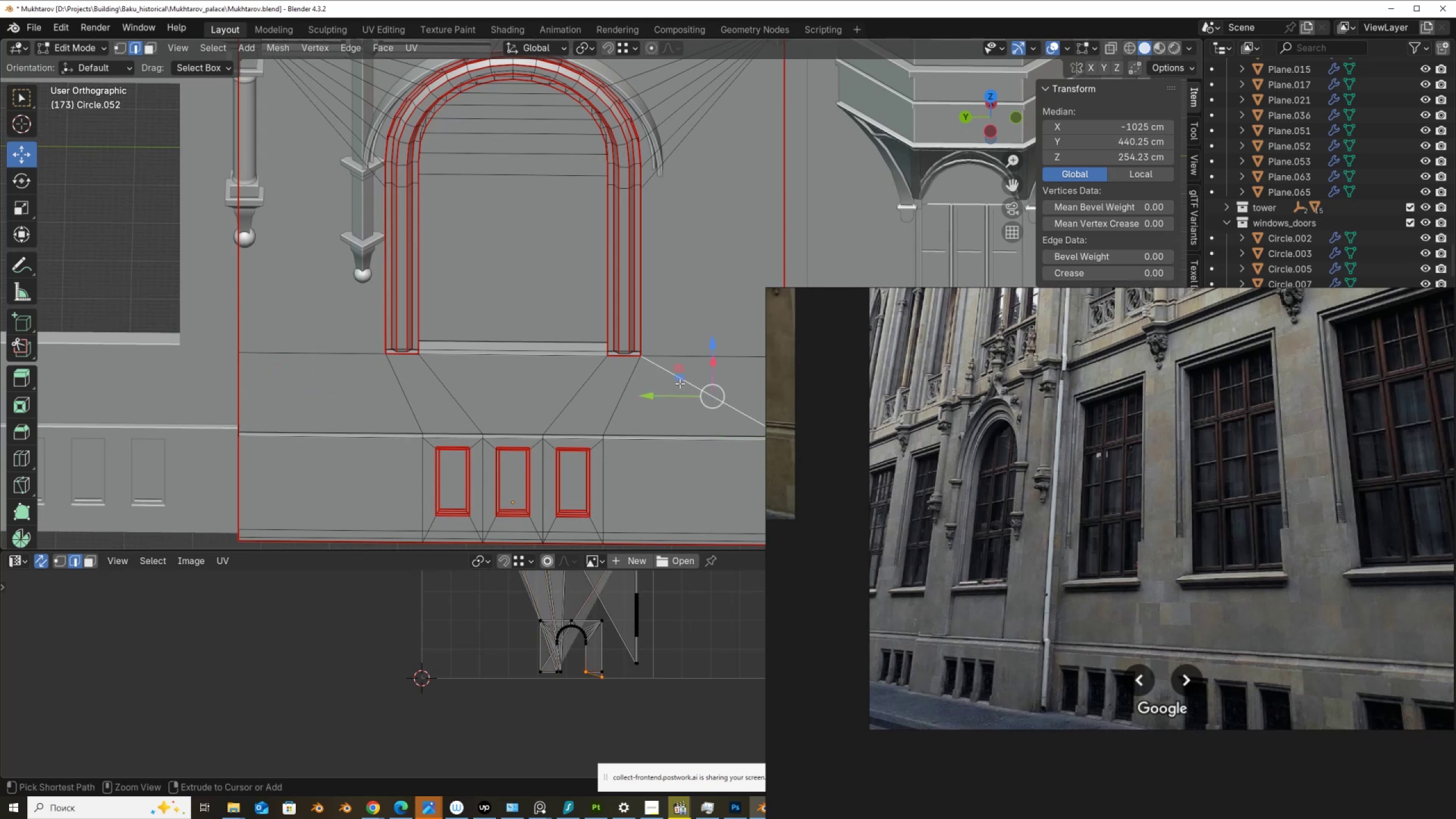 
key(Control+X)
 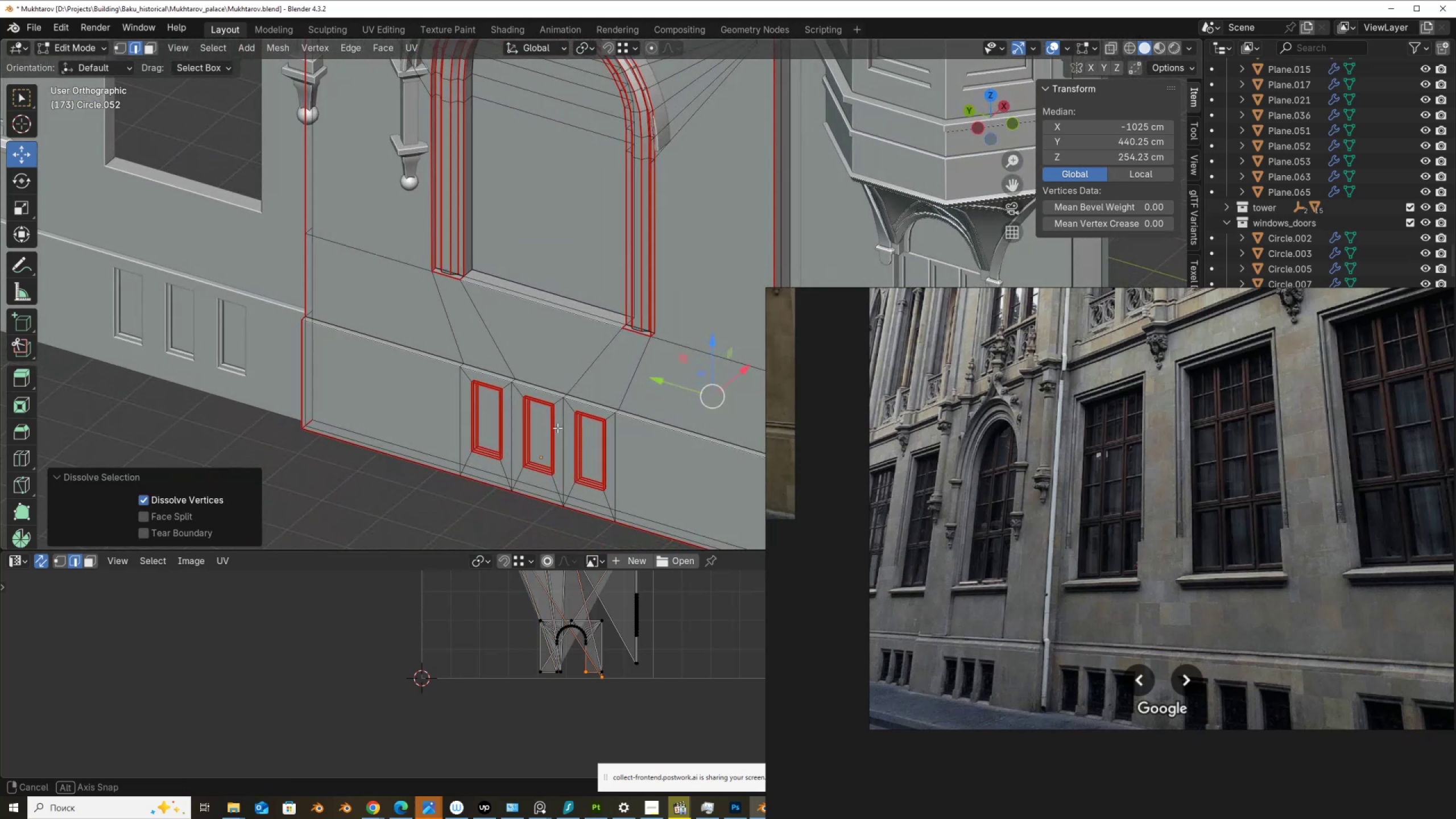 
wait(5.5)
 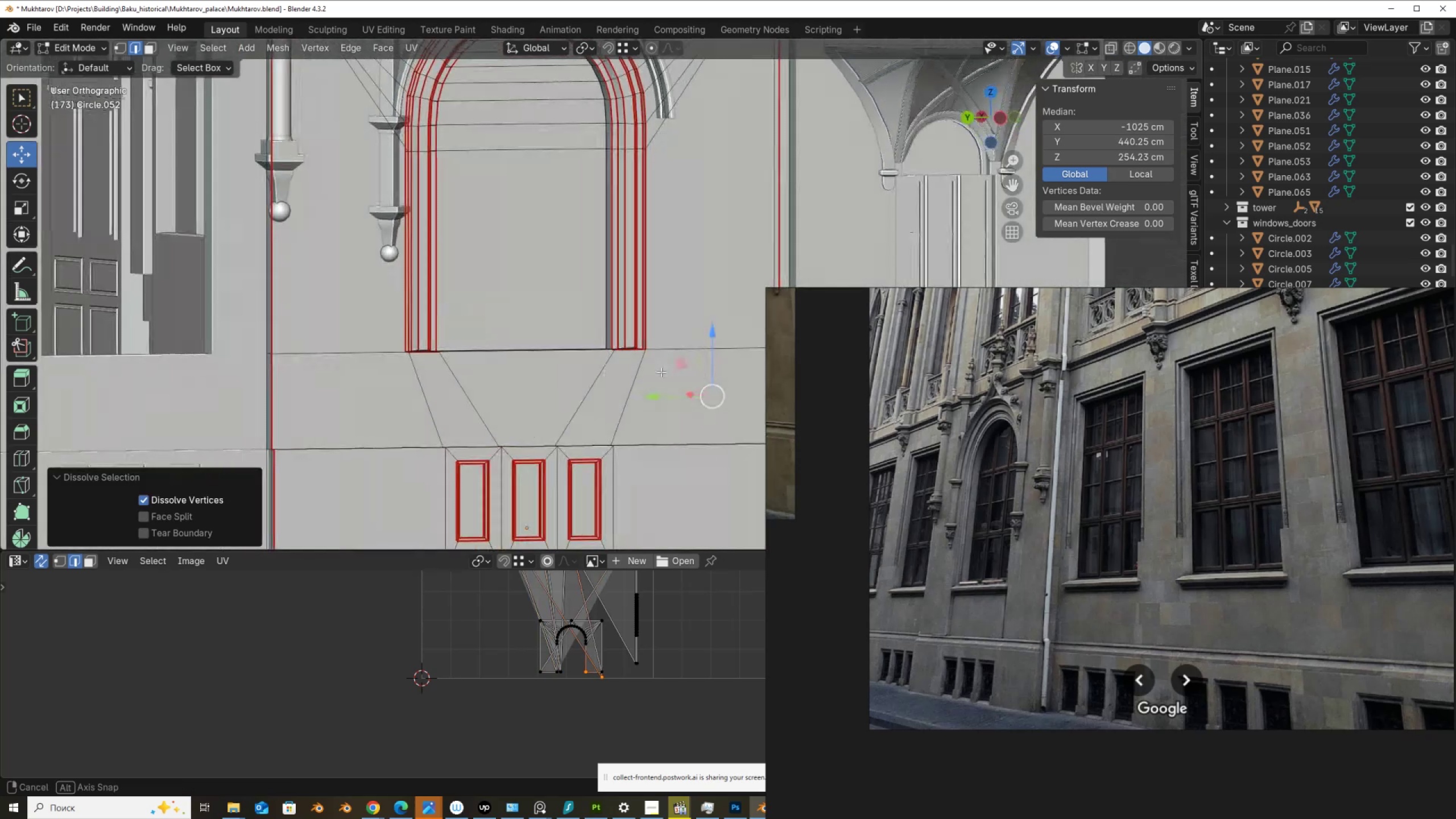 
scroll: coordinate [619, 241], scroll_direction: down, amount: 1.0
 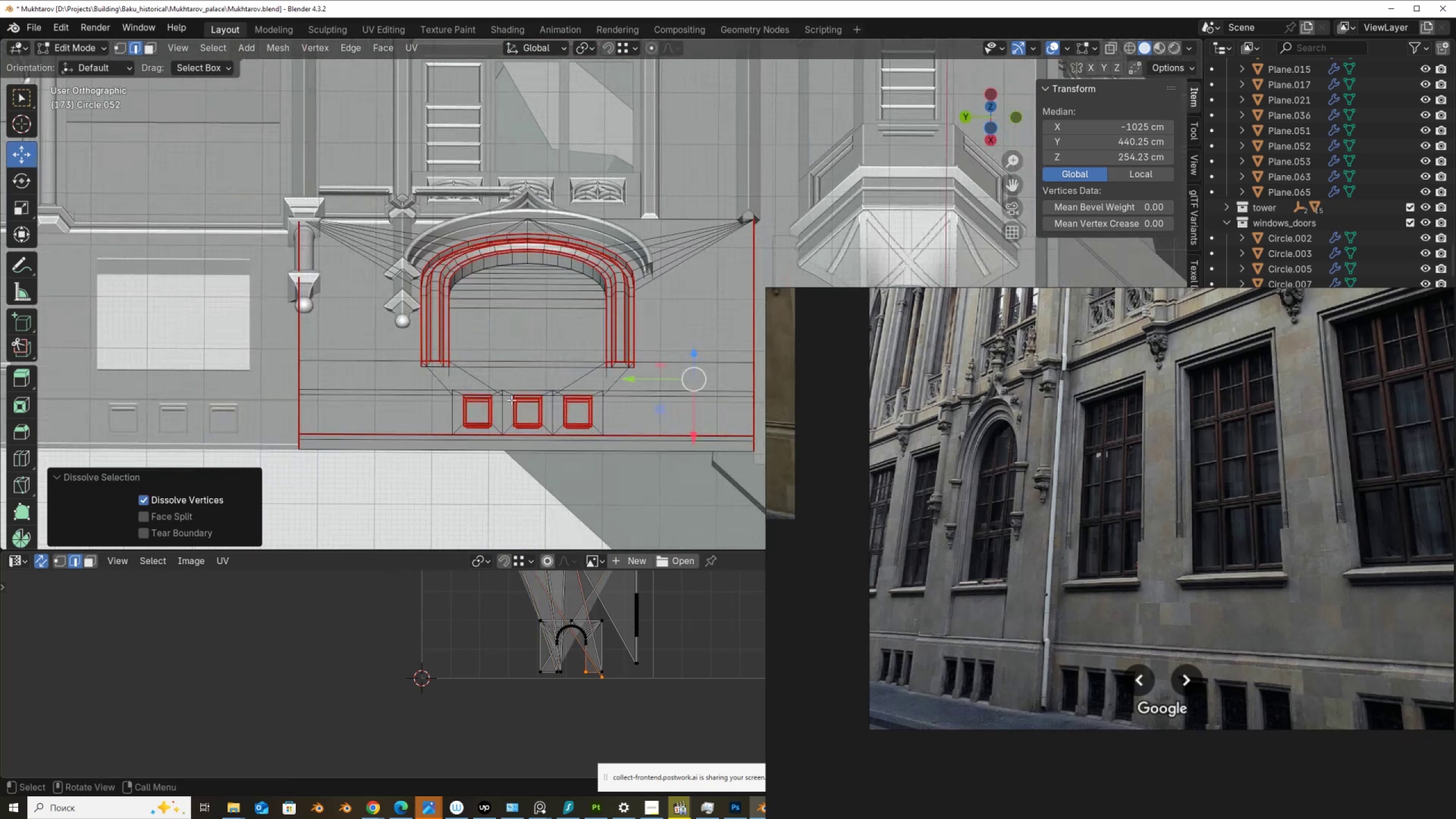 
key(3)
 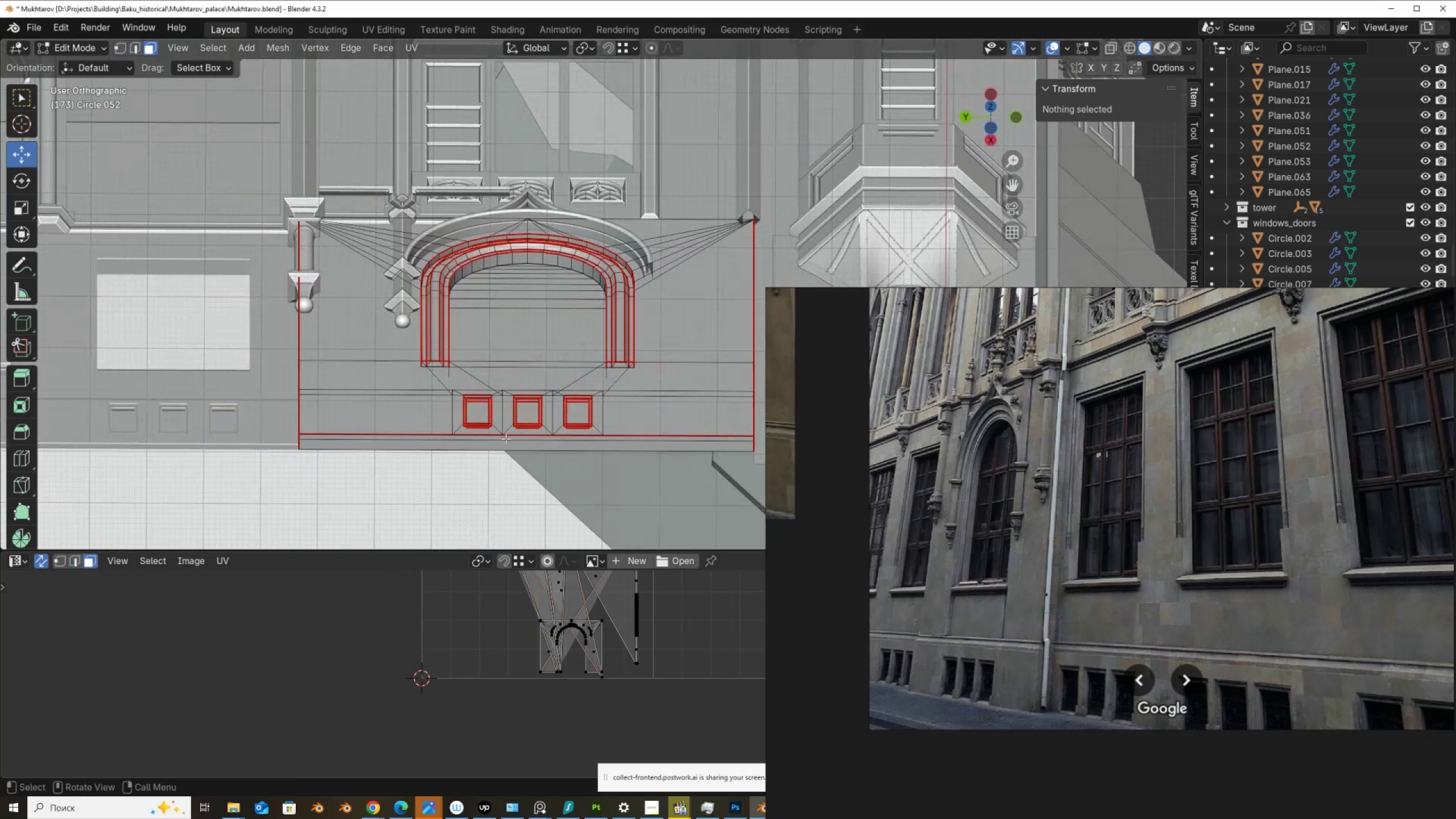 
left_click([506, 439])
 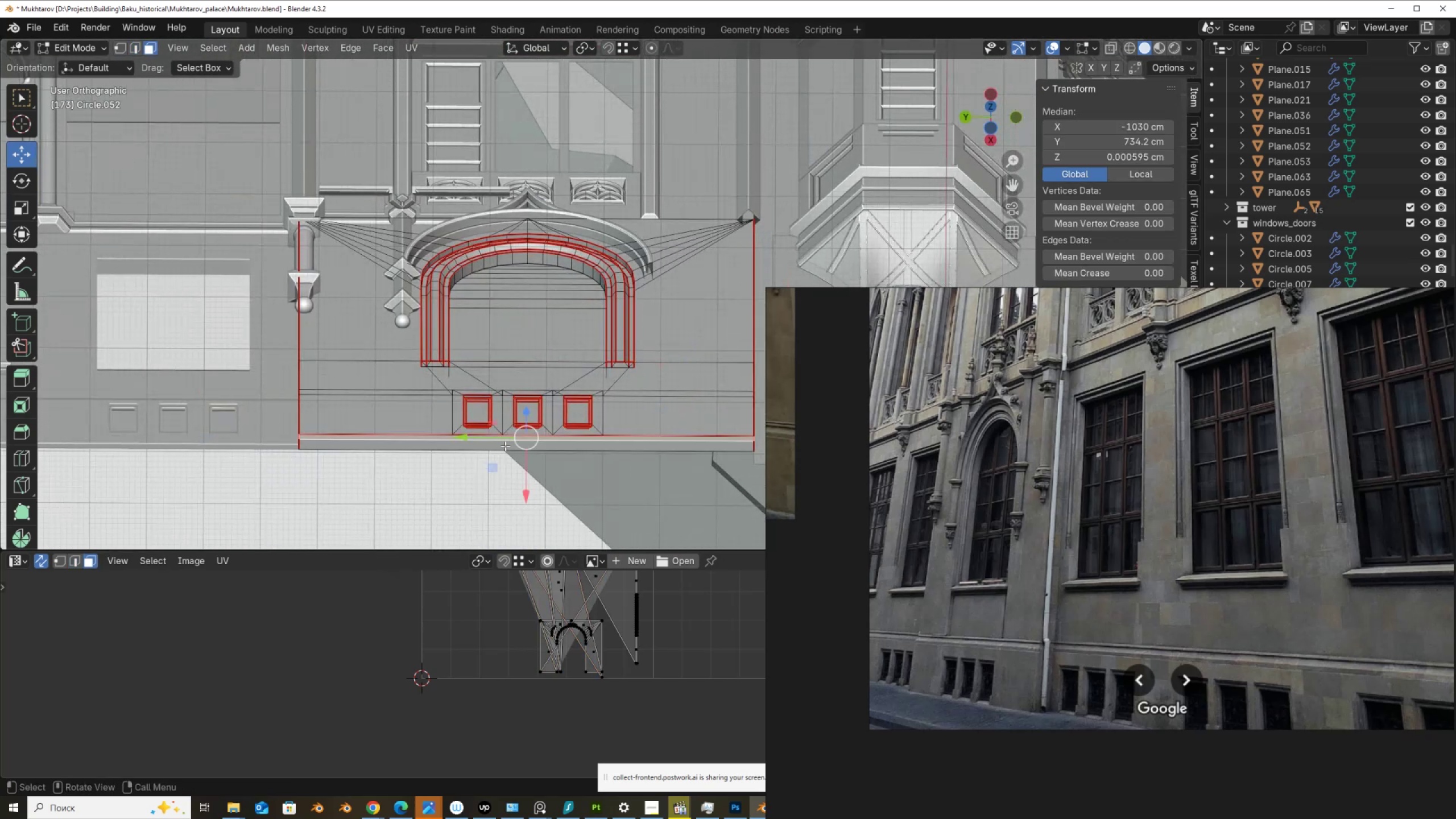 
hold_key(key=ShiftLeft, duration=0.45)
left_click([505, 446])
 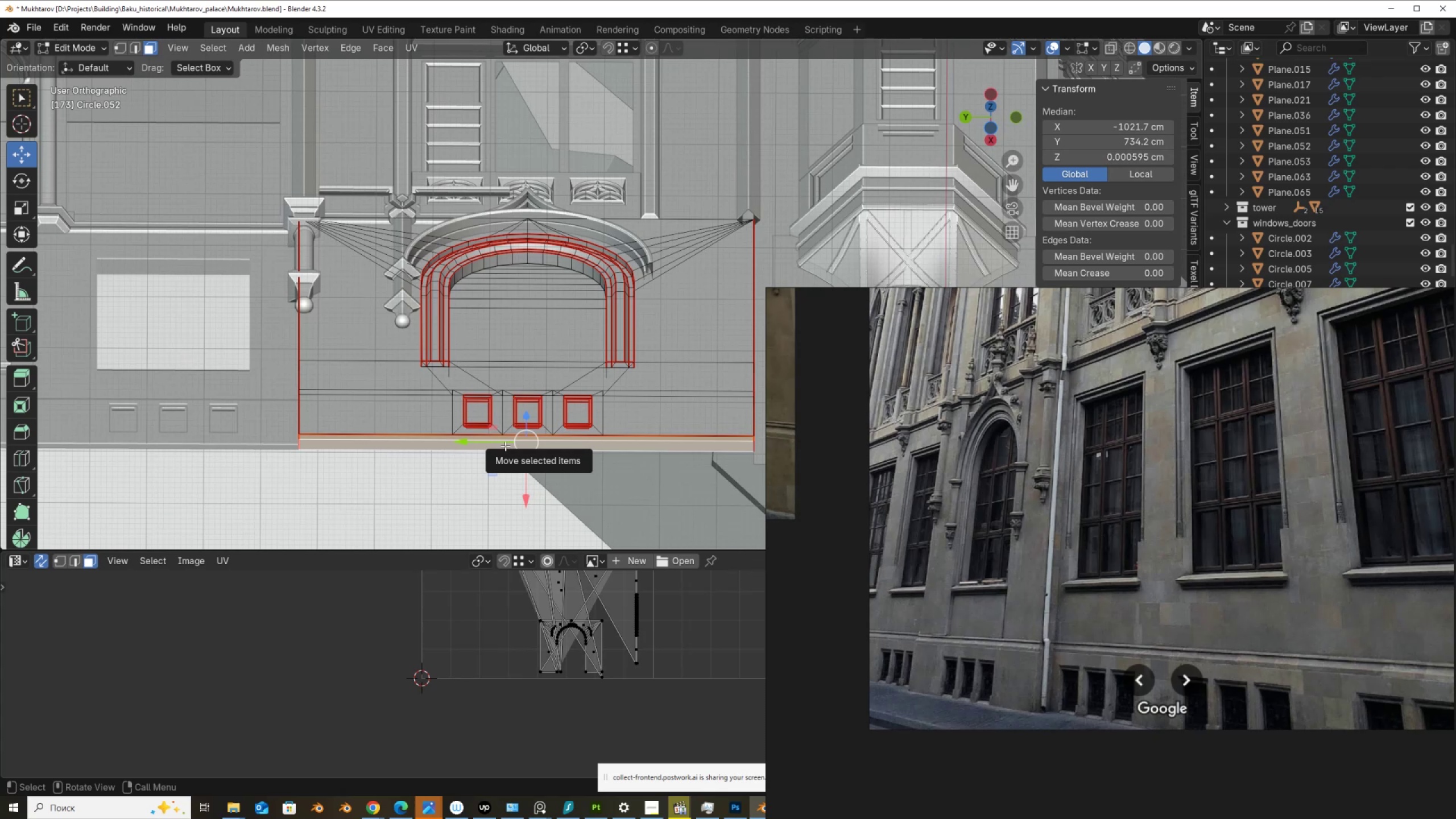 
key(X)
 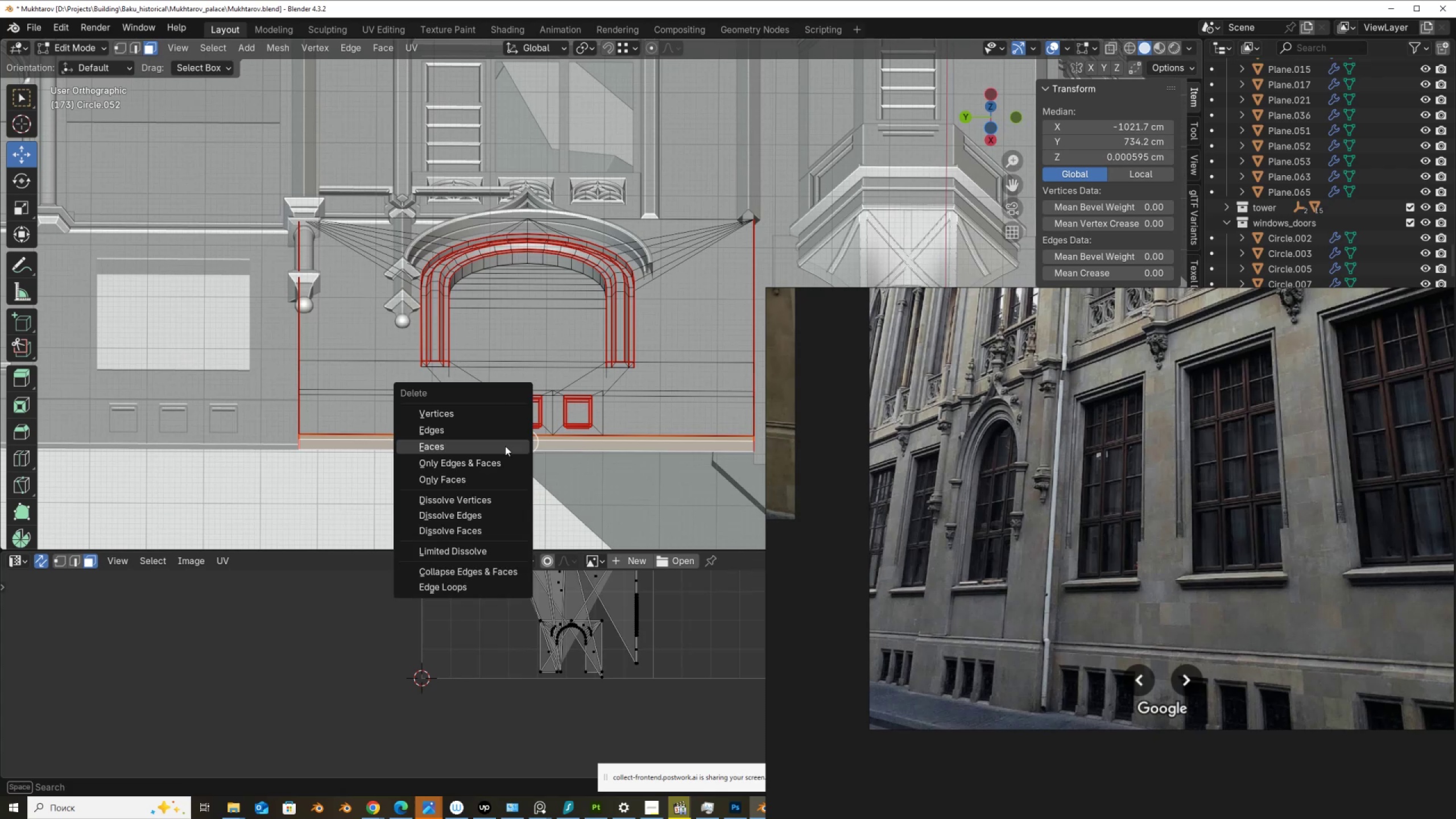 
left_click([505, 446])
 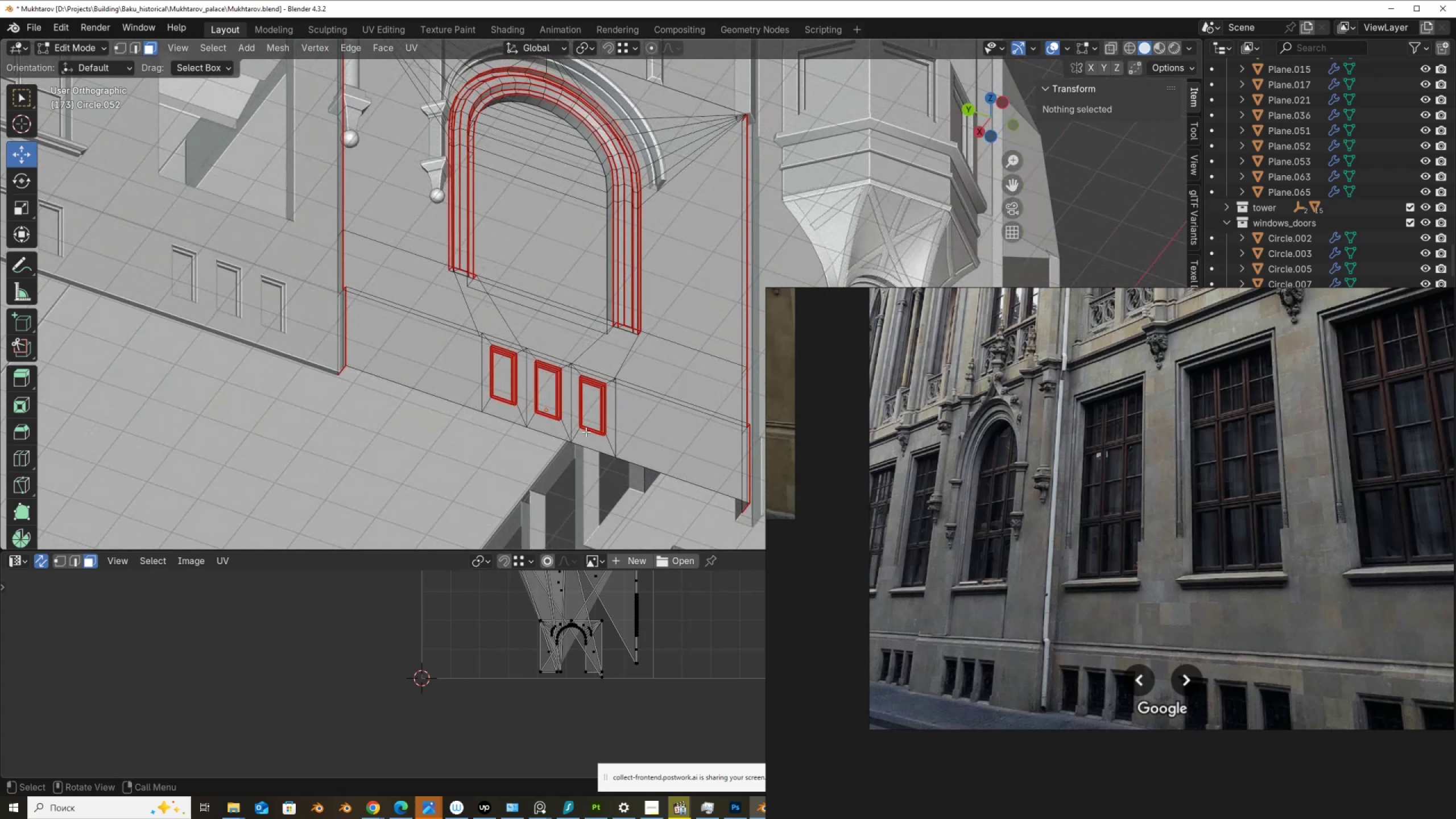 
key(2)
 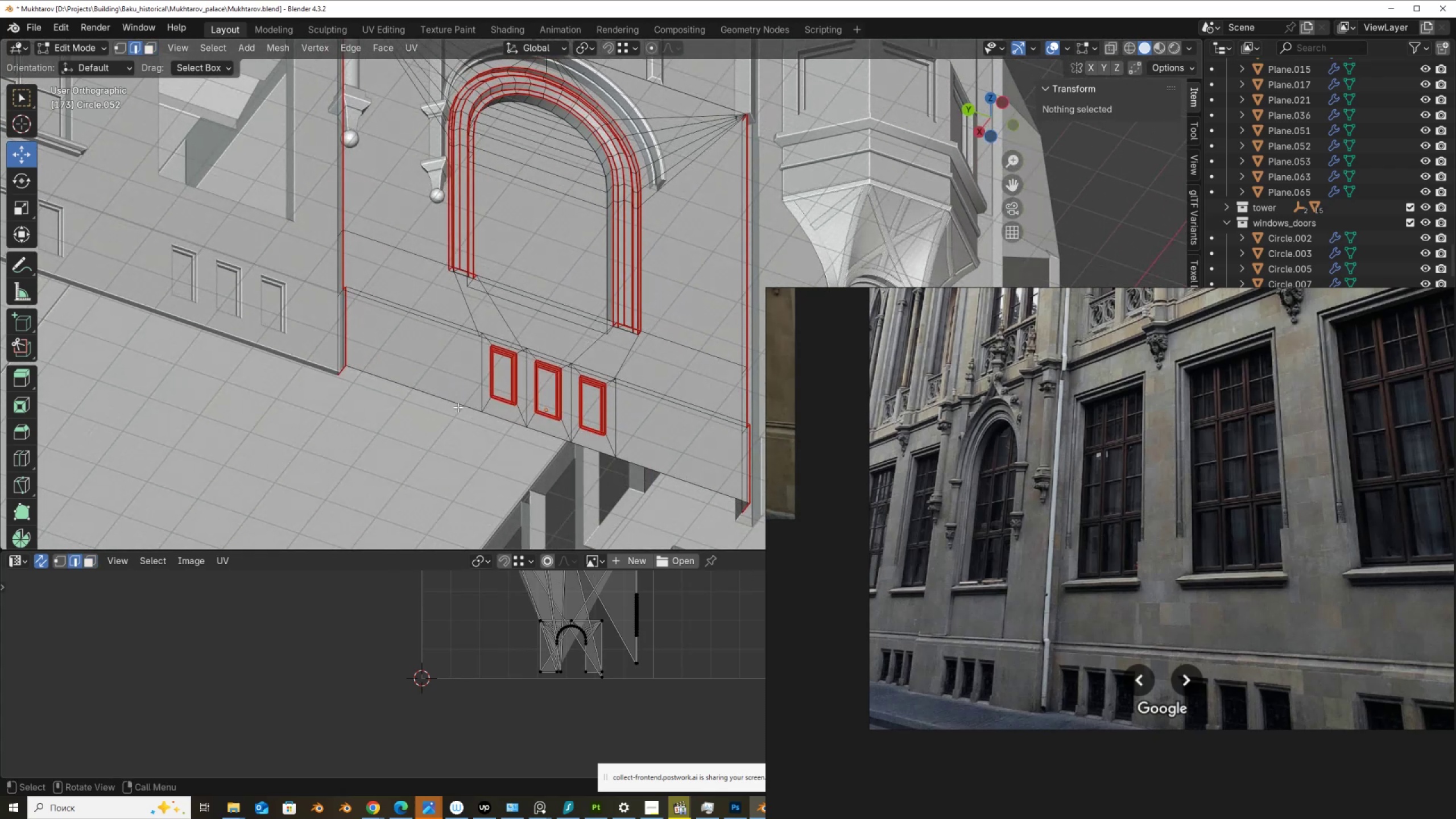 
left_click([461, 404])
 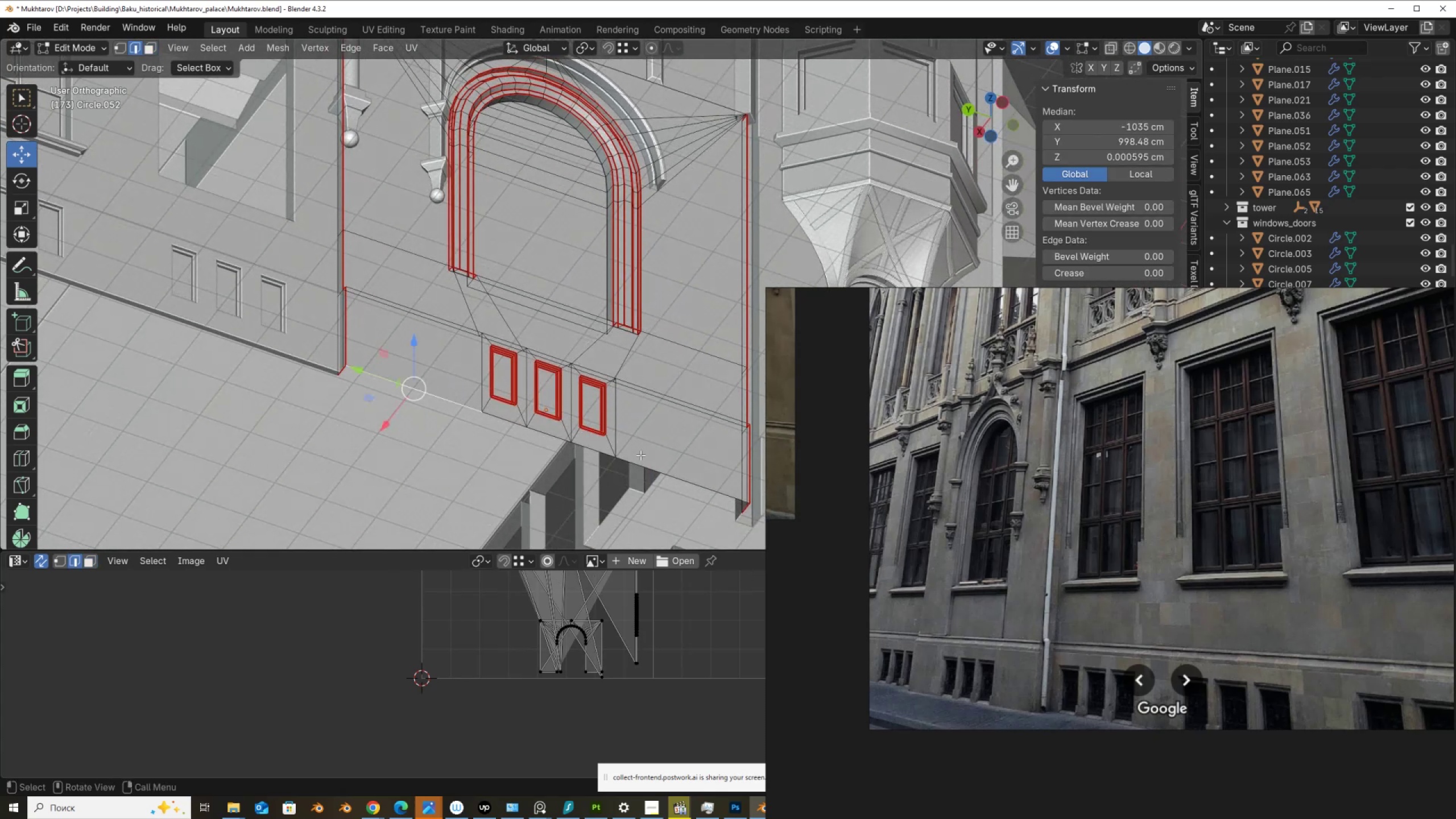 
hold_key(key=ControlLeft, duration=0.31)
left_click([640, 457])
 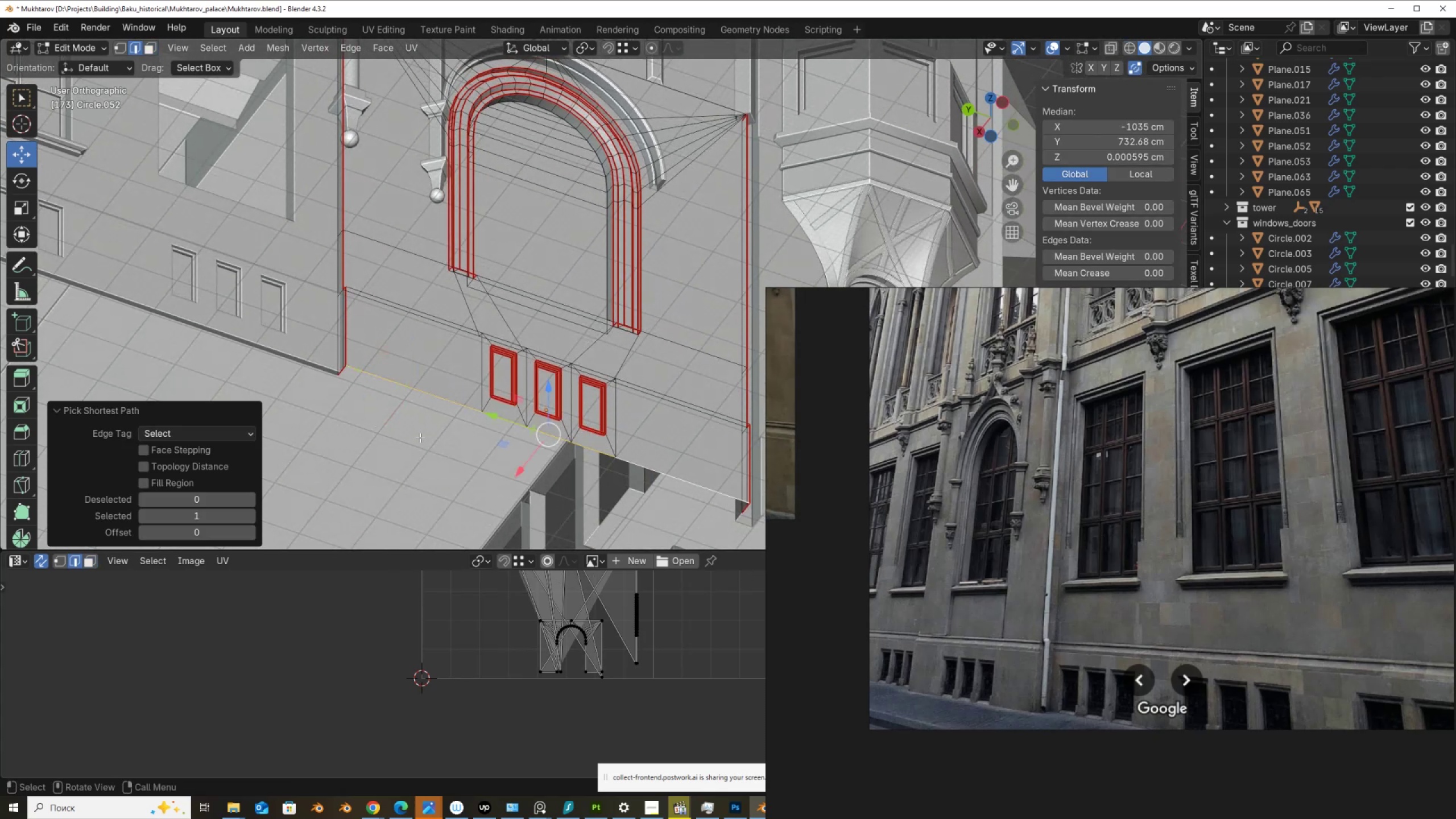 
type(ex)
 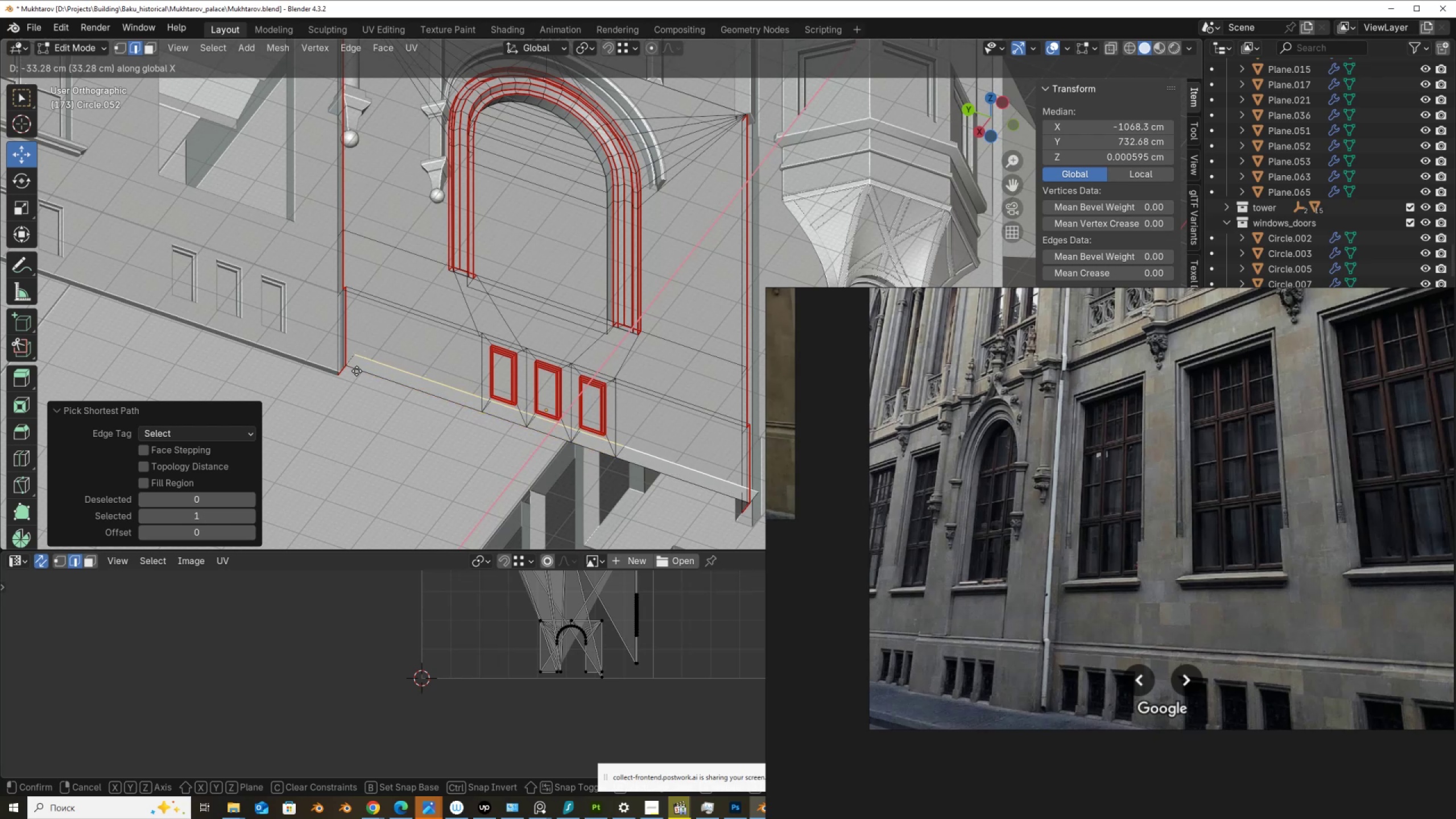 
hold_key(key=ControlLeft, duration=1.08)
left_click([347, 373])
 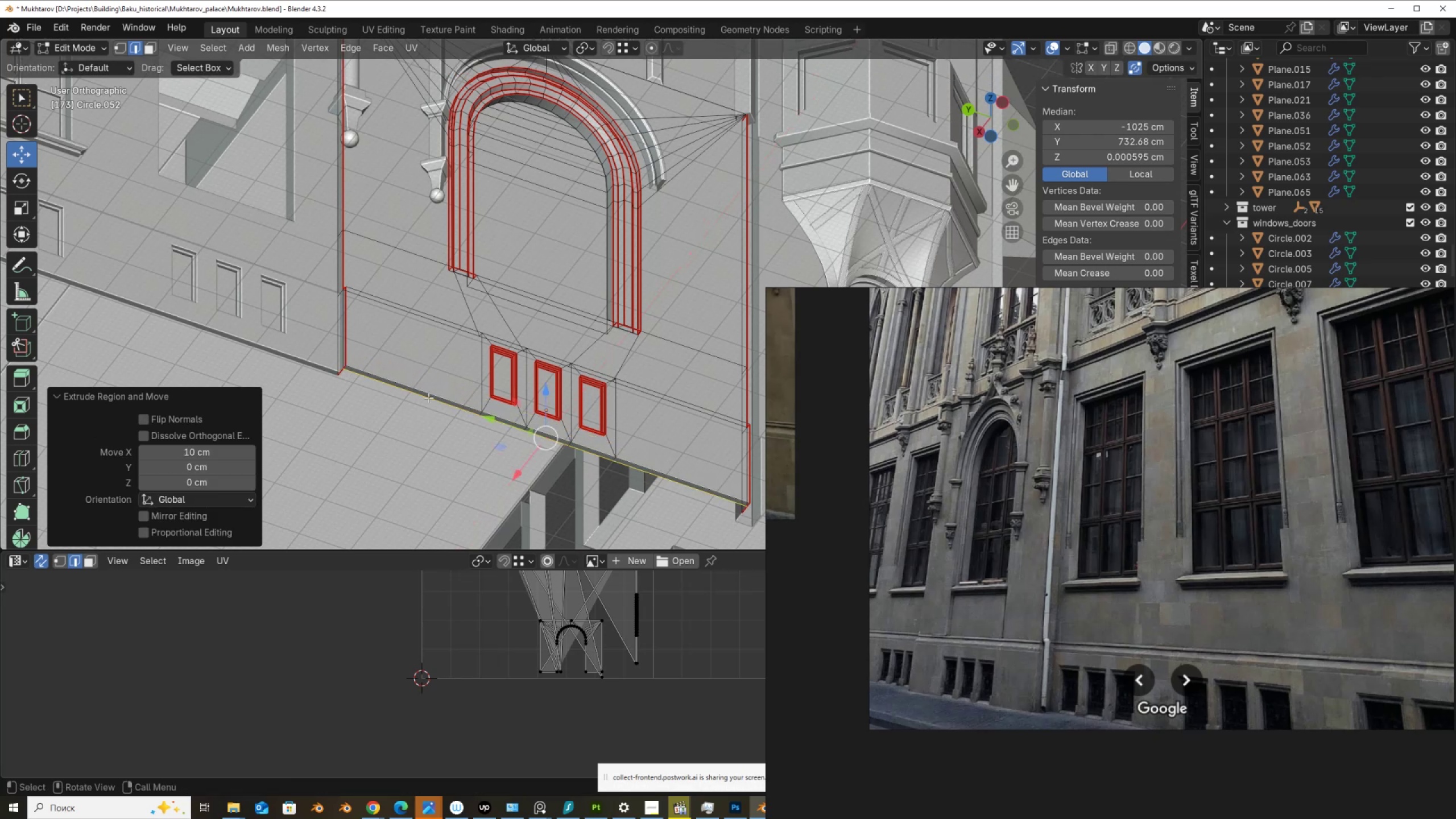 
type(ex)
 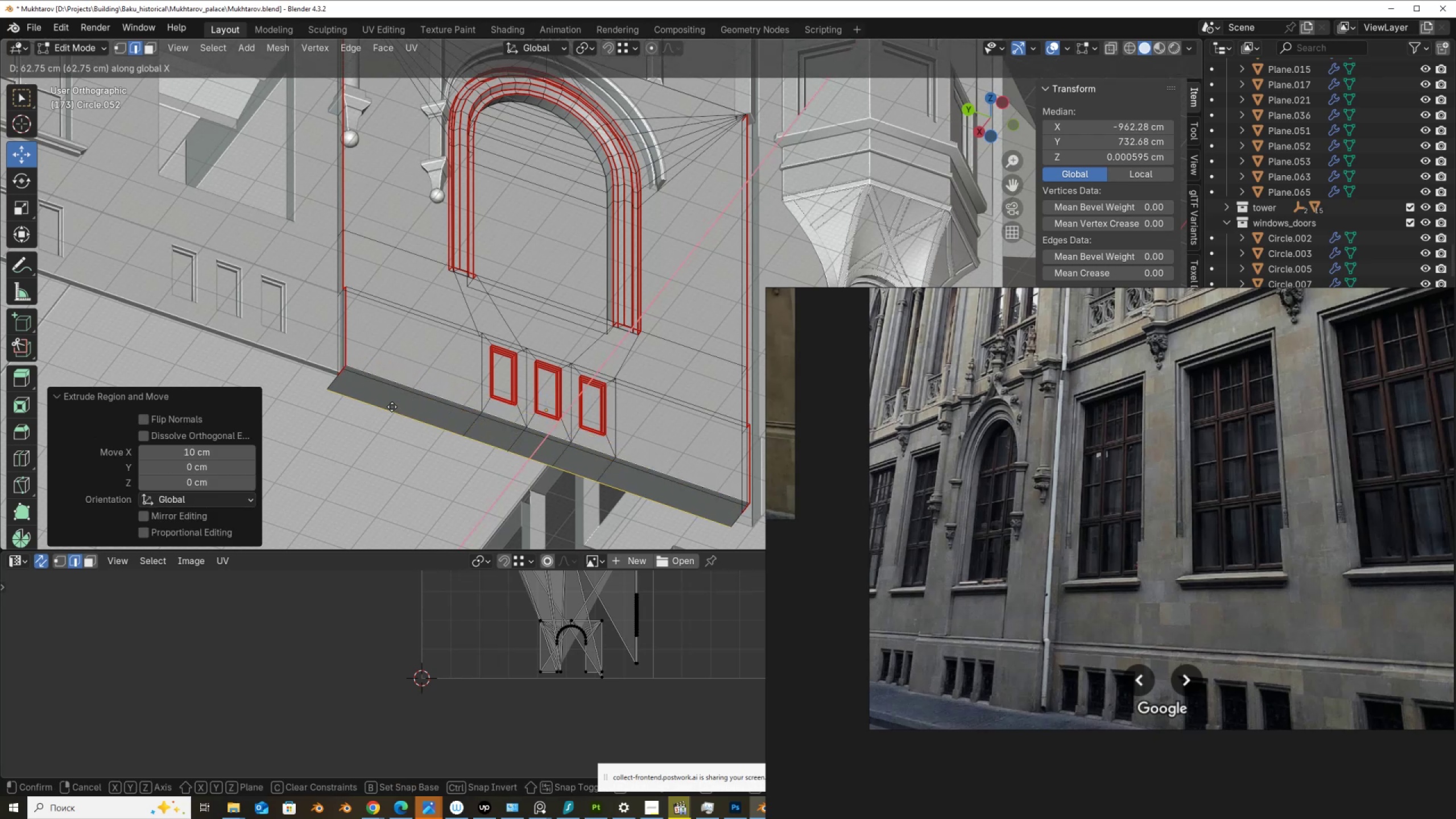 
hold_key(key=ControlLeft, duration=0.86)
left_click([344, 383])
 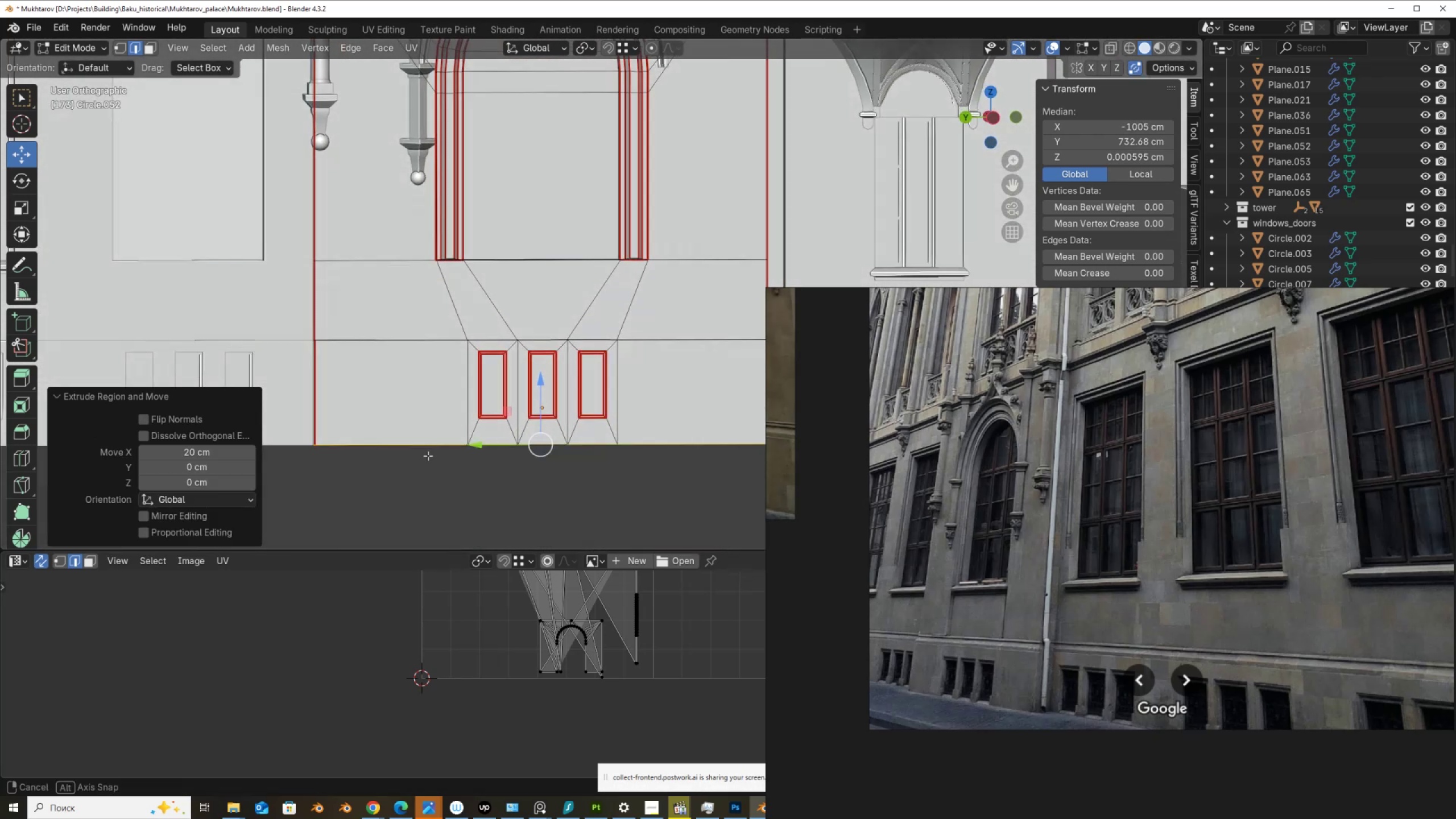 
scroll: coordinate [597, 374], scroll_direction: down, amount: 3.0
 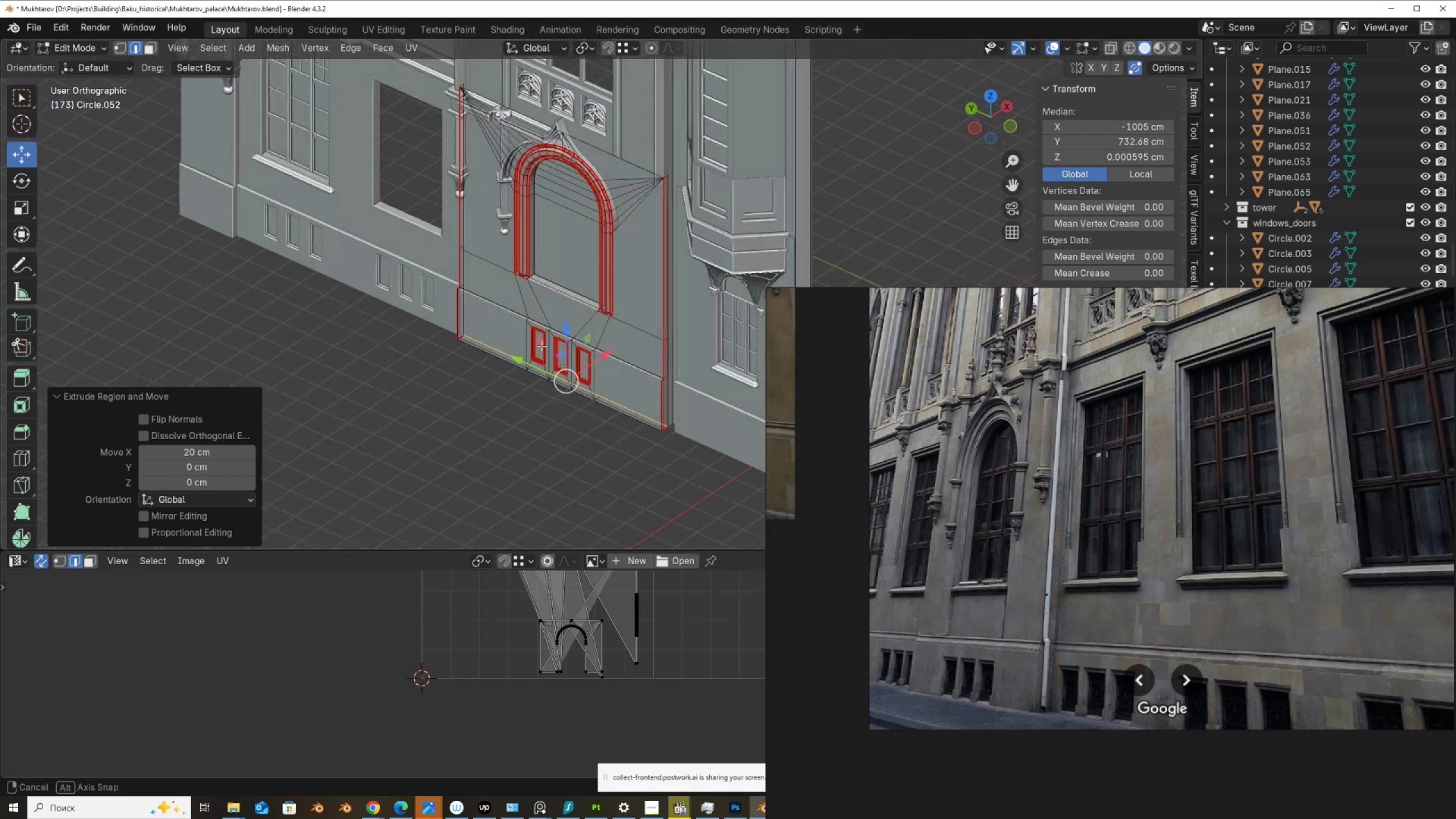 
scroll: coordinate [548, 344], scroll_direction: up, amount: 6.0
 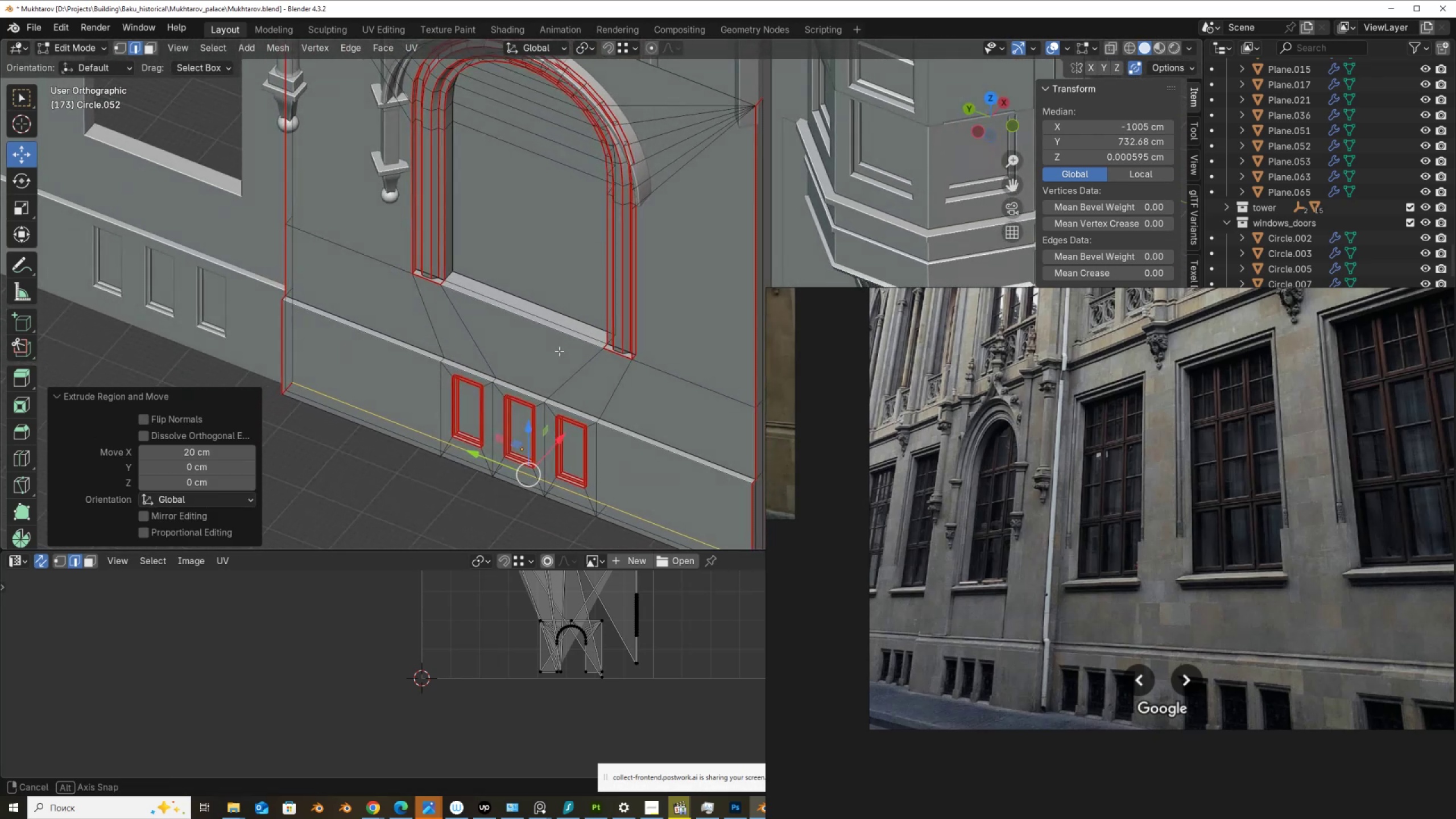 
key(3)
 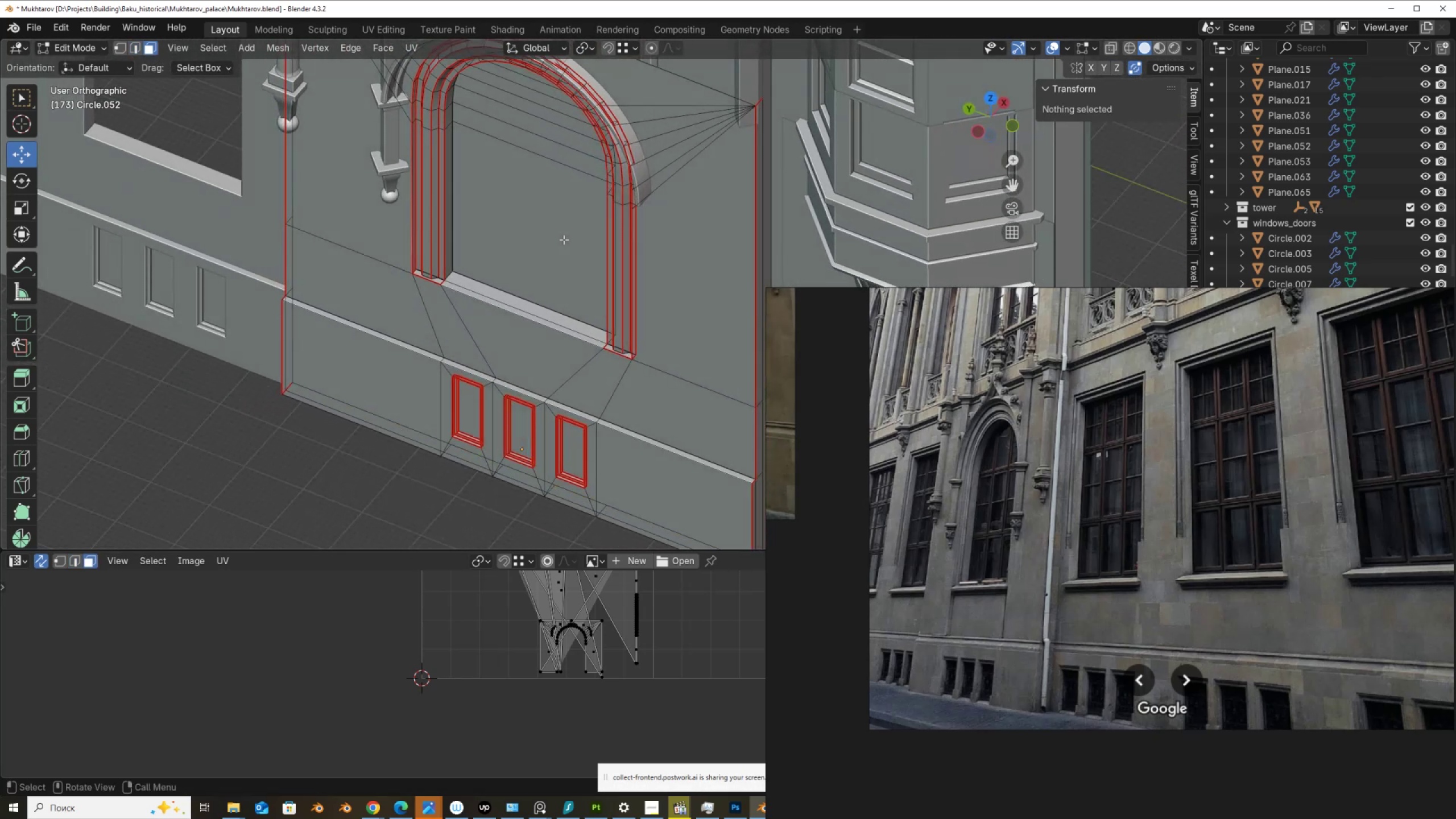 
left_click([564, 239])
 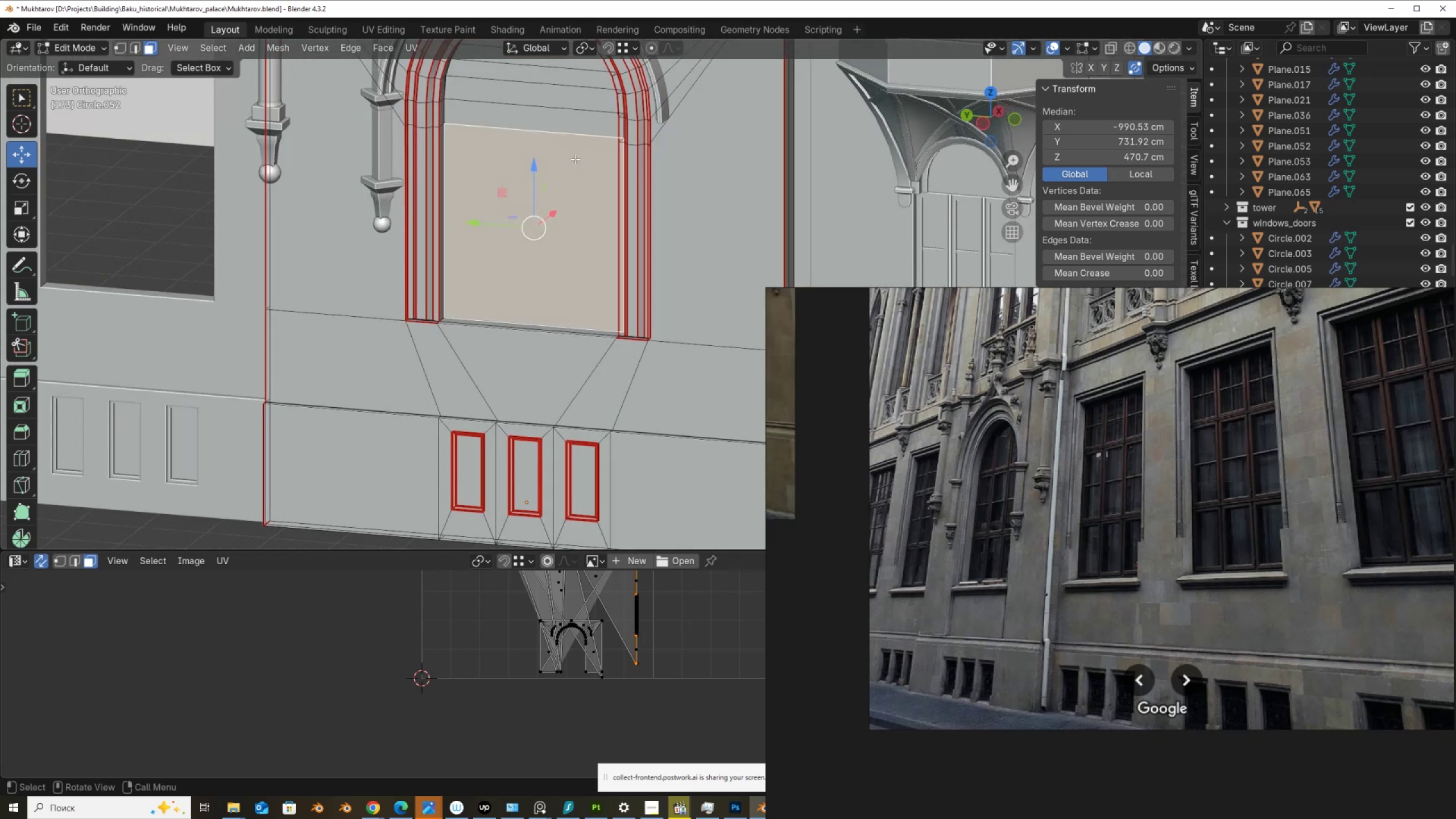 
hold_key(key=ShiftLeft, duration=0.58)
scroll: coordinate [478, 310], scroll_direction: down, amount: 4.0
 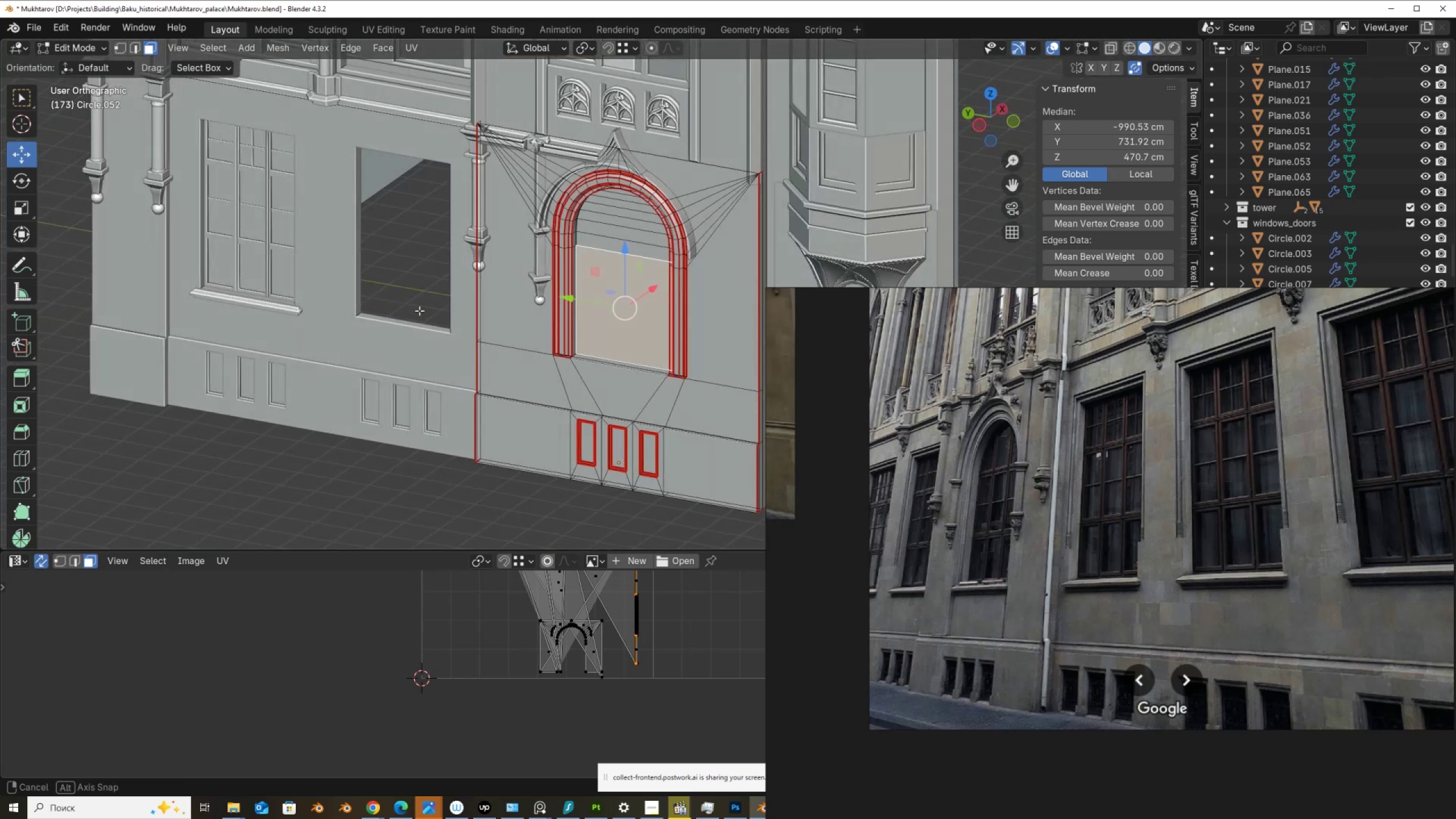 
scroll: coordinate [632, 102], scroll_direction: up, amount: 6.0
 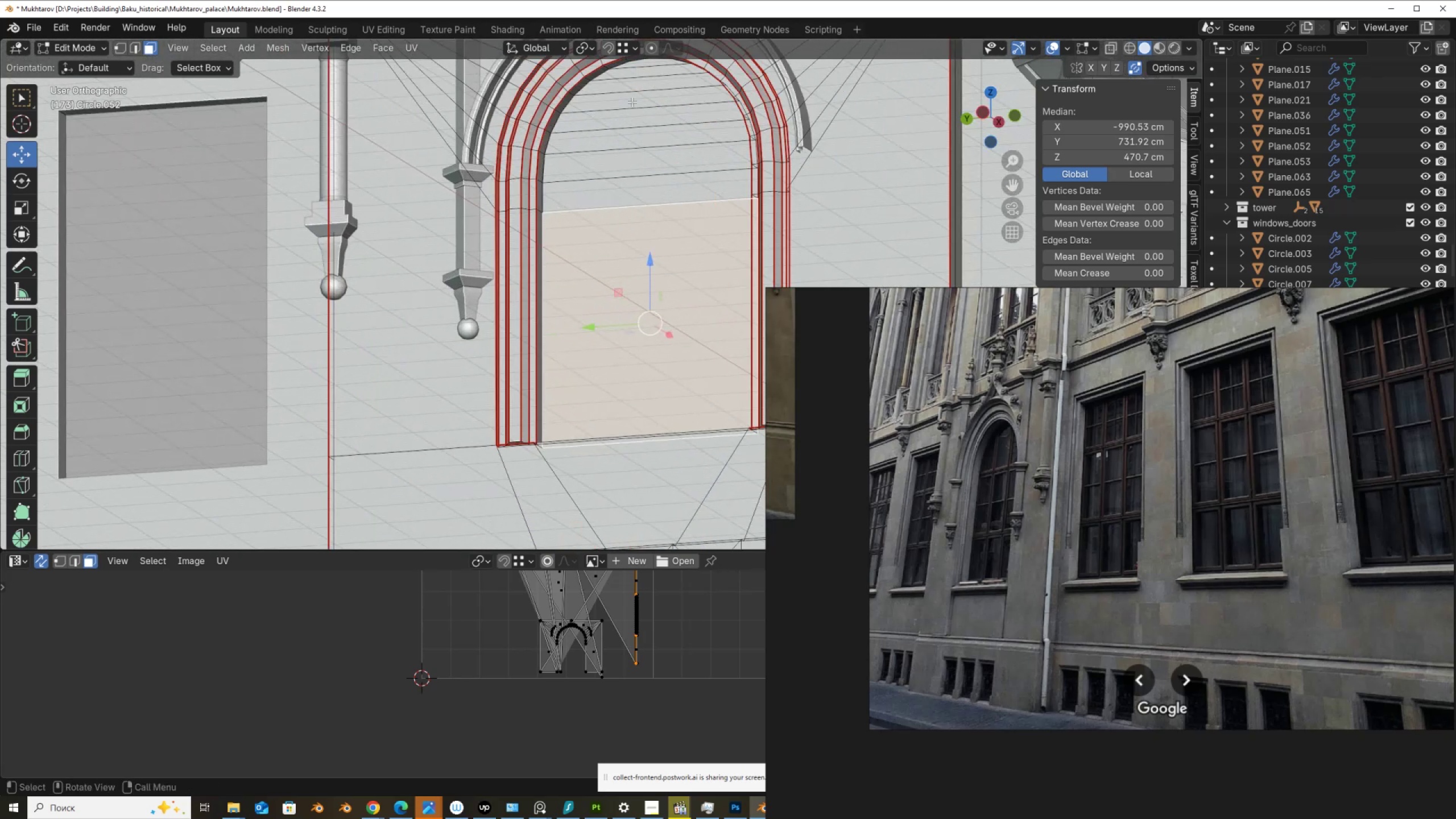 
hold_key(key=ShiftLeft, duration=0.42)
 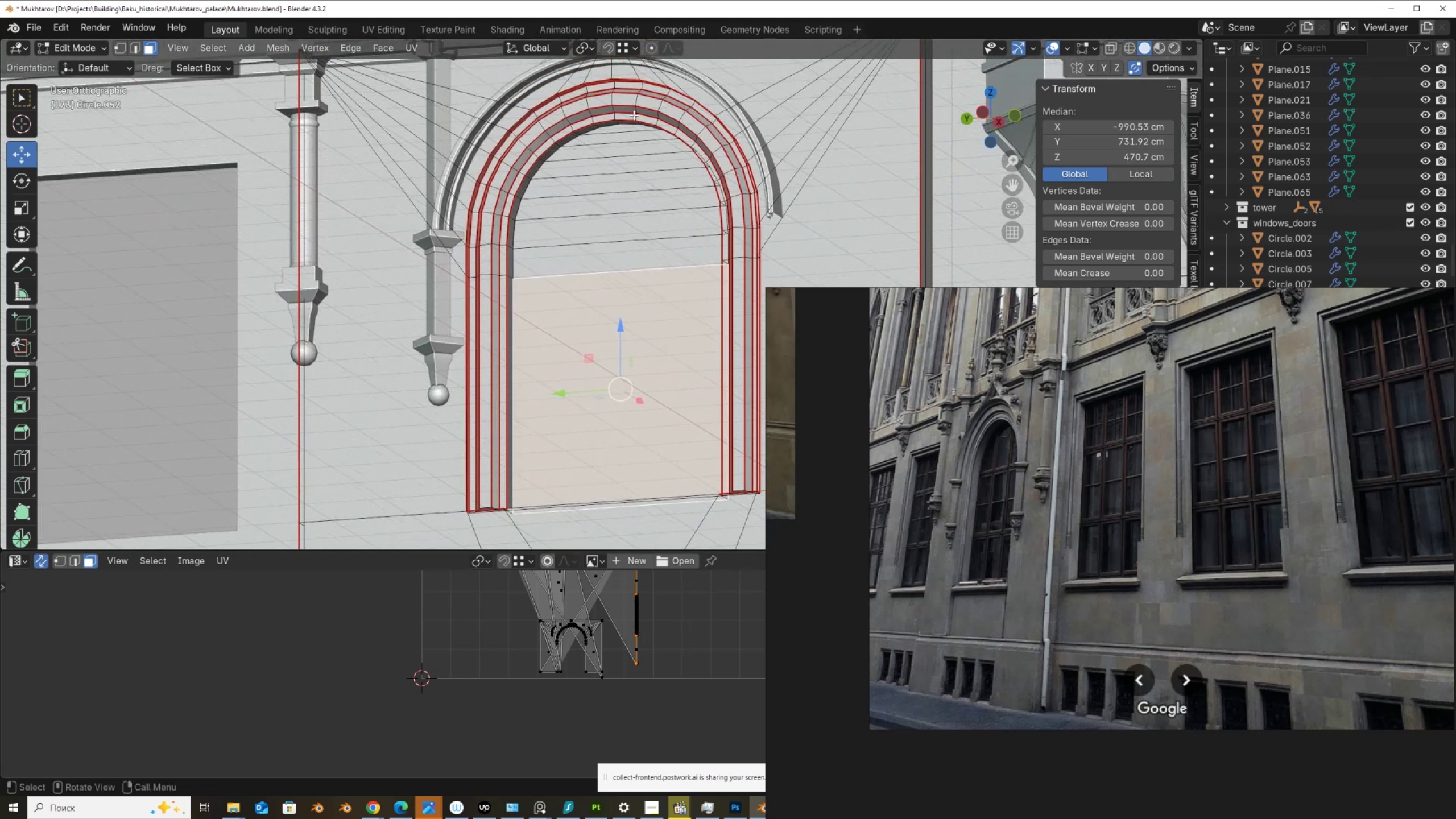 
hold_key(key=ControlLeft, duration=0.64)
left_click([621, 130])
 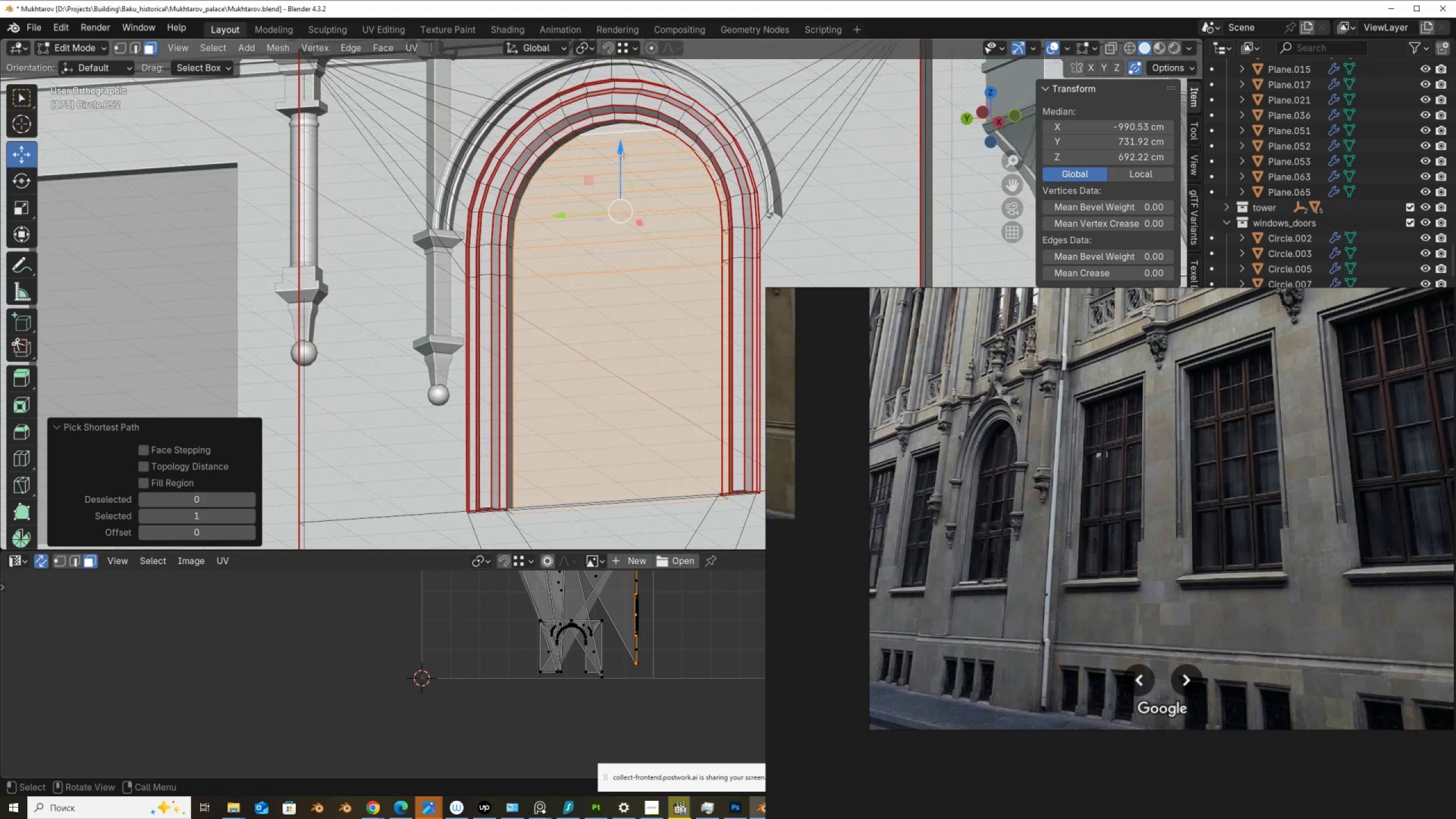 
scroll: coordinate [618, 249], scroll_direction: down, amount: 4.0
 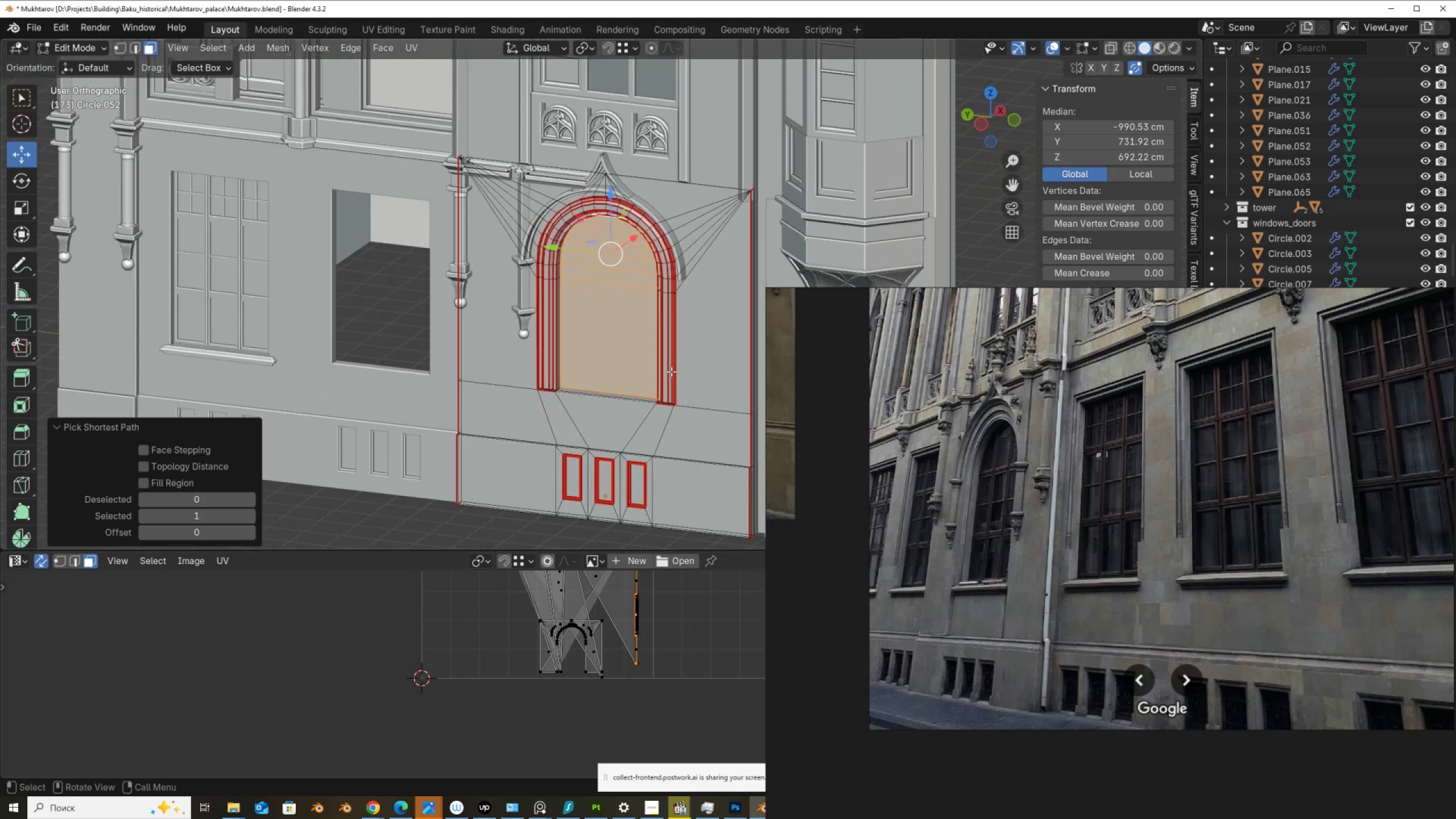 
key(Control+ControlLeft)
 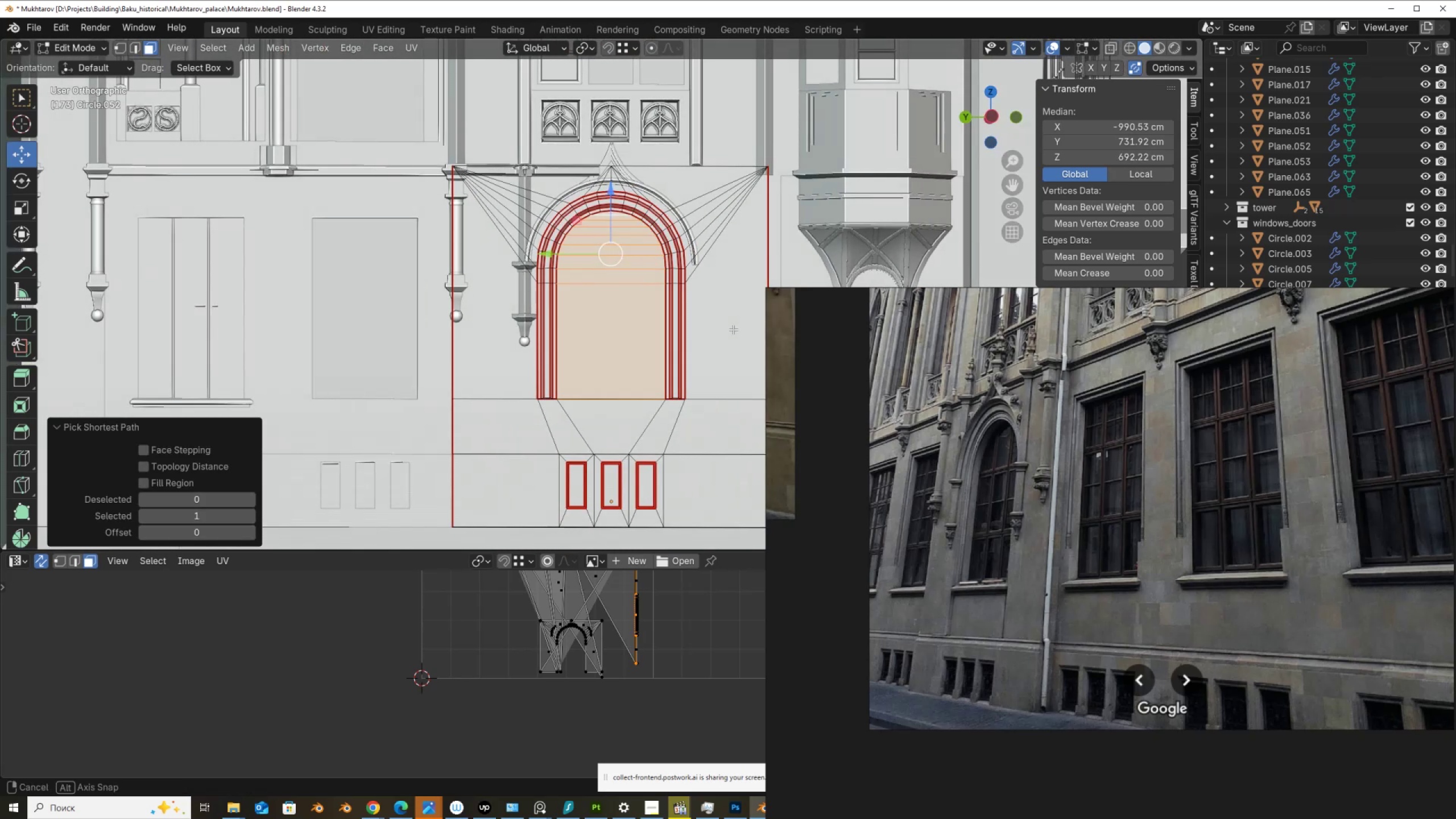 
hold_key(key=AltLeft, duration=0.34)
 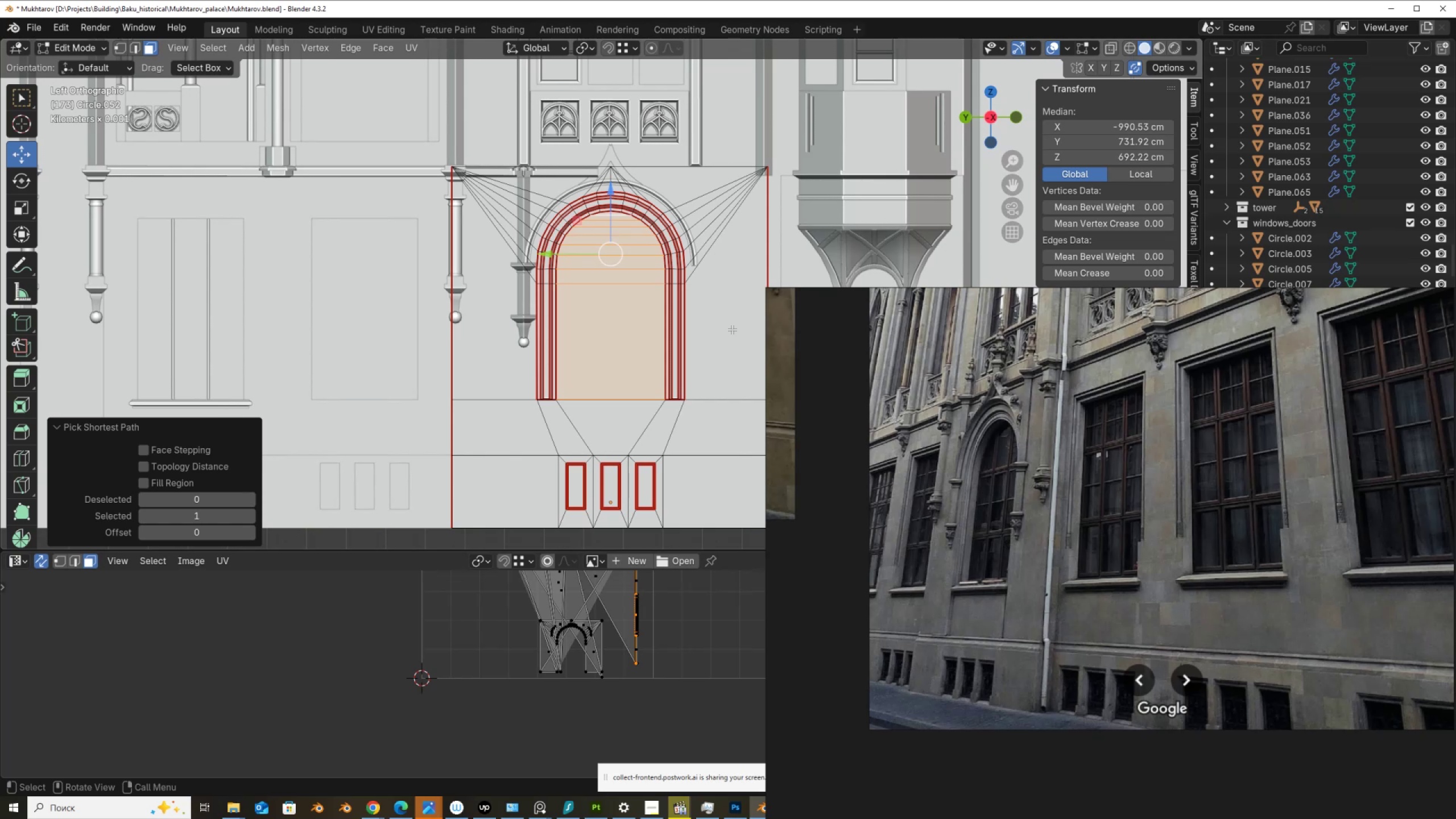 
key(U)
 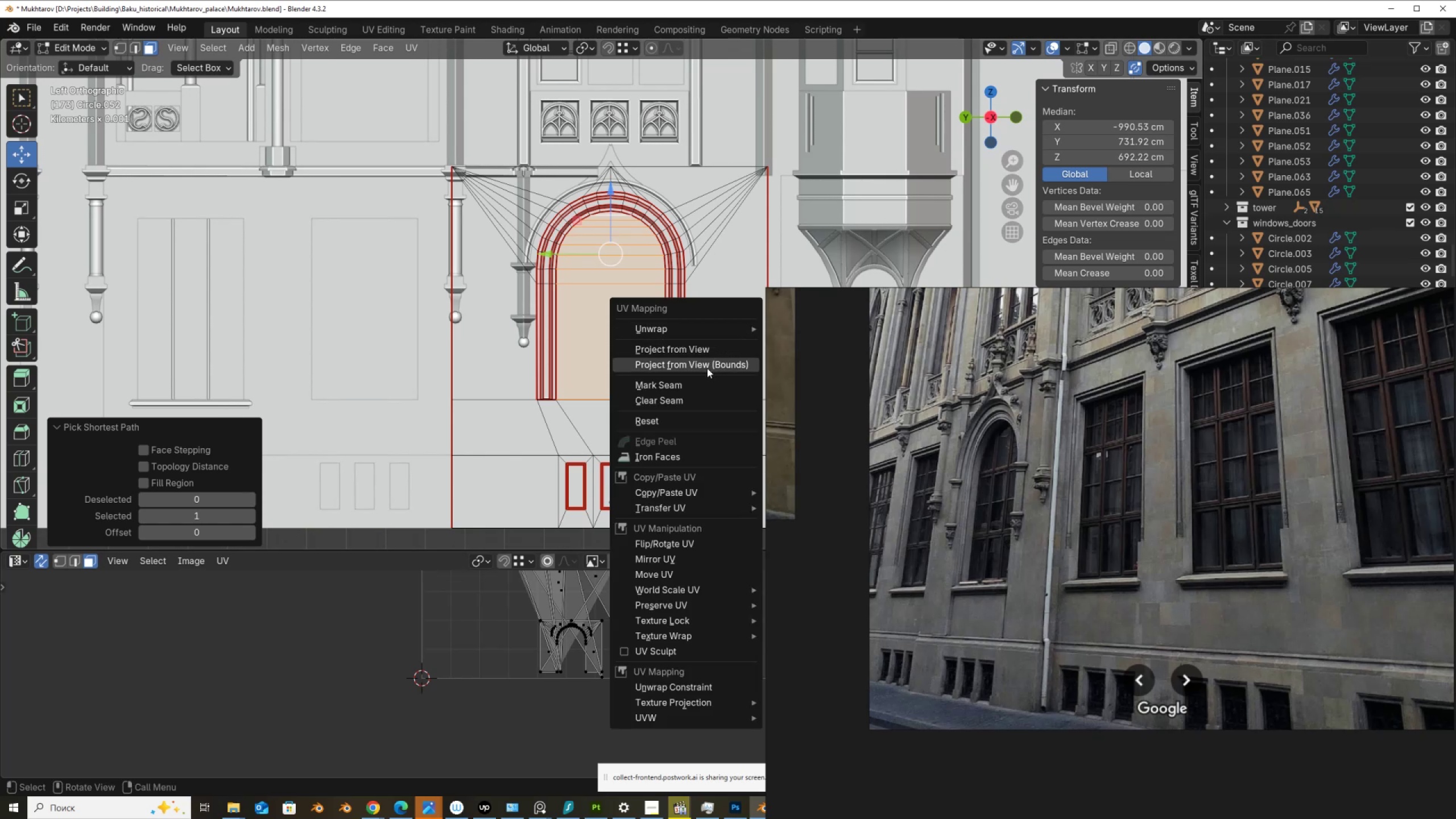 
left_click([707, 367])
 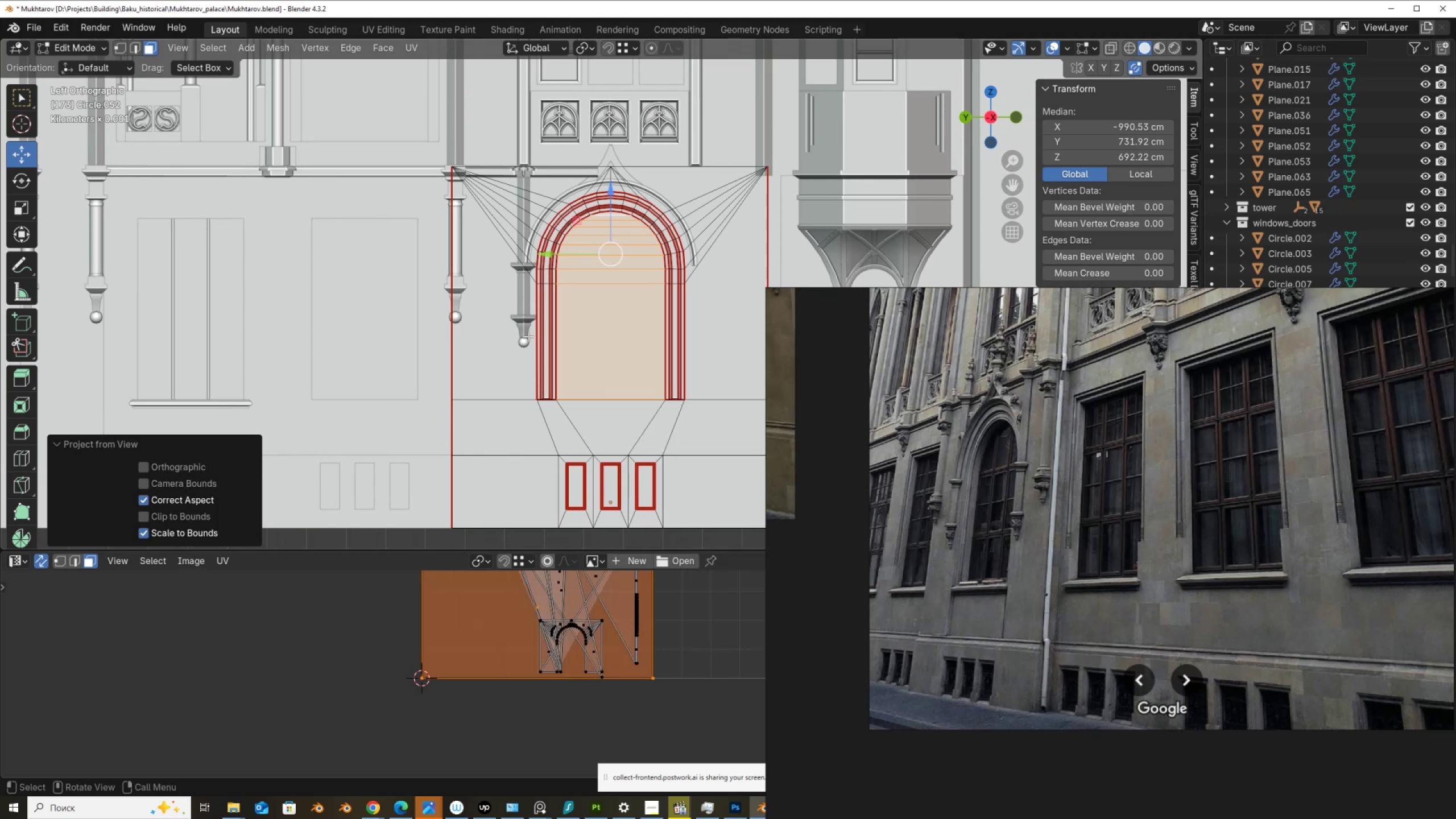 
scroll: coordinate [569, 647], scroll_direction: down, amount: 8.0
 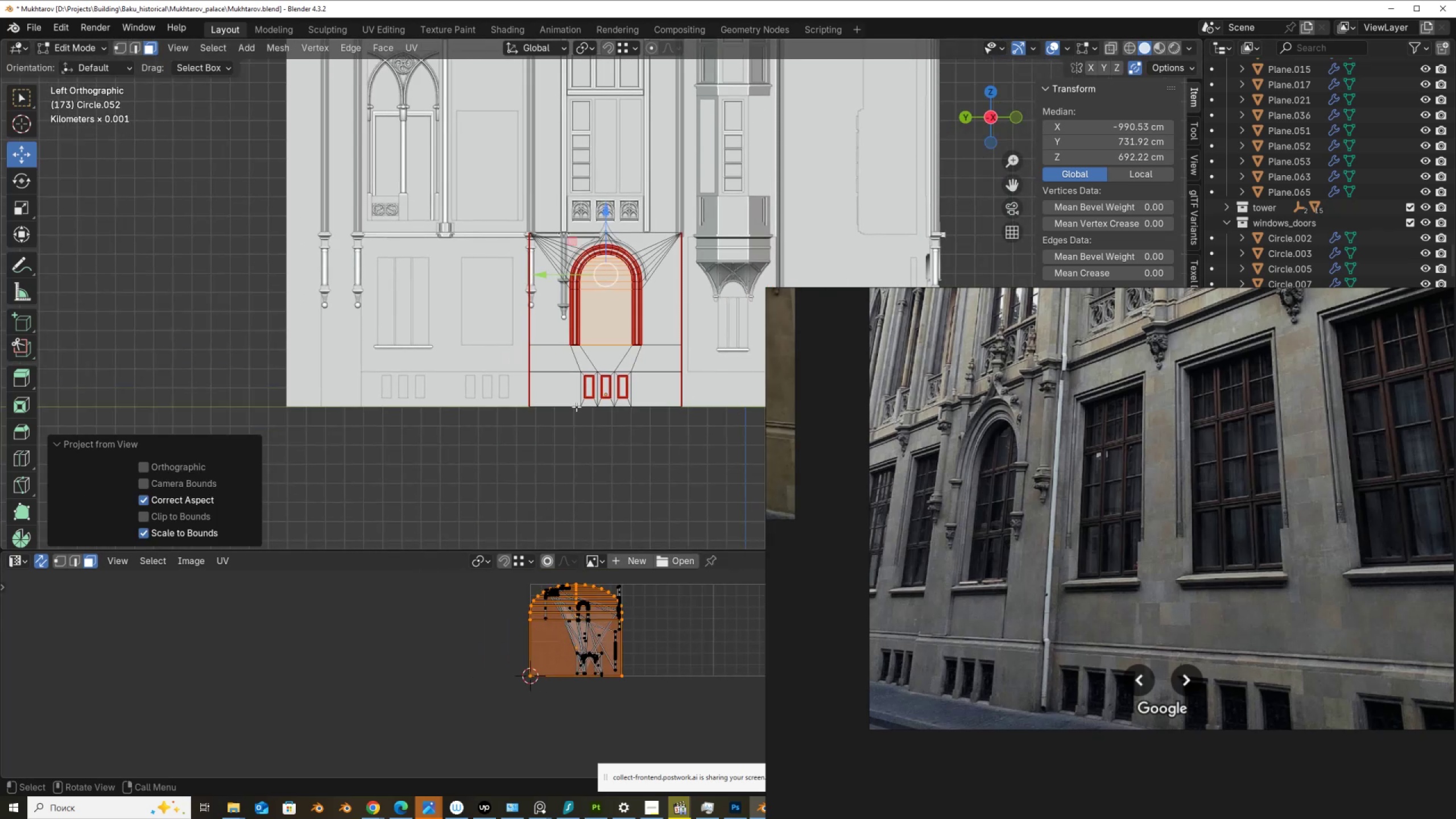 
key(Tab)
 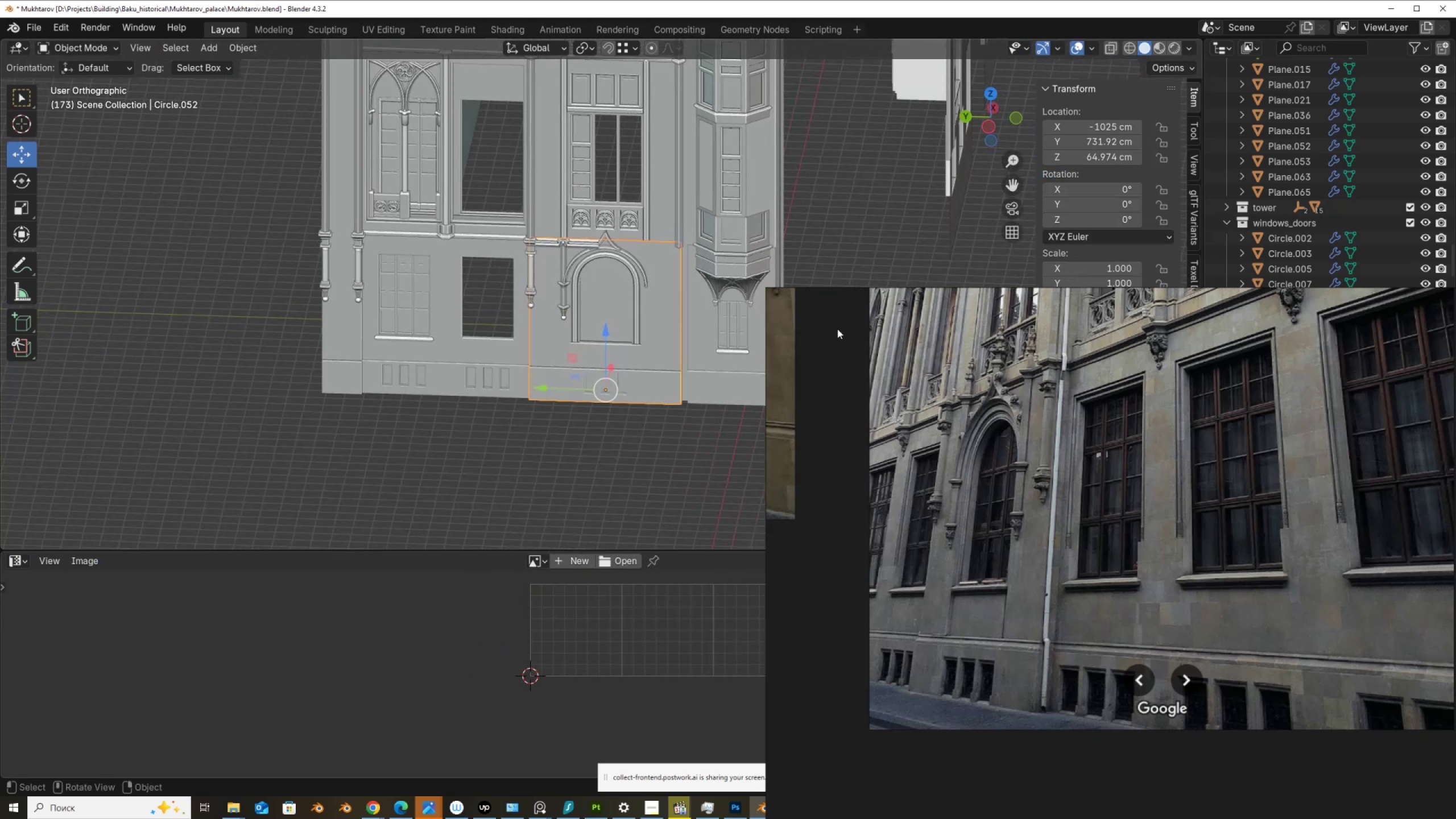 
hold_key(key=AltLeft, duration=0.42)
 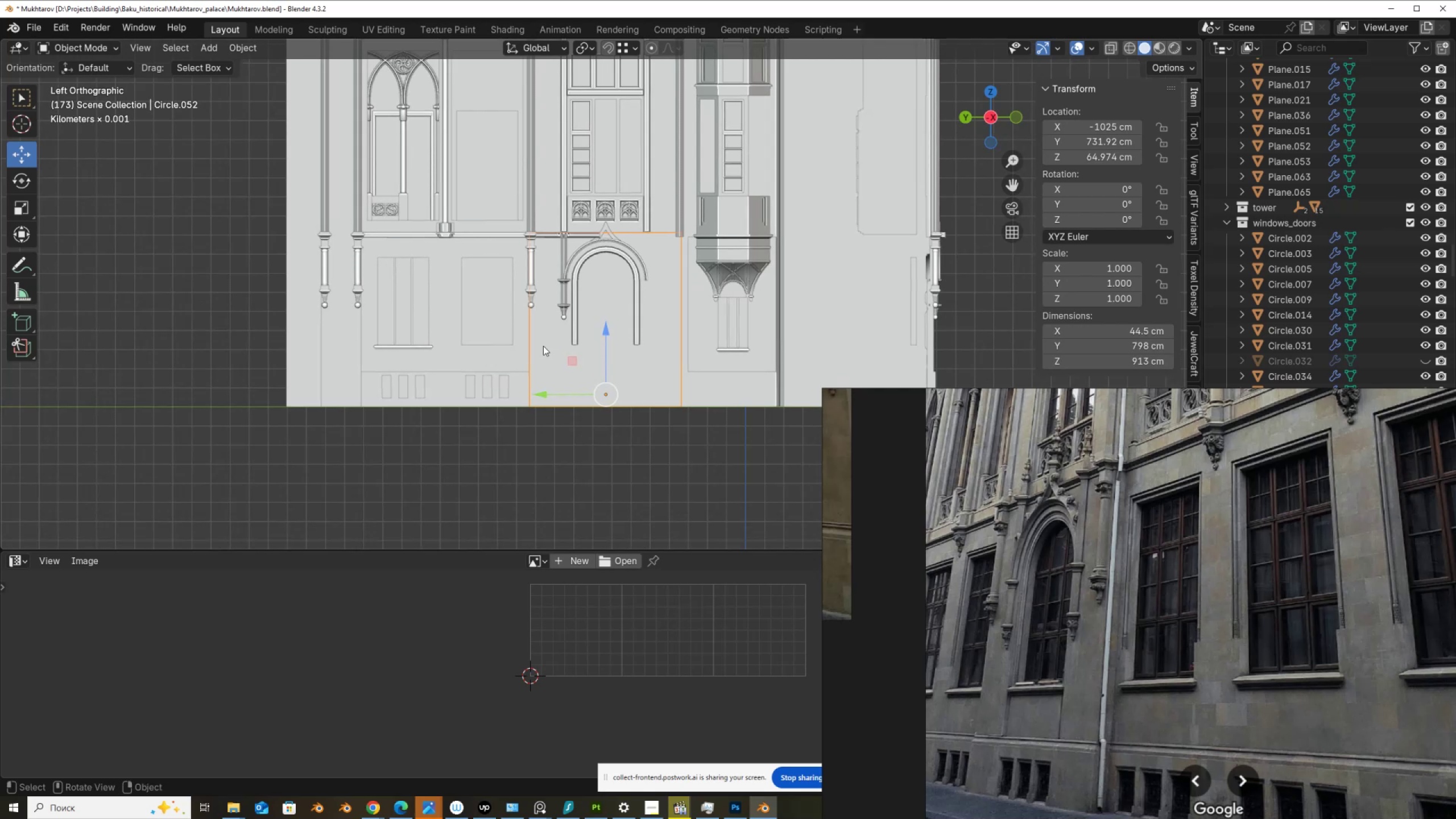 
scroll: coordinate [543, 343], scroll_direction: up, amount: 2.0
 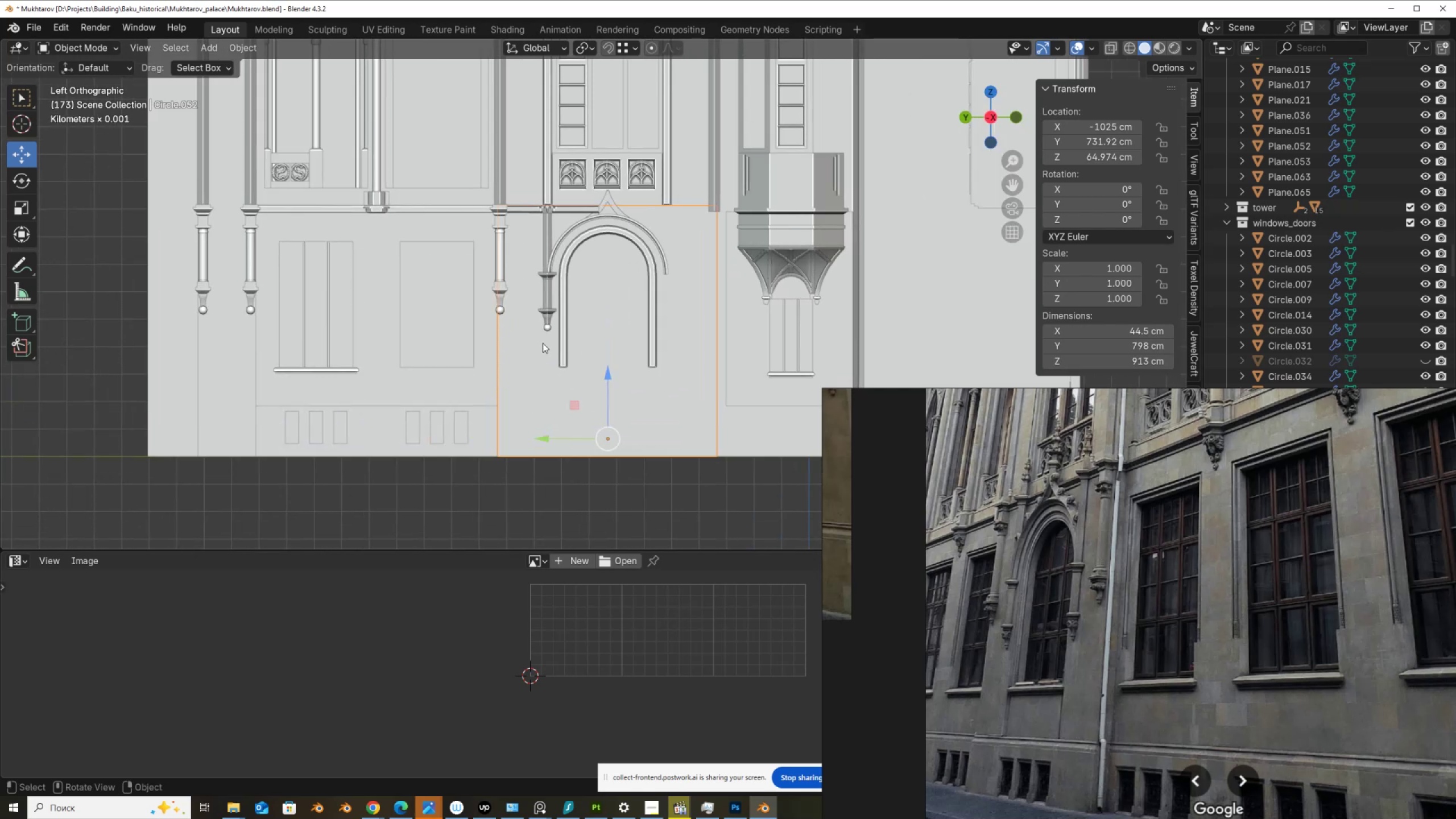 
key(Alt+Tab)
 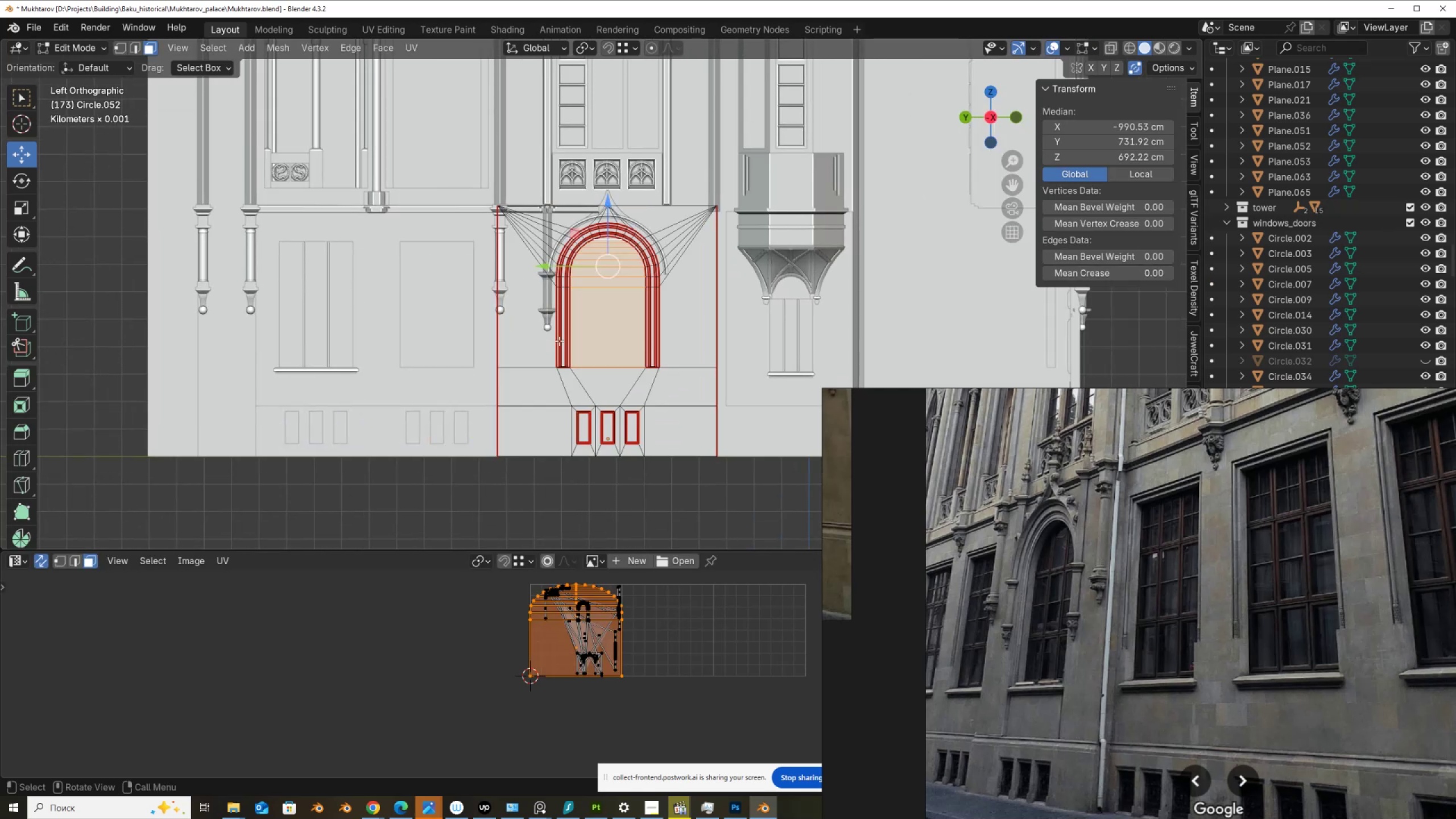 
key(U)
 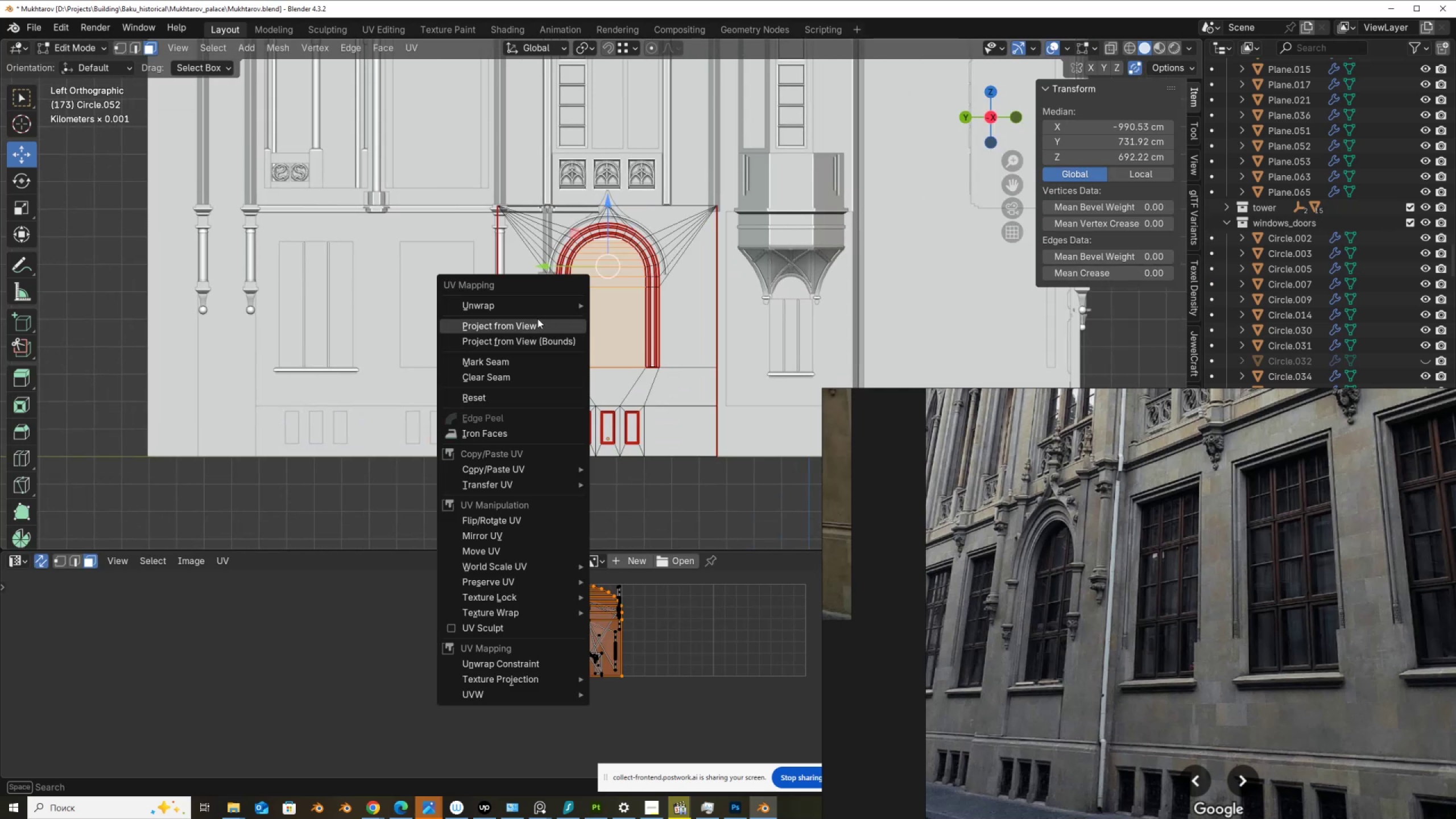 
left_click([537, 318])
 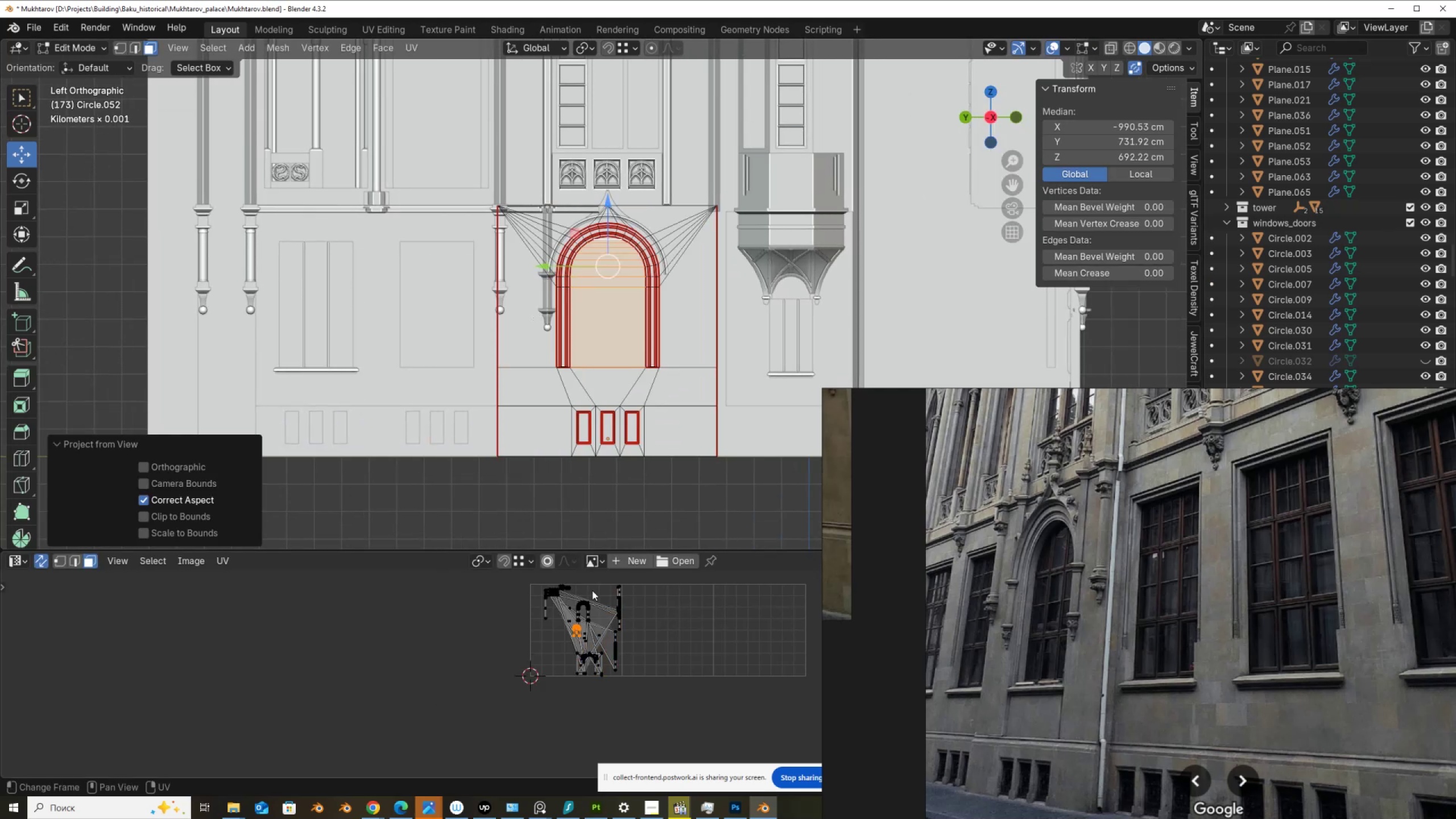 
scroll: coordinate [587, 649], scroll_direction: up, amount: 2.0
 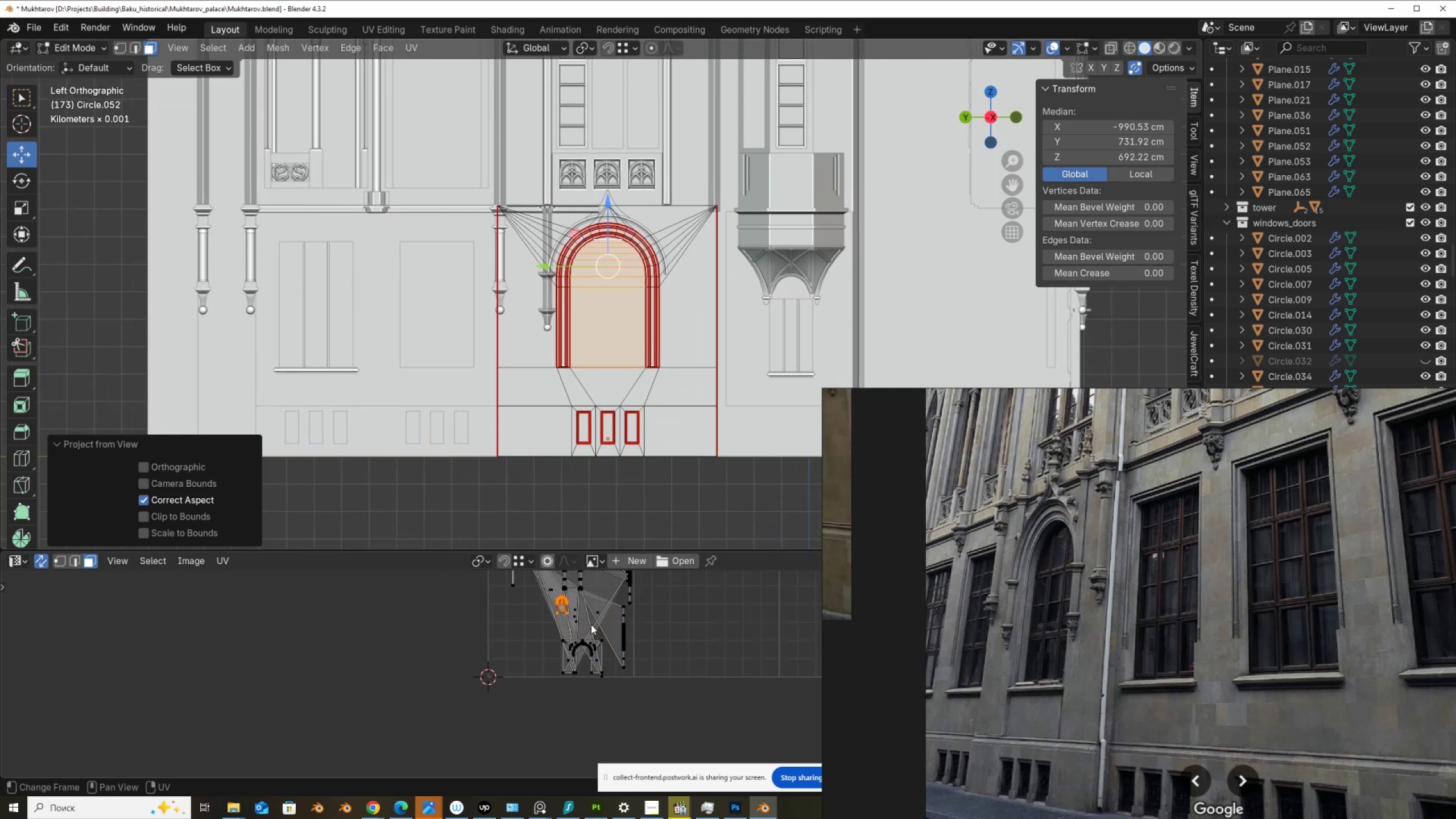 
key(S)
 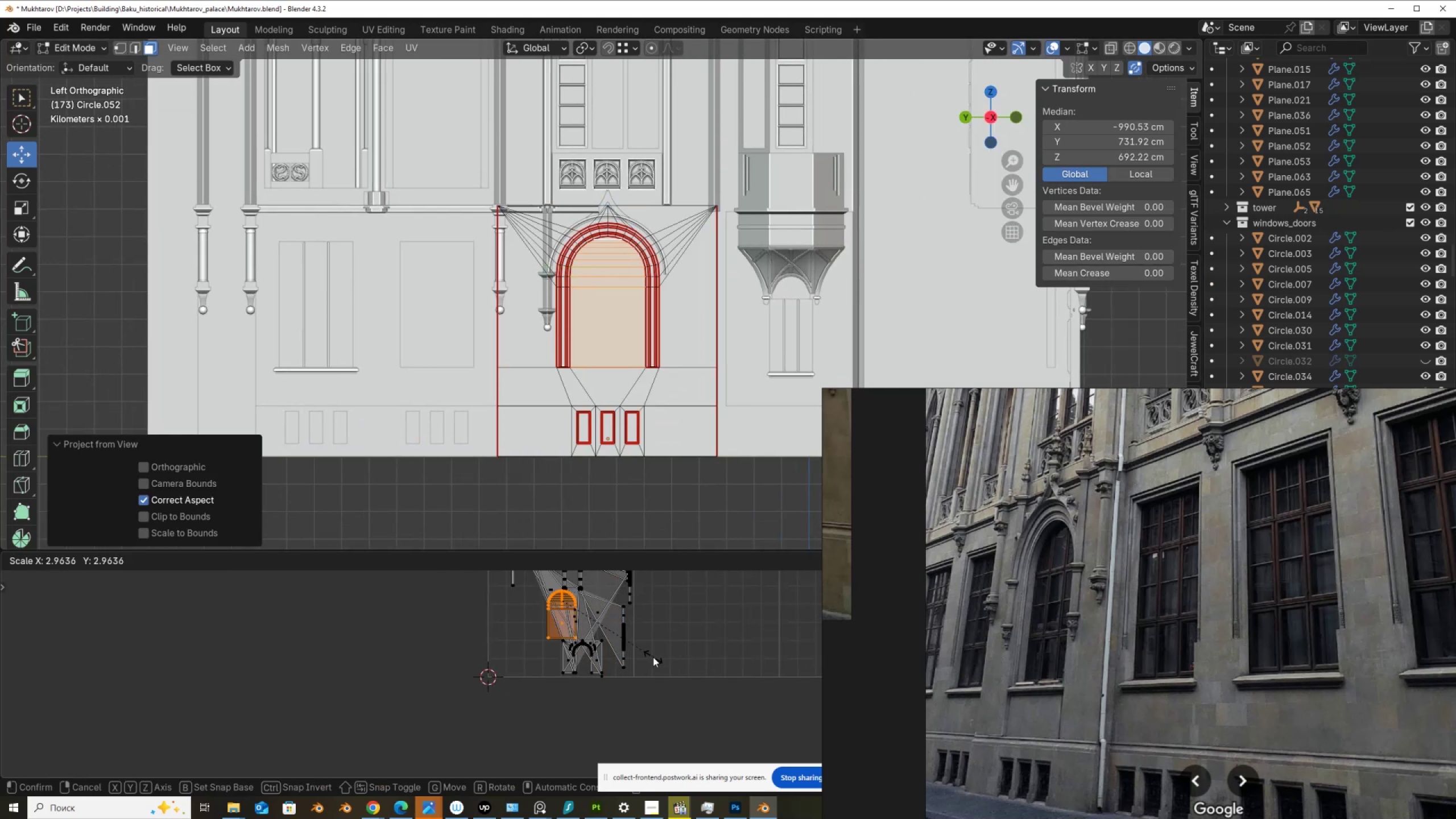 
left_click([653, 657])
 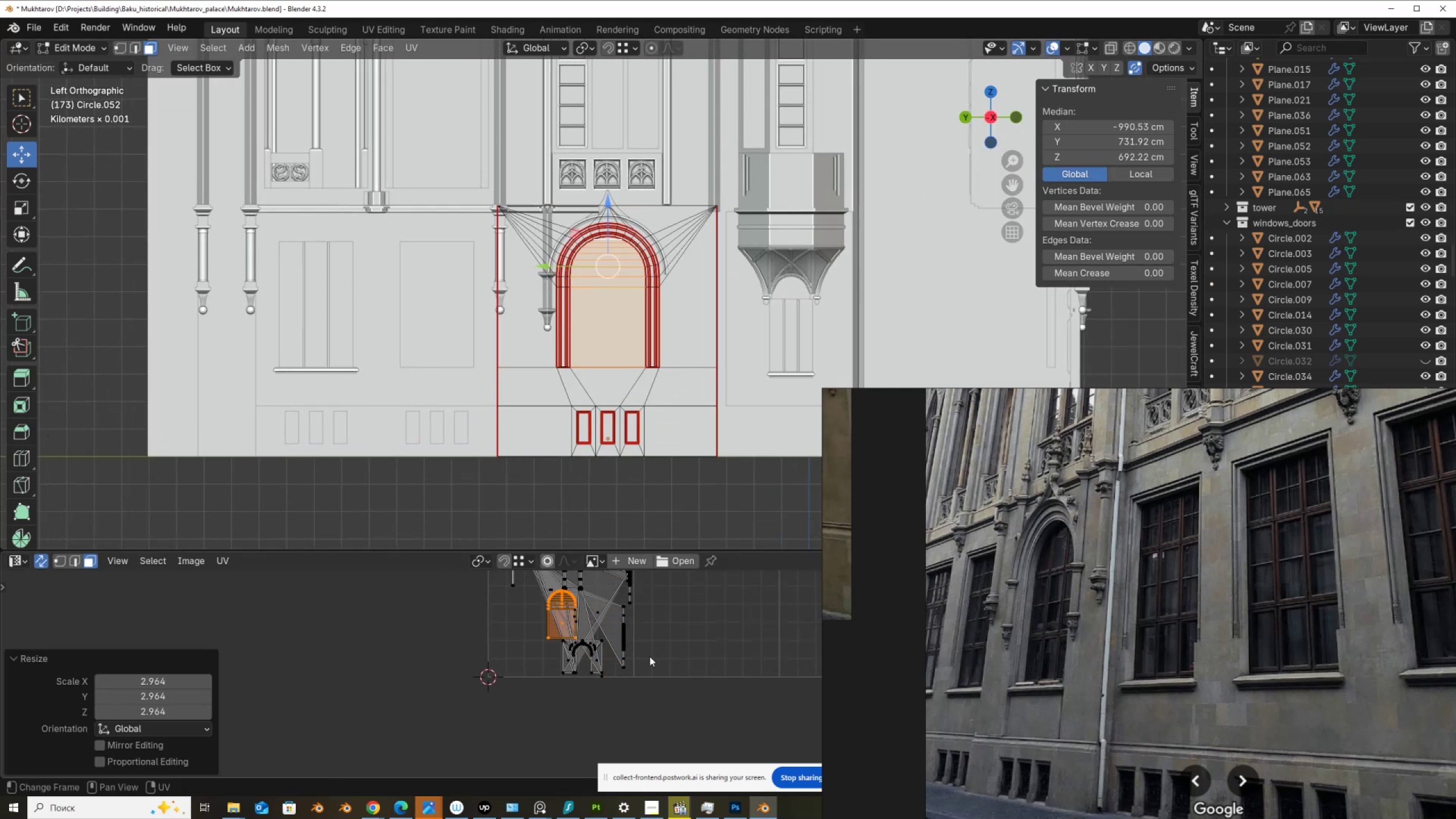 
key(G)
 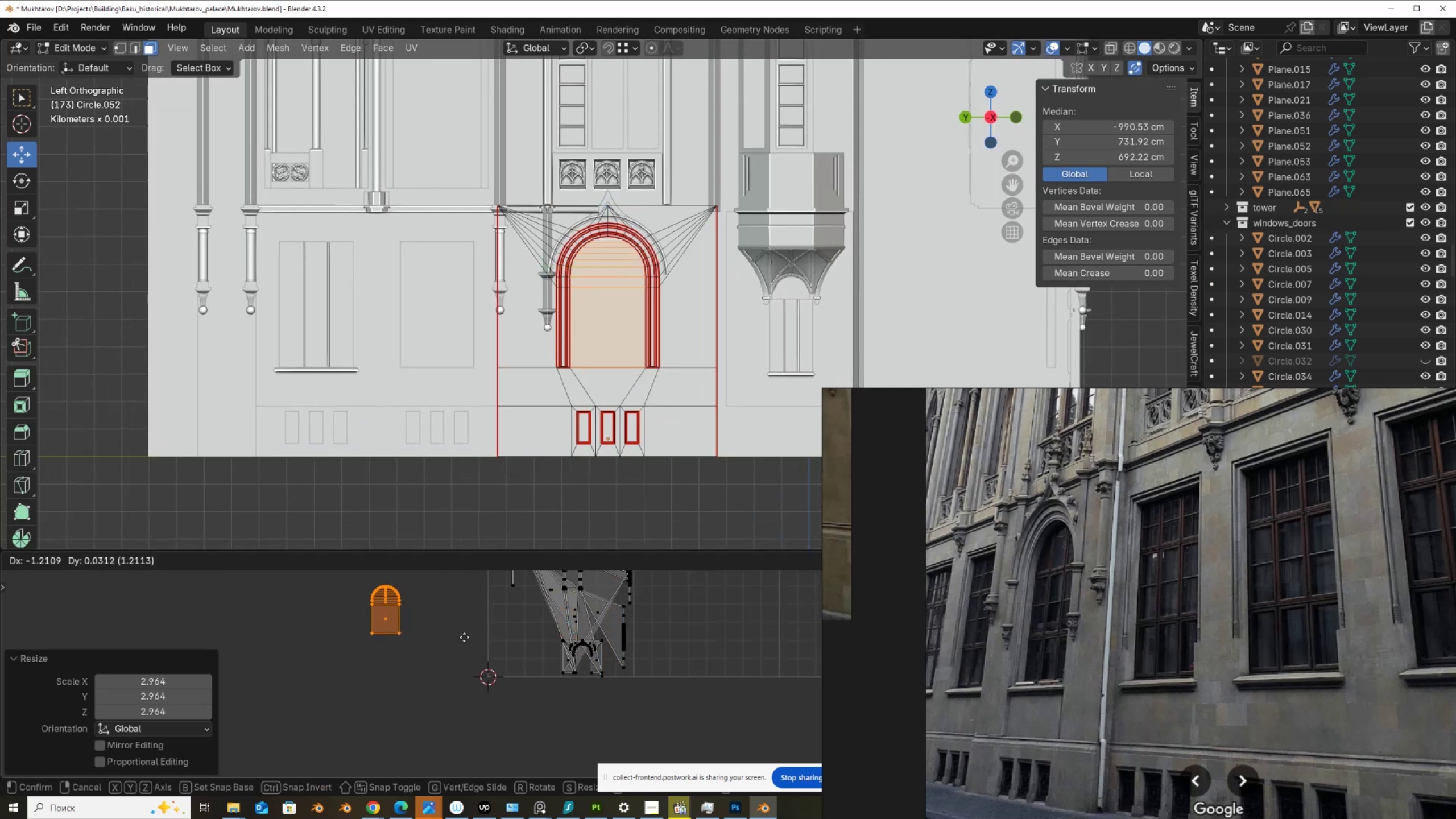 
left_click([464, 637])
 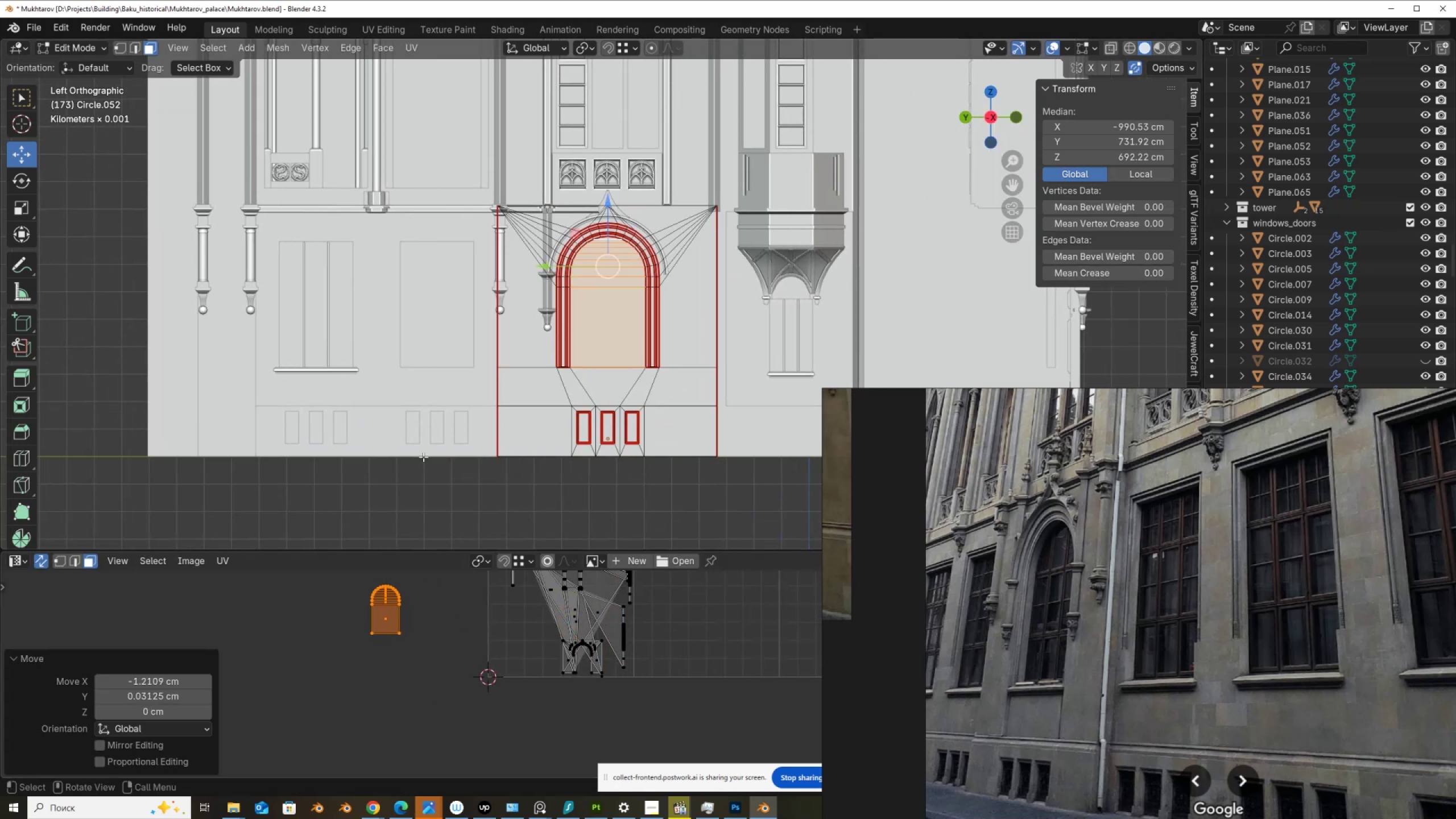 
scroll: coordinate [423, 457], scroll_direction: up, amount: 2.0
 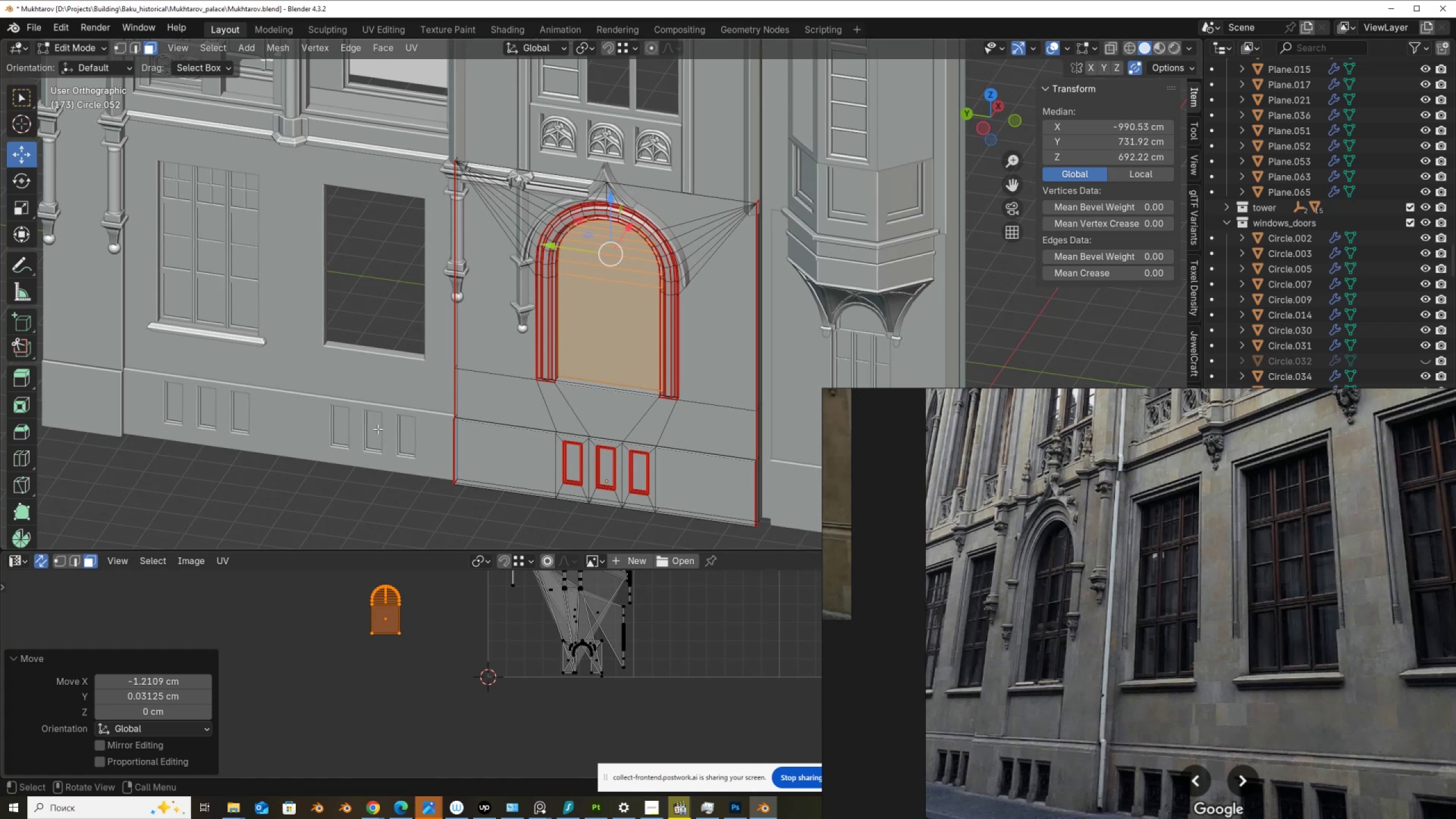 
key(Tab)
 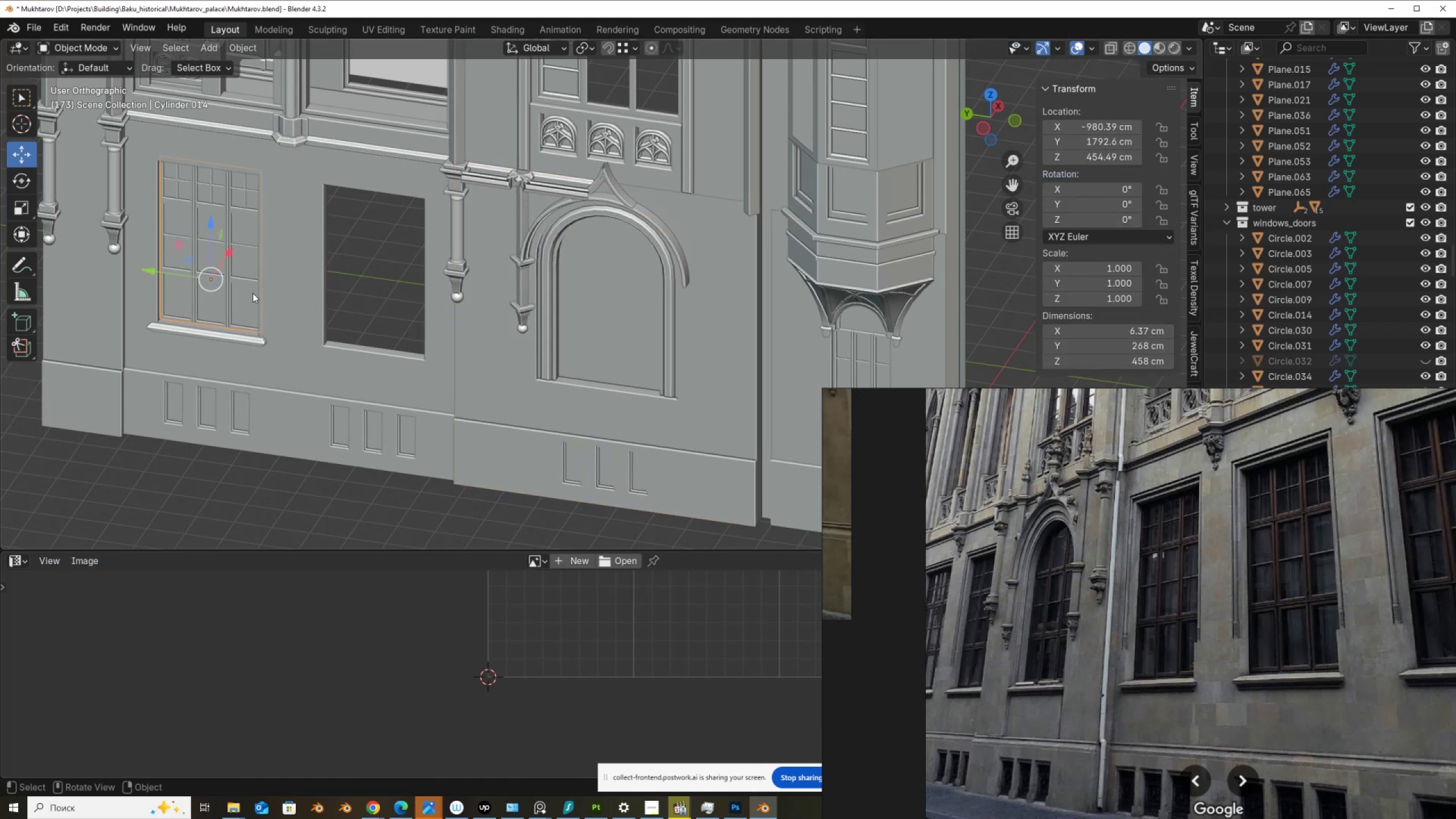 
type(fg)
 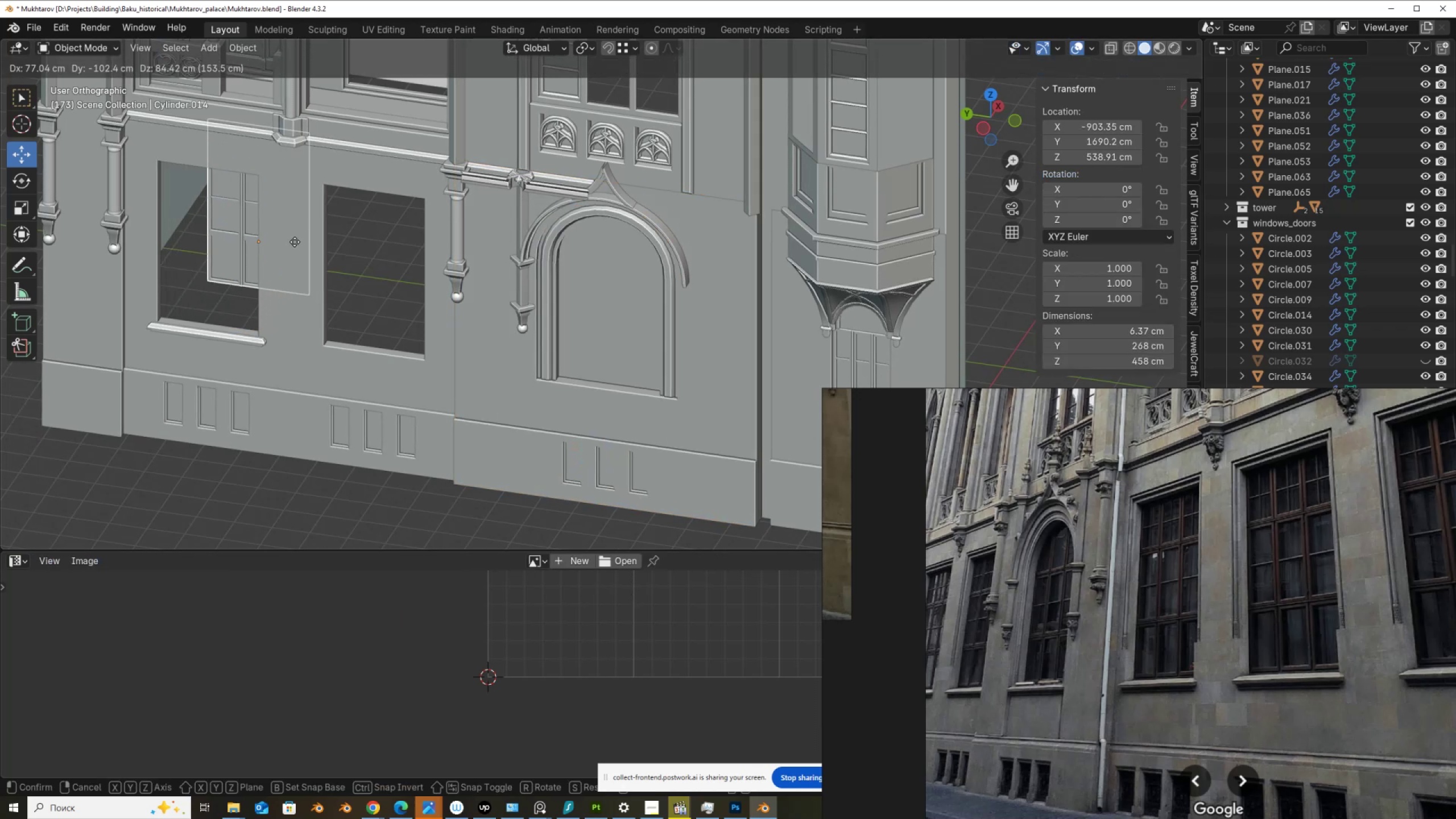 
right_click([295, 242])
 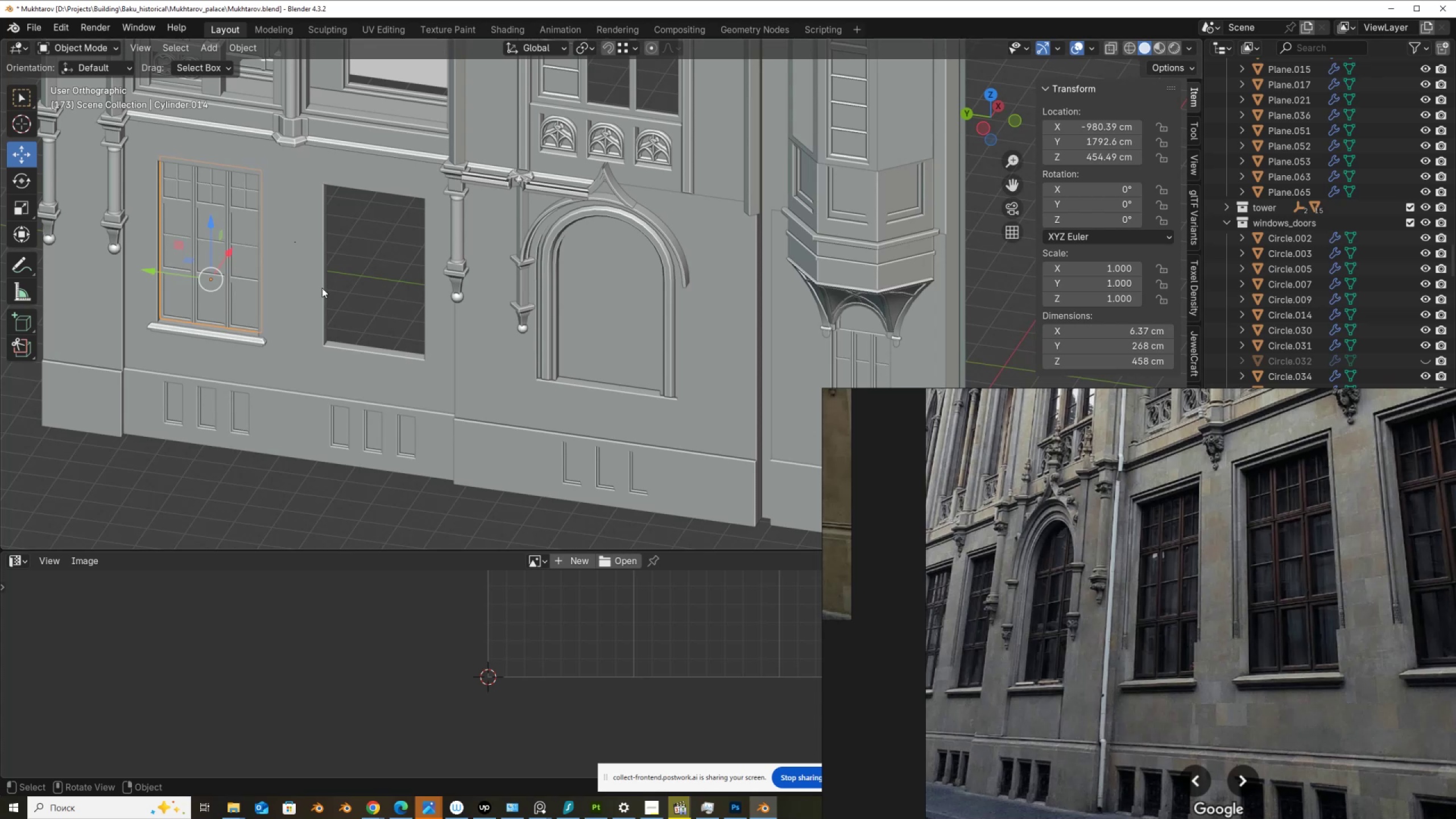 
wait(6.65)
 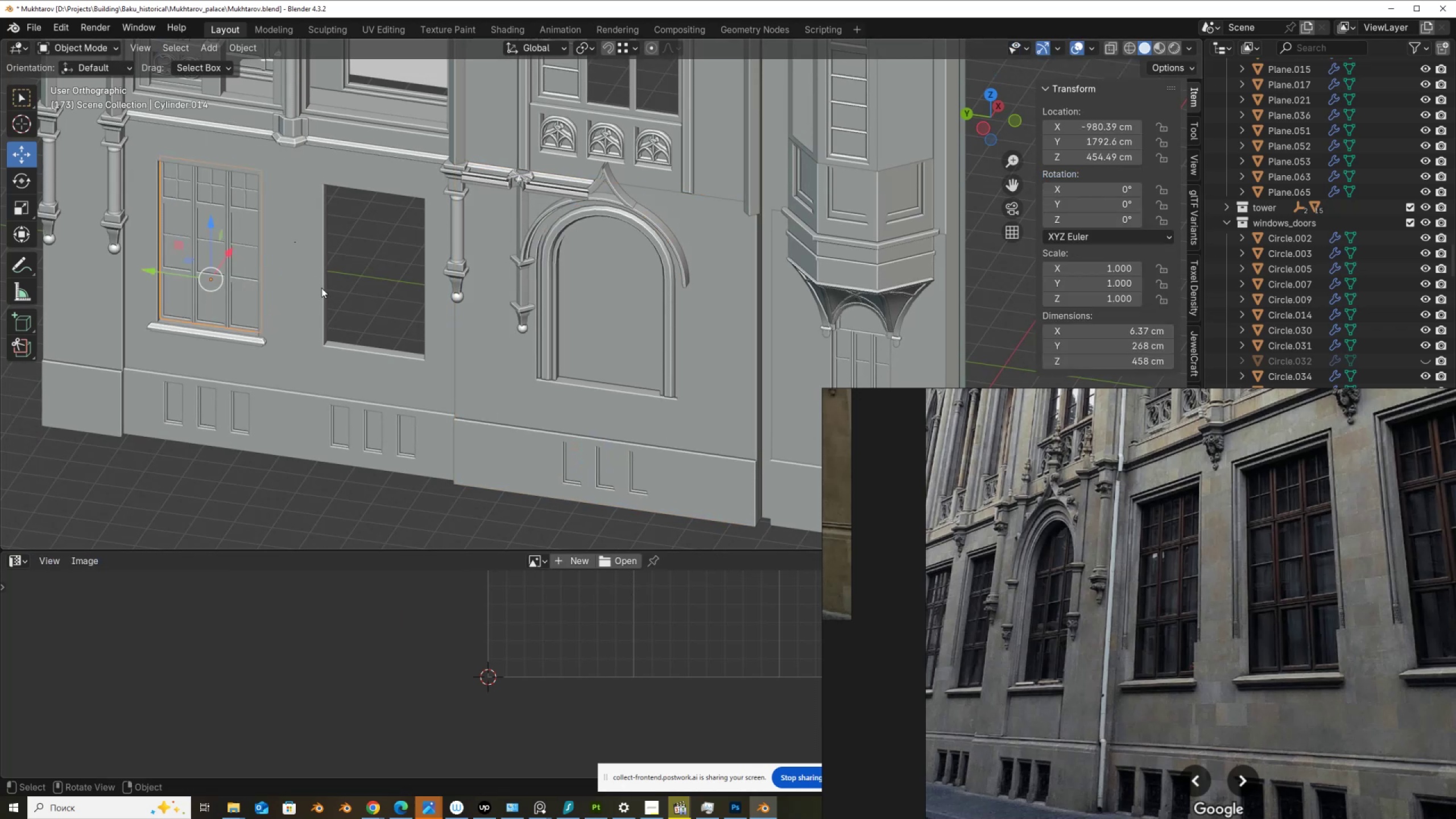 
key(Shift+D)
 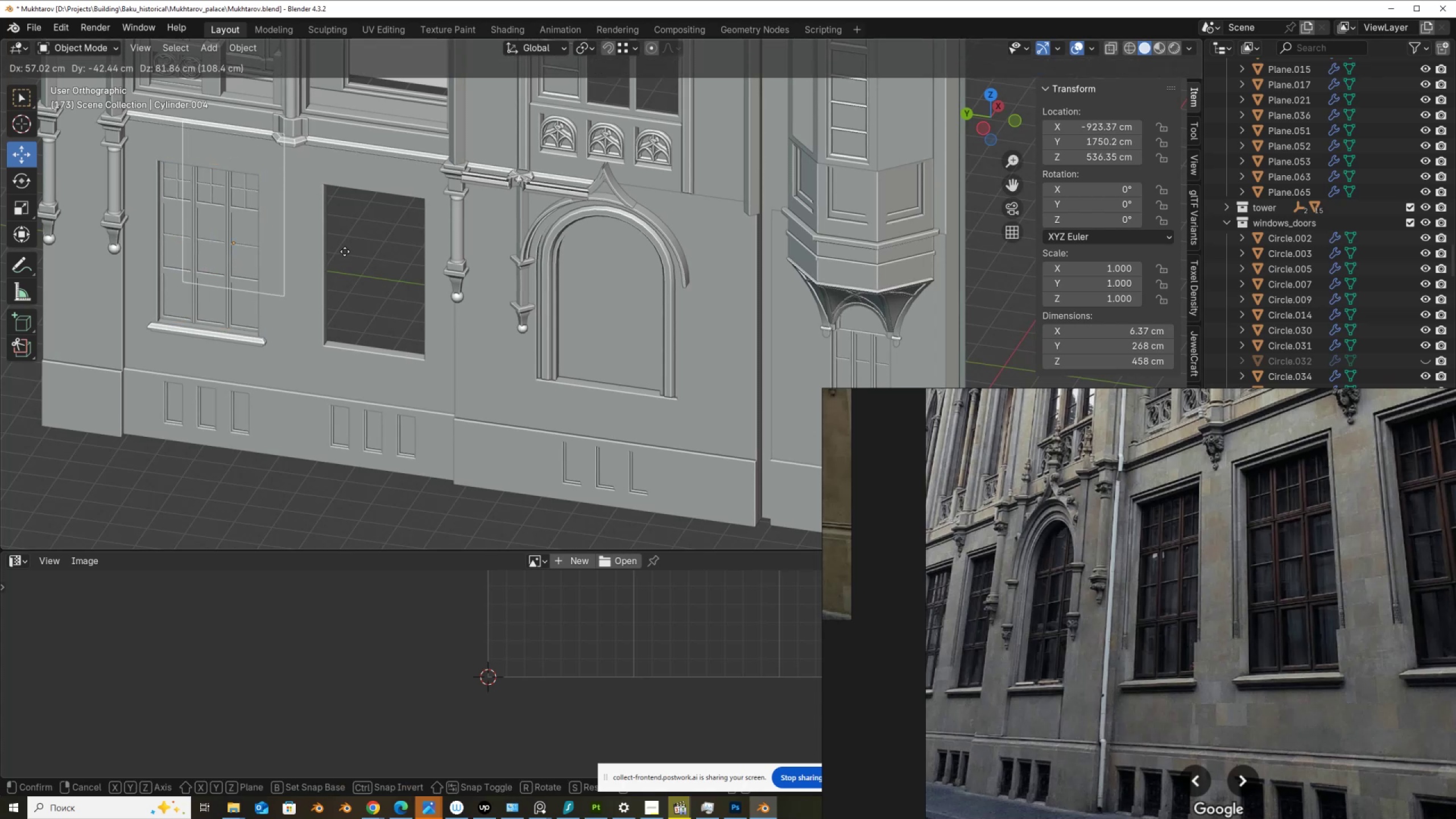 
right_click([345, 251])
 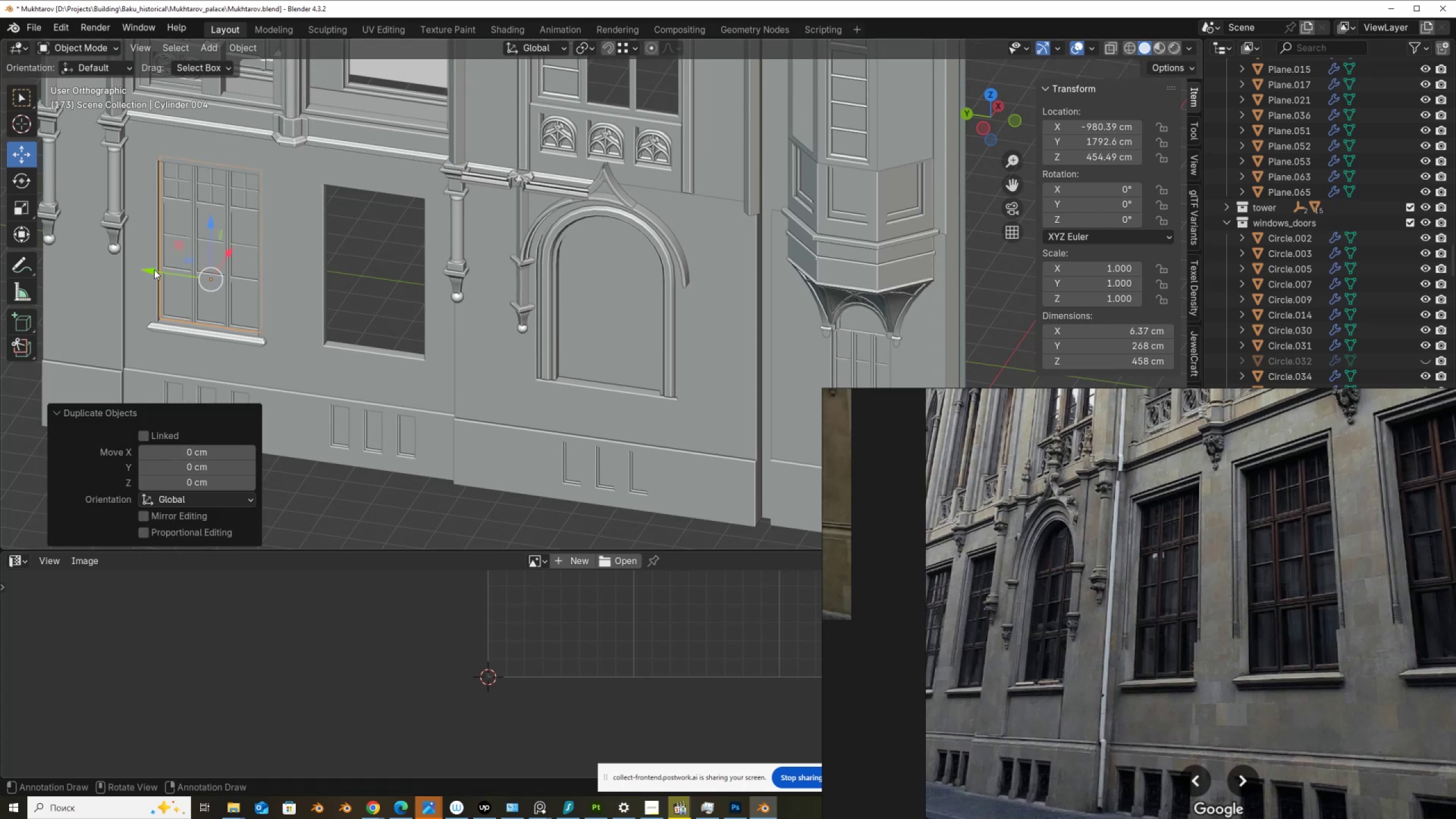 
left_click_drag(start_coordinate=[152, 270], to_coordinate=[551, 372])
 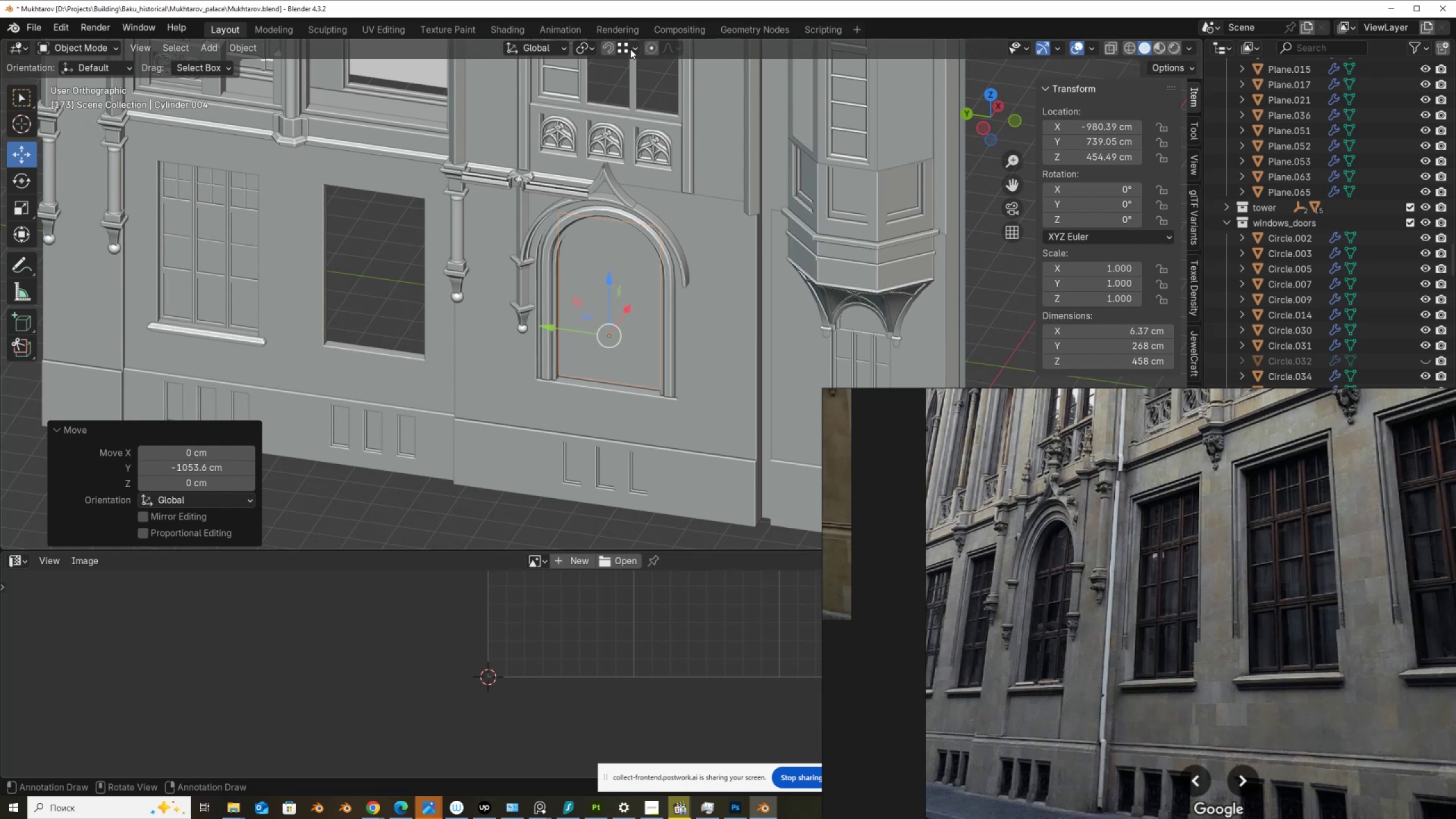 
left_click([635, 51])
 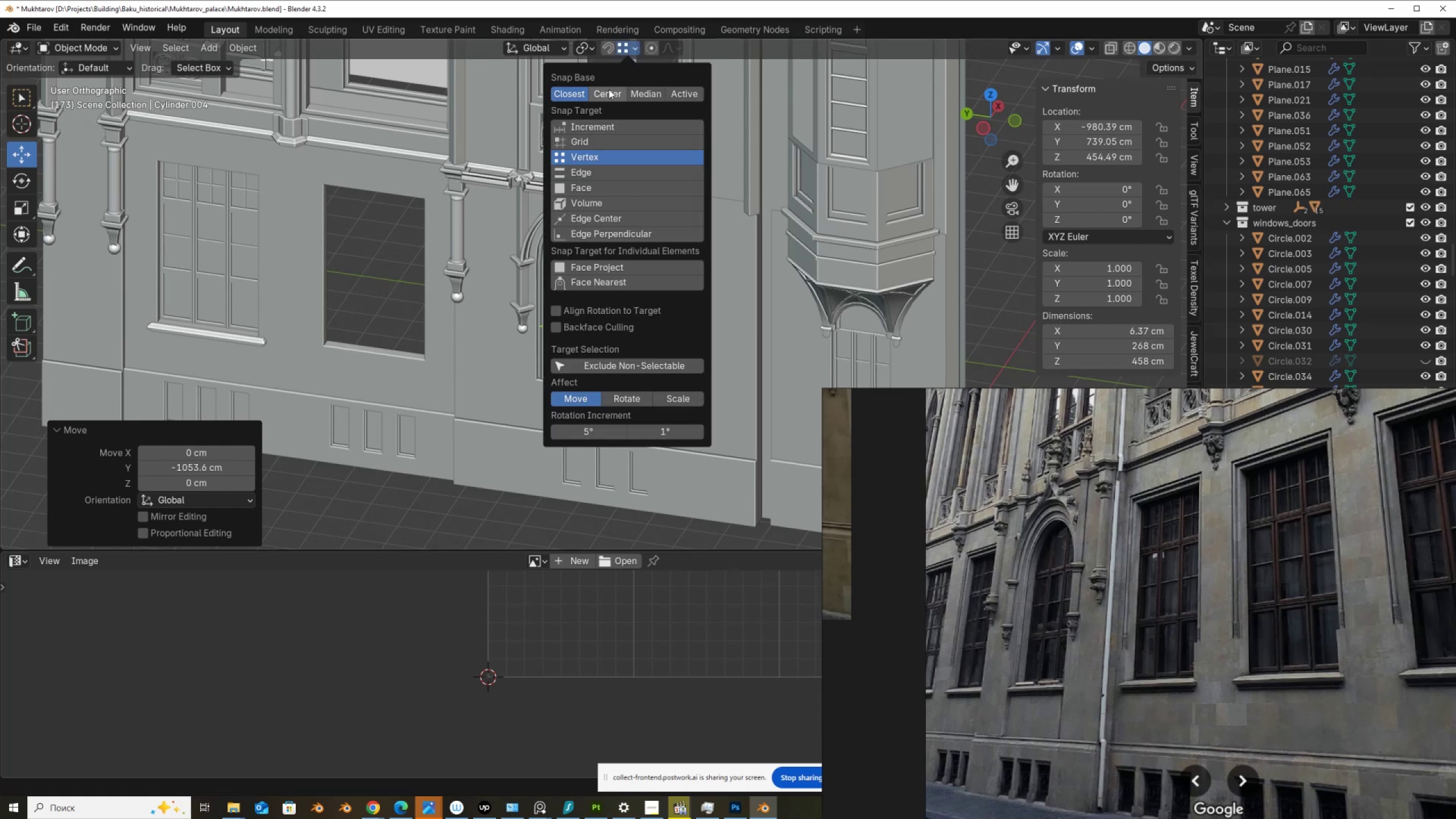 
left_click([609, 89])
 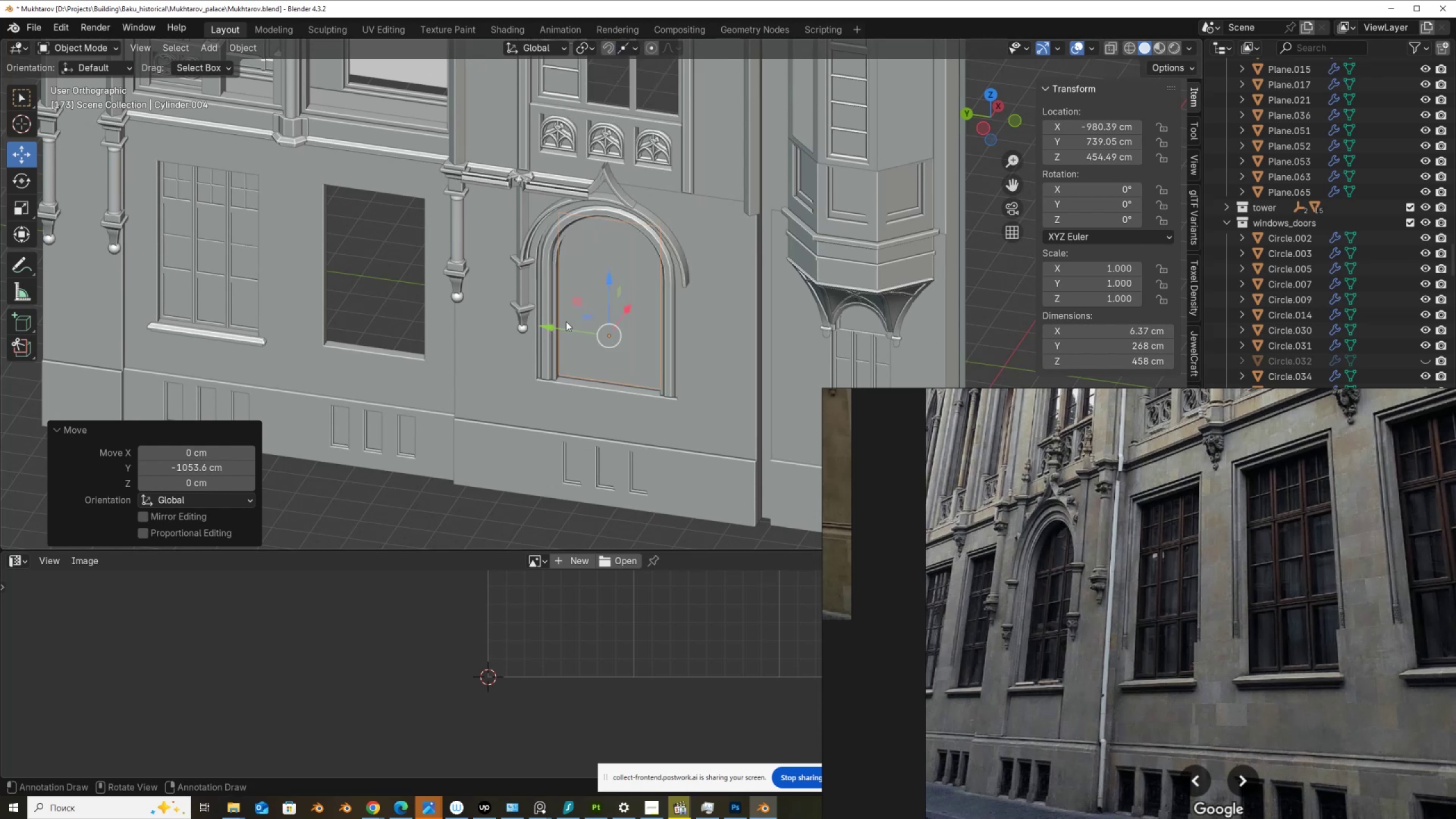 
left_click_drag(start_coordinate=[545, 327], to_coordinate=[603, 395])
 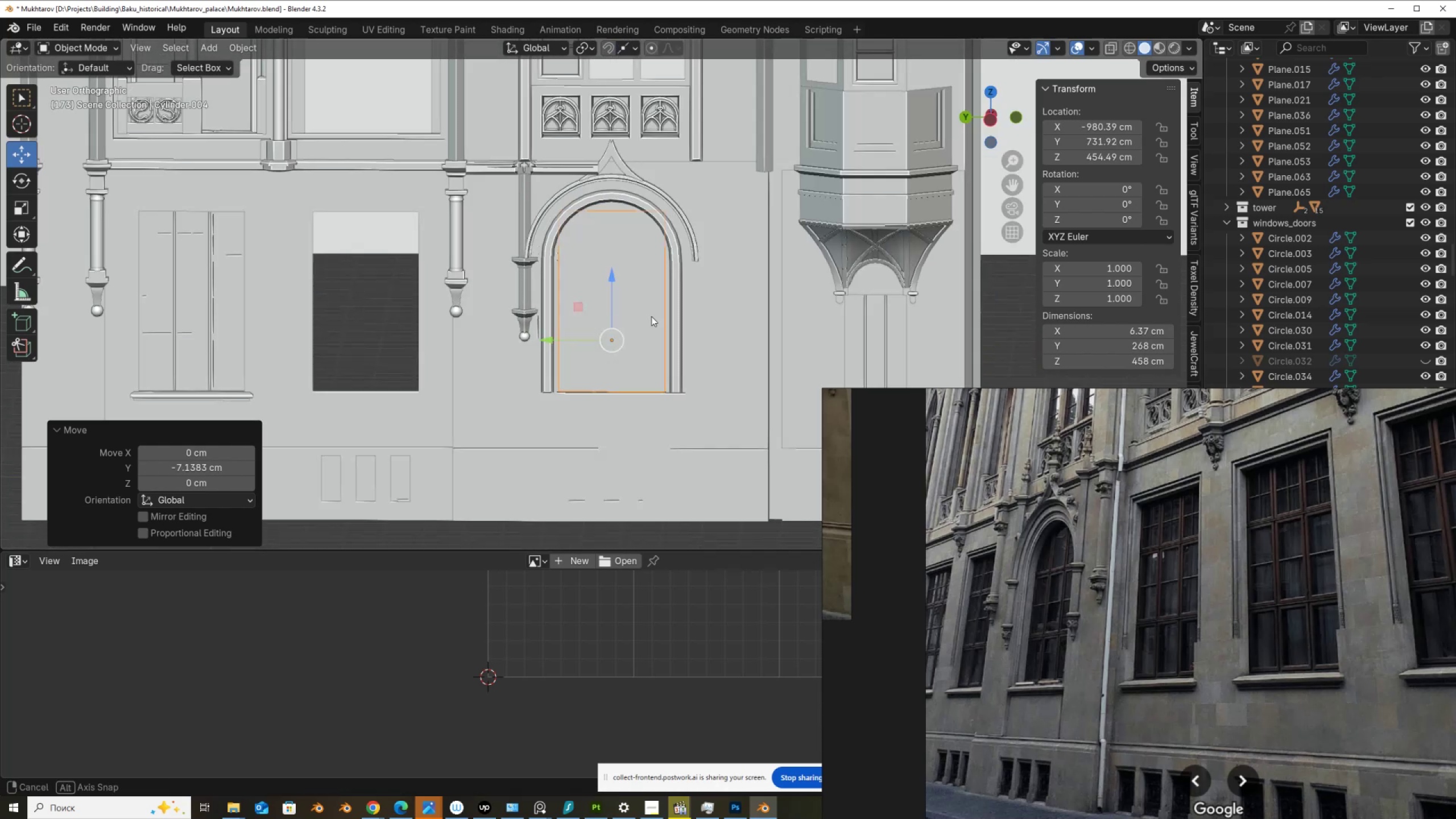 
hold_key(key=ControlLeft, duration=0.76)
 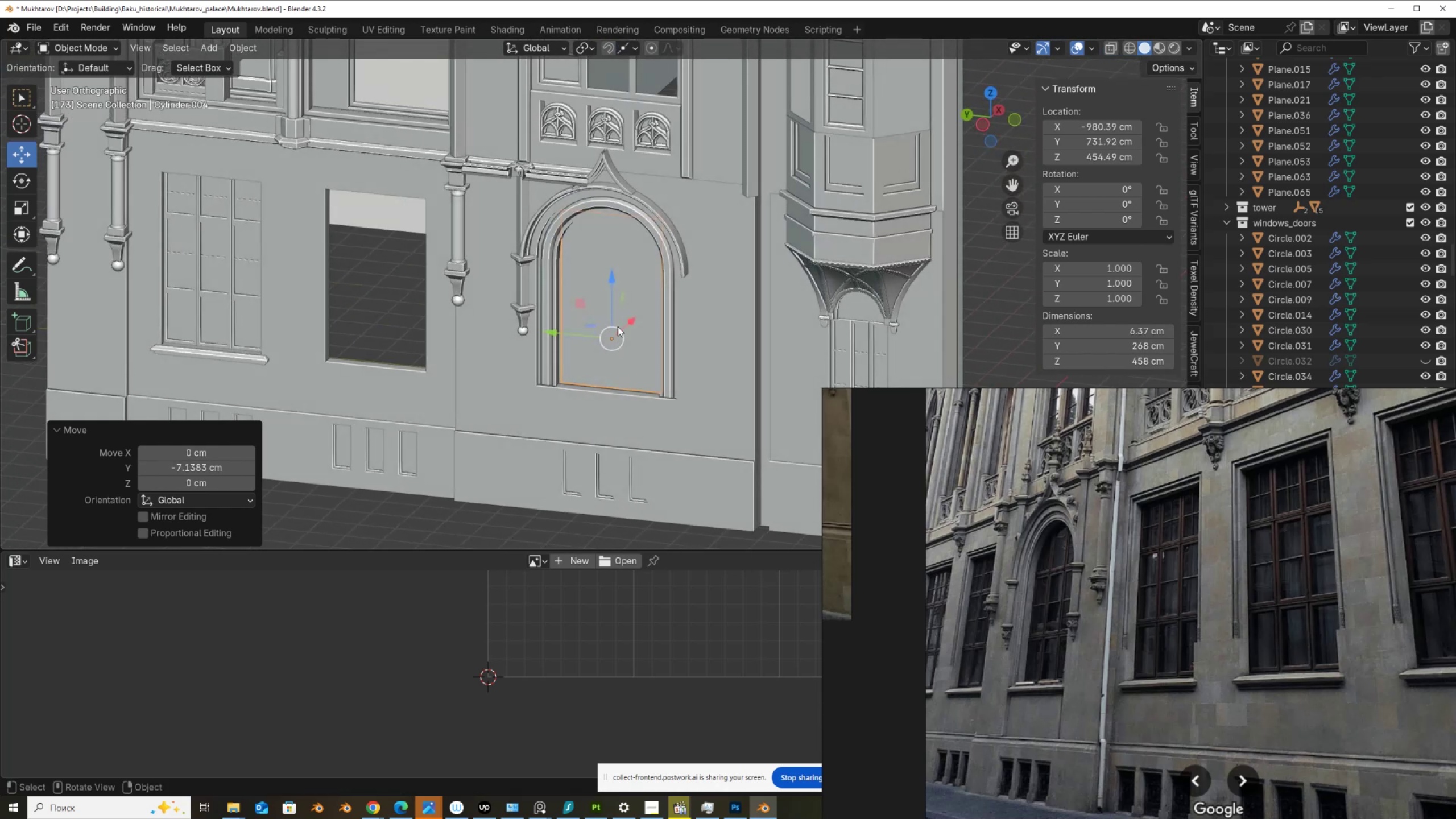 
left_click([627, 51])
 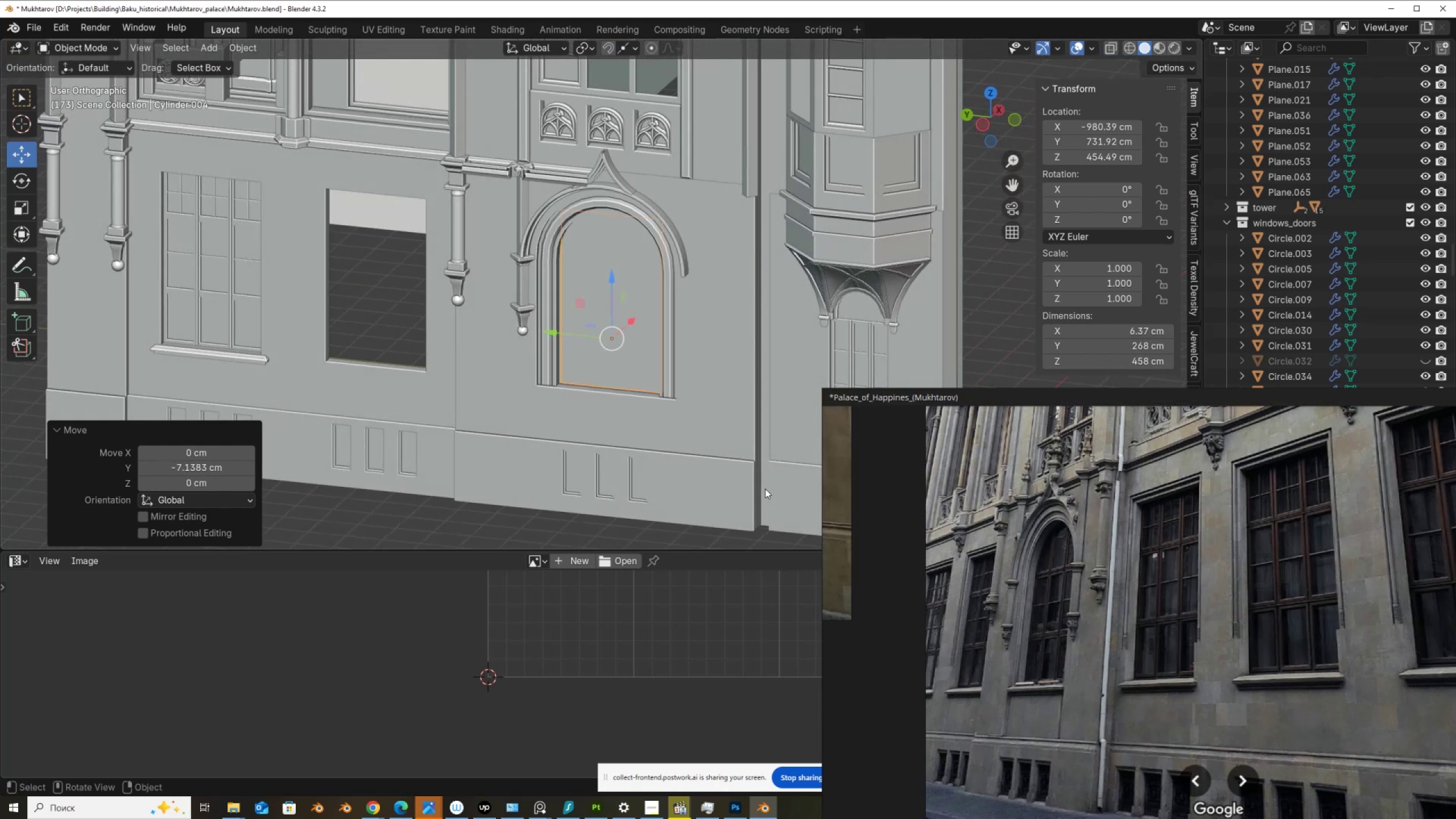 
scroll: coordinate [672, 451], scroll_direction: up, amount: 2.0
 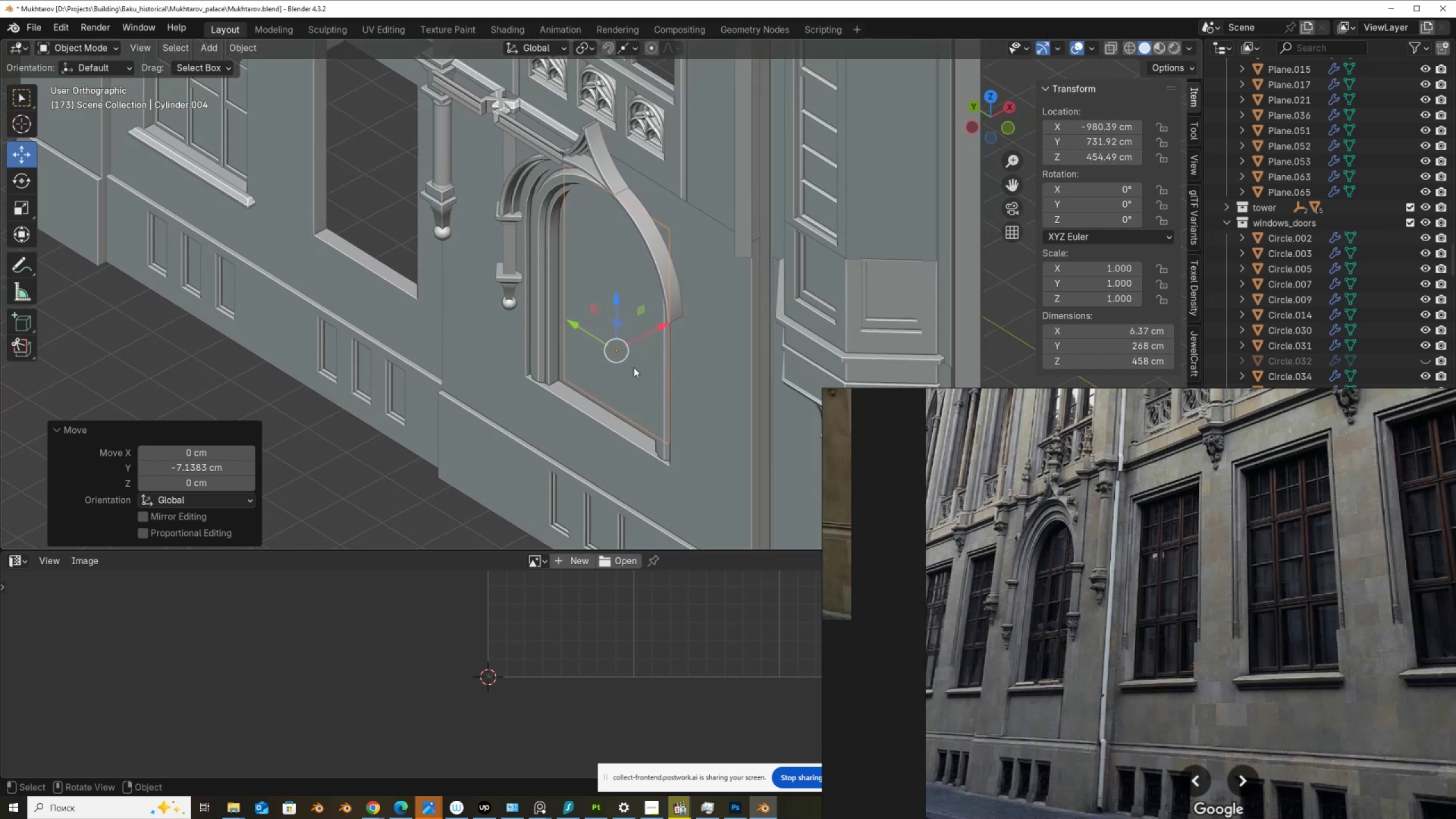 
left_click_drag(start_coordinate=[644, 336], to_coordinate=[642, 354])
 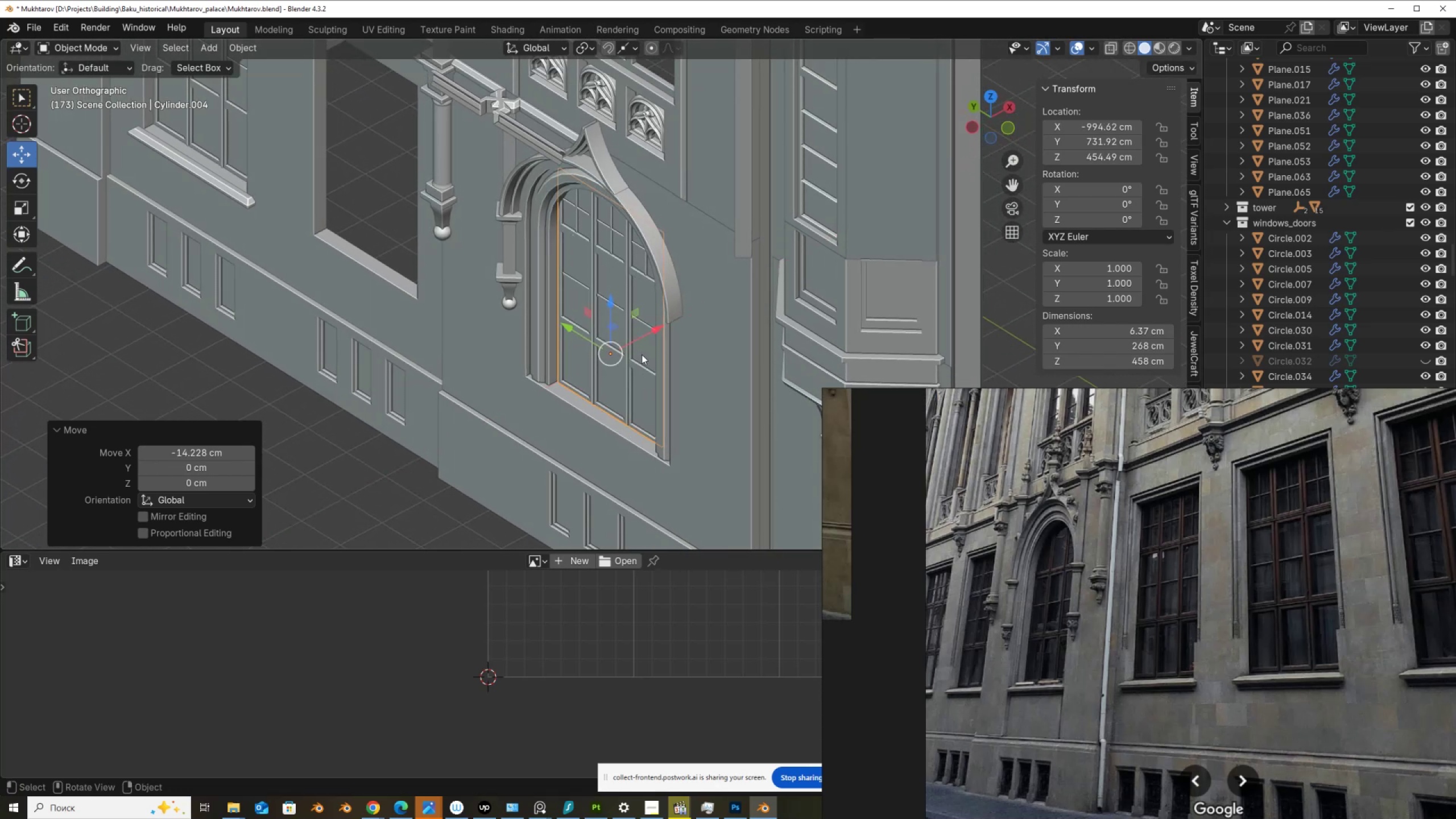 
scroll: coordinate [642, 354], scroll_direction: up, amount: 2.0
 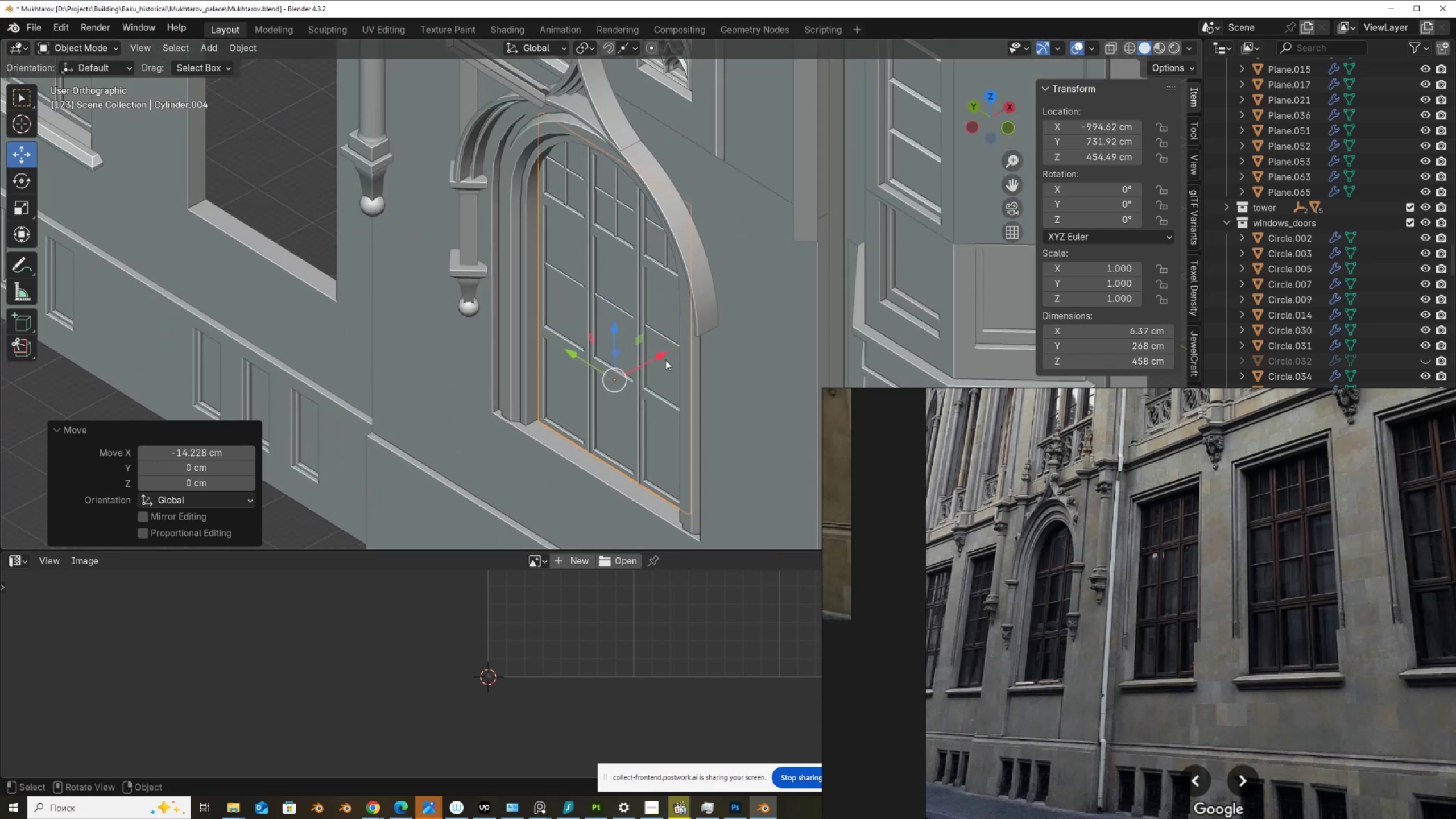 
left_click_drag(start_coordinate=[665, 355], to_coordinate=[576, 390])
 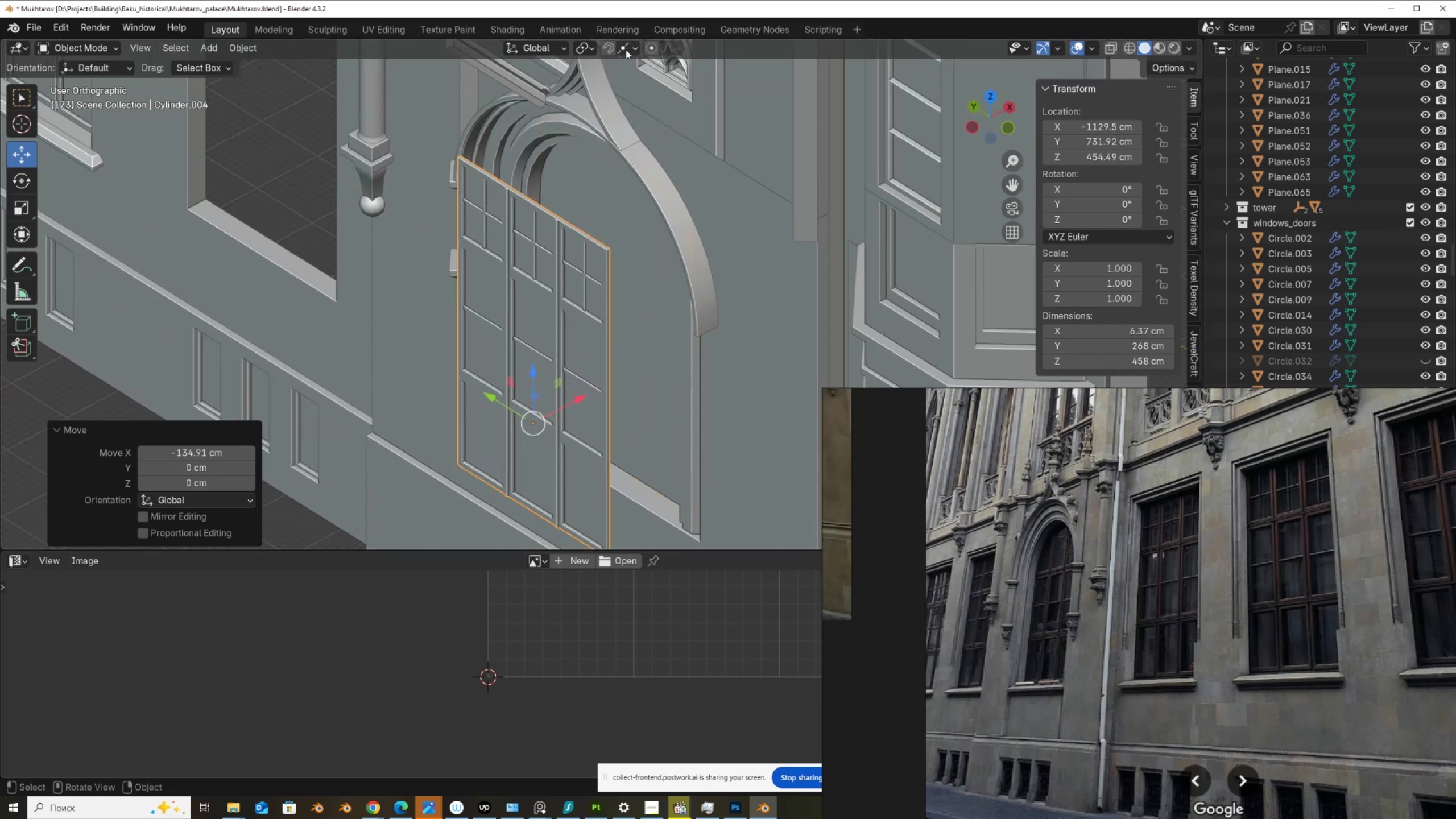 
left_click([631, 50])
 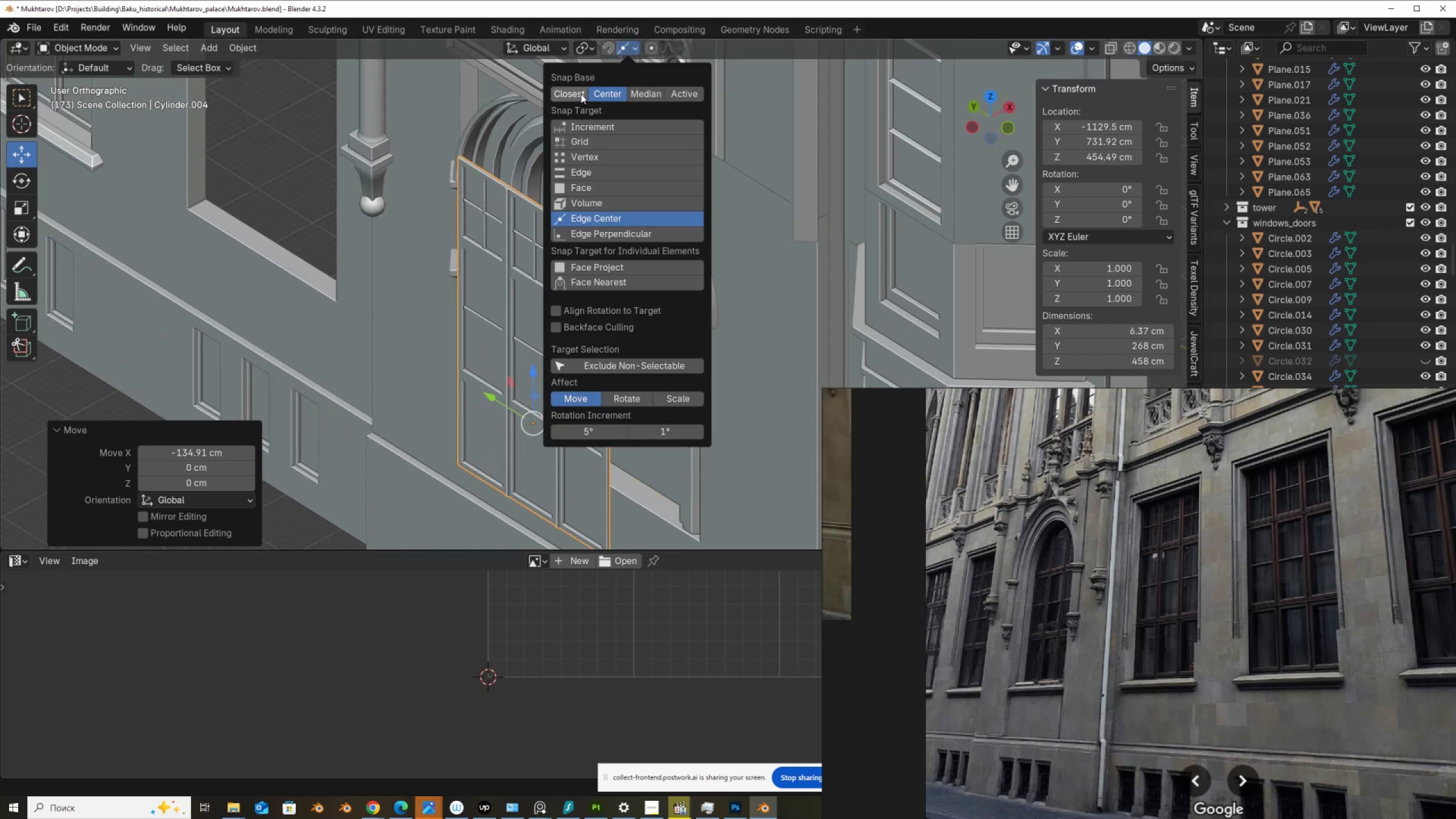 
left_click([580, 94])
 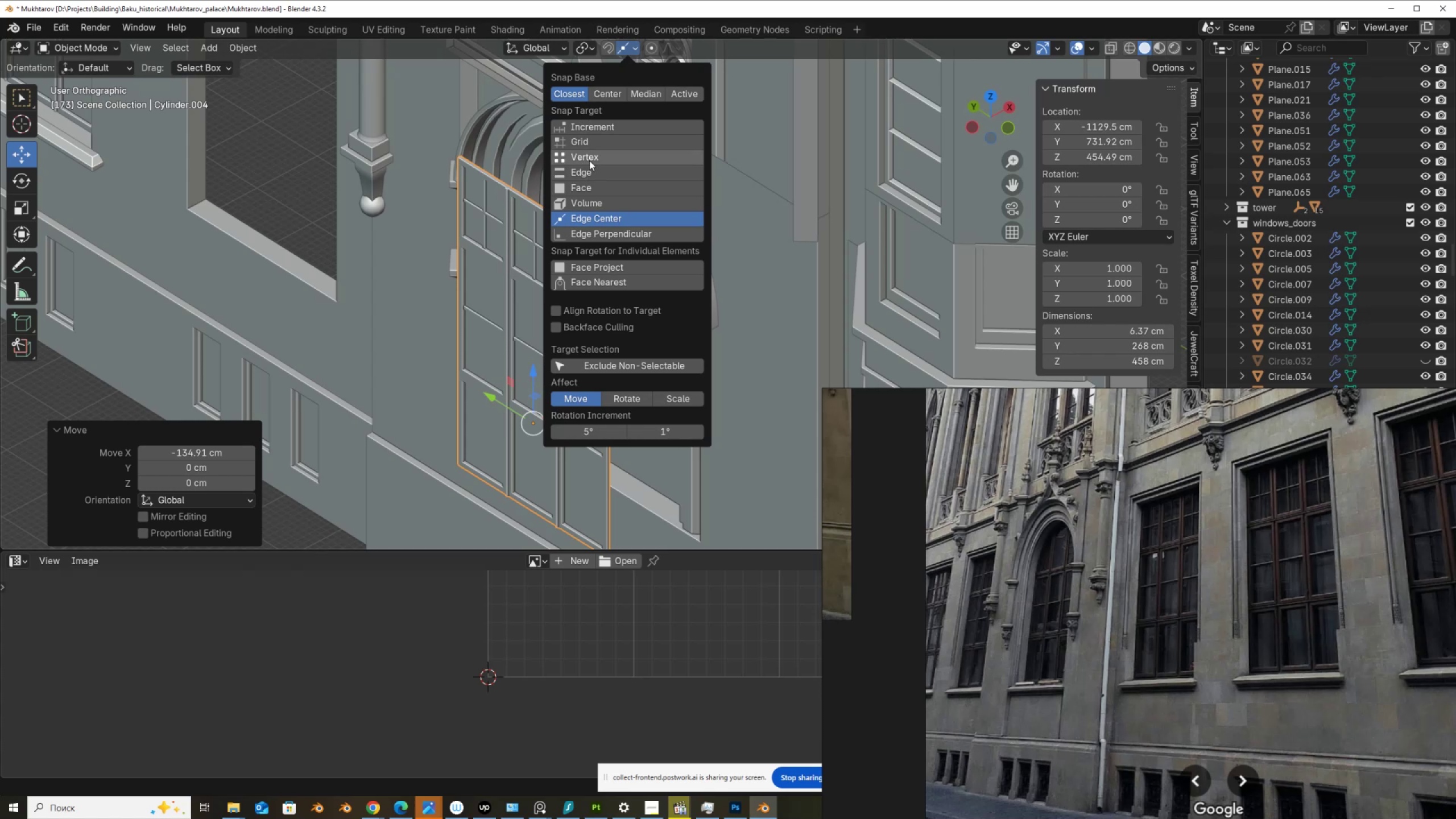 
left_click([590, 155])
 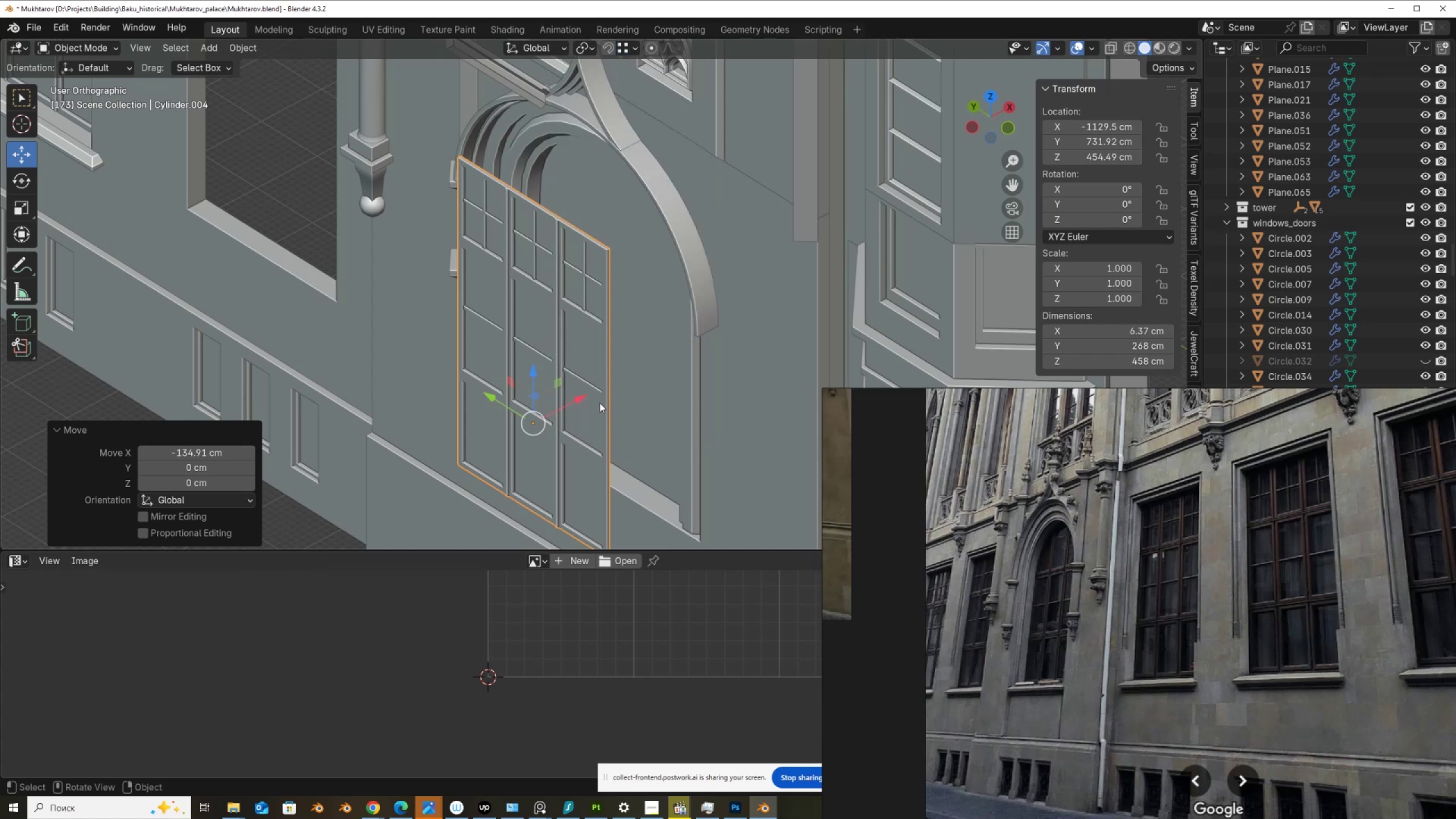 
left_click_drag(start_coordinate=[586, 397], to_coordinate=[535, 412])
 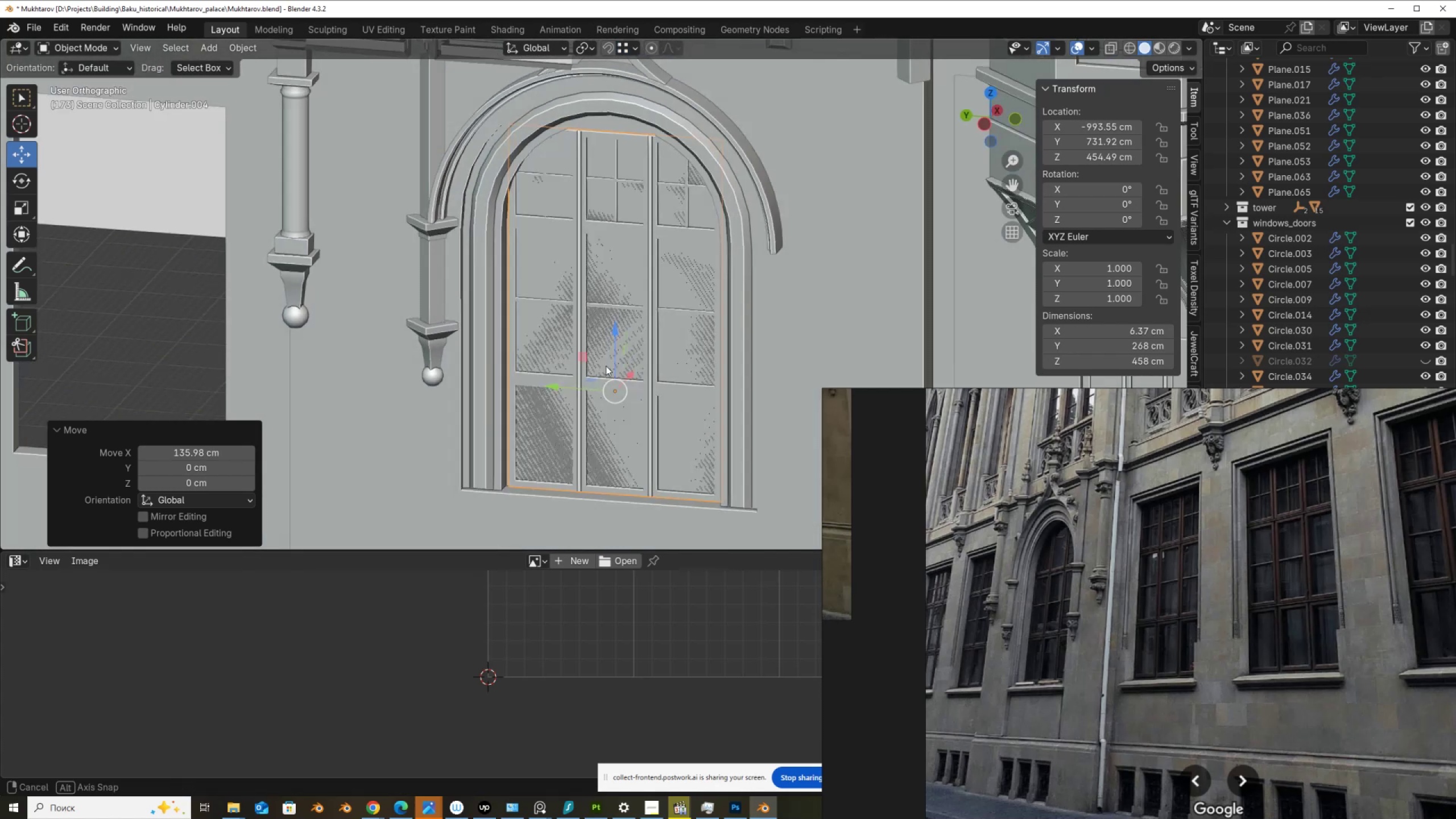 
hold_key(key=ControlLeft, duration=1.53)
 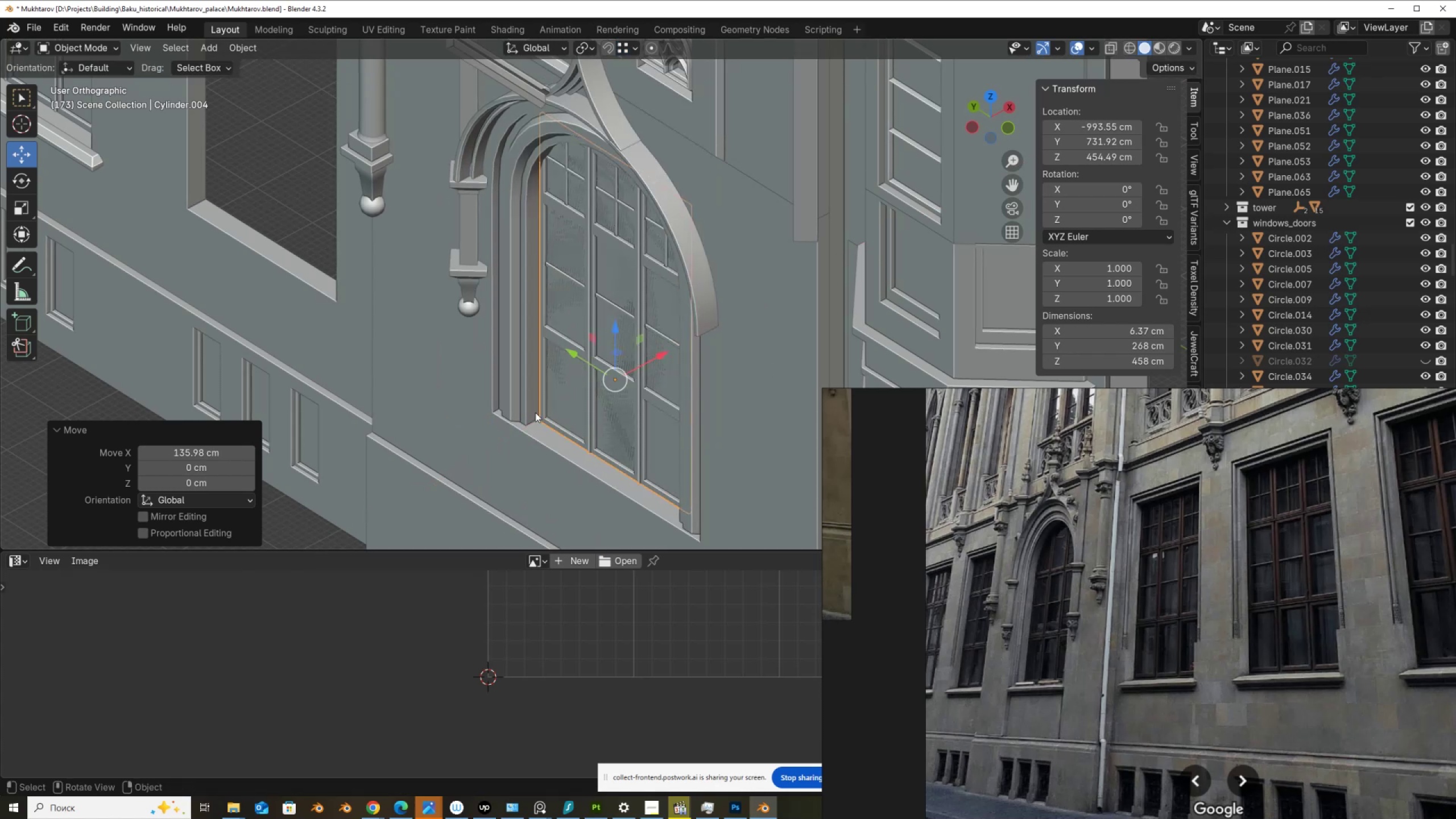 
hold_key(key=ControlLeft, duration=0.46)
 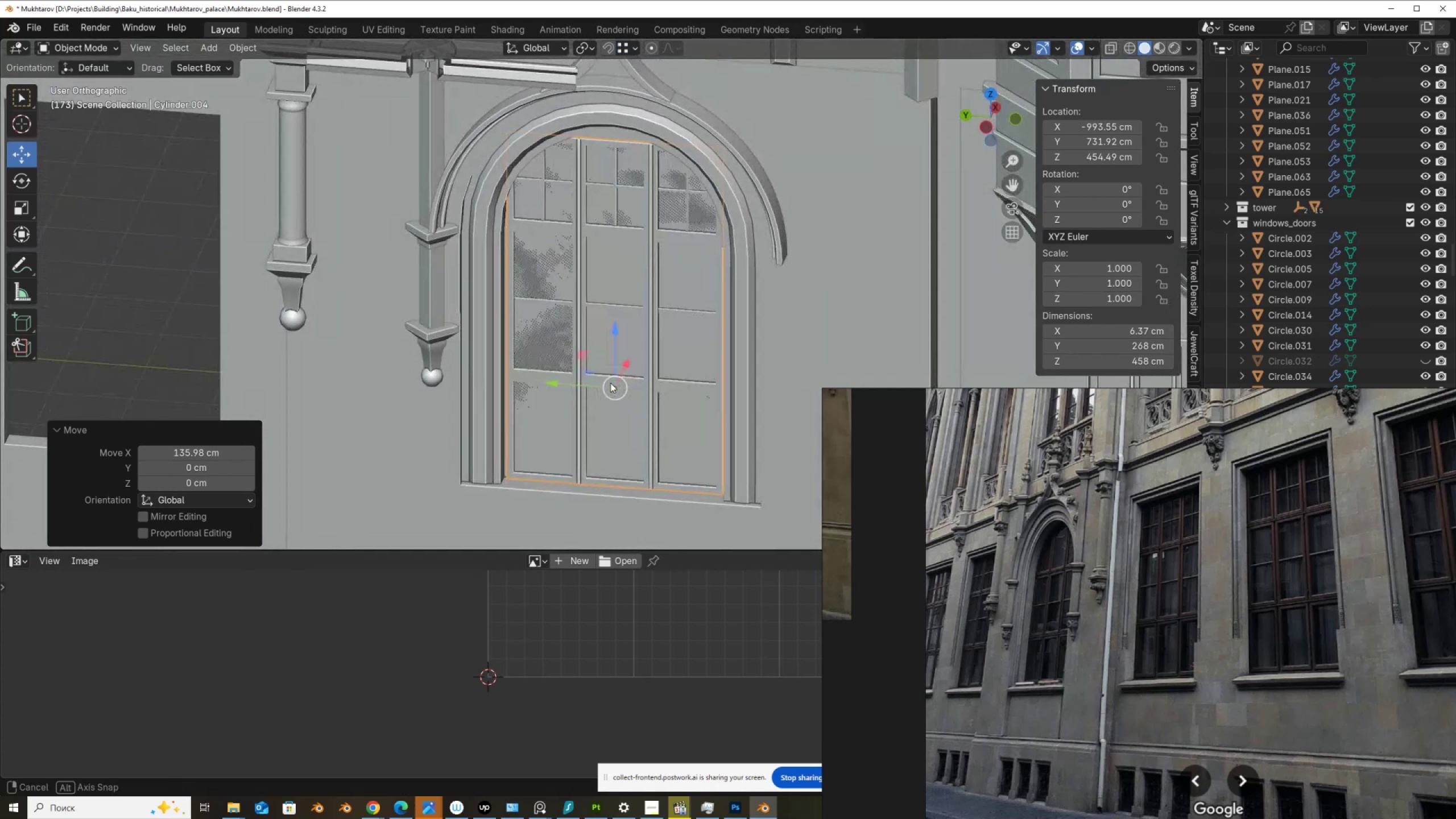 
scroll: coordinate [602, 377], scroll_direction: down, amount: 5.0
 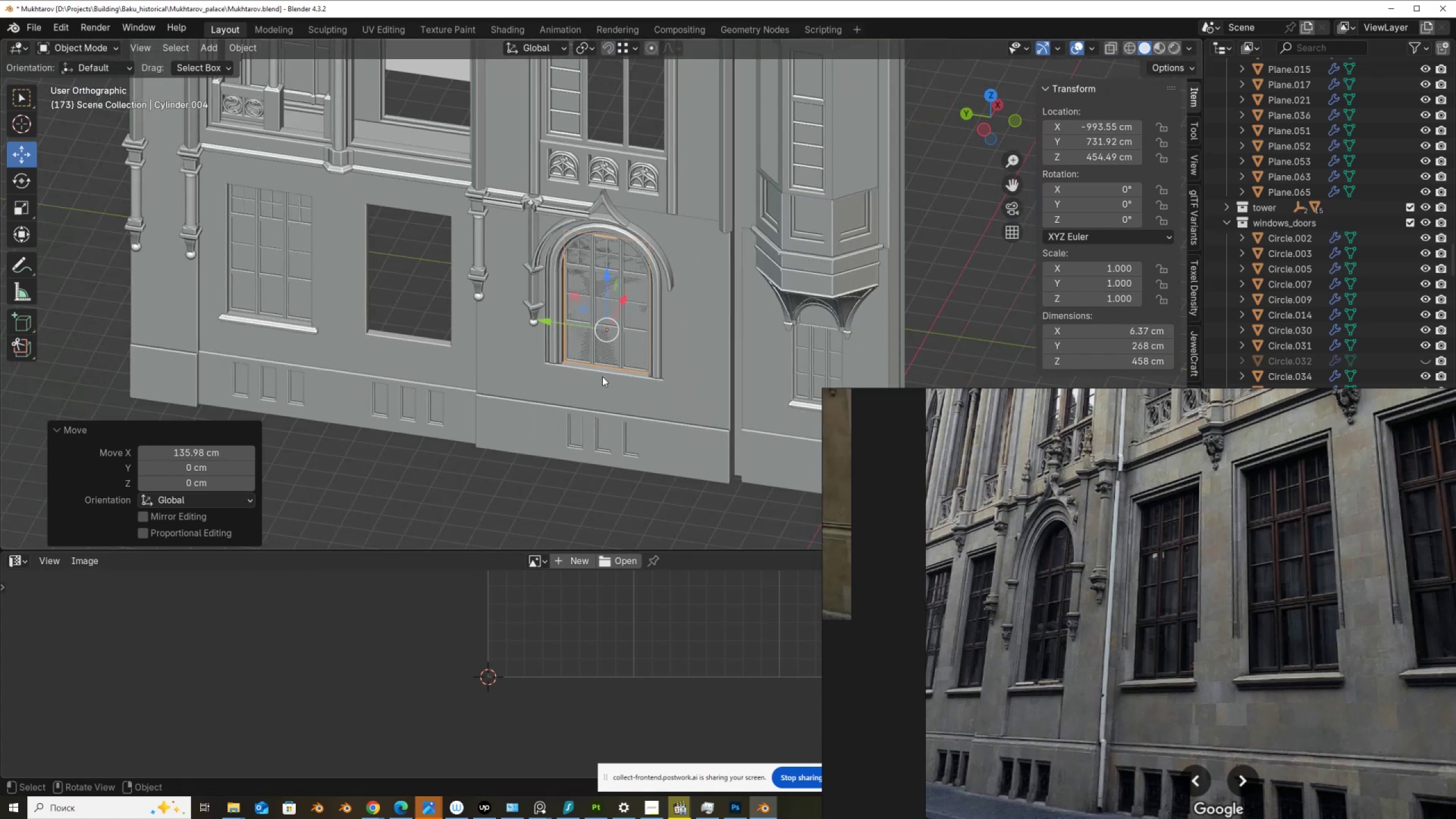 
scroll: coordinate [602, 377], scroll_direction: up, amount: 5.0
 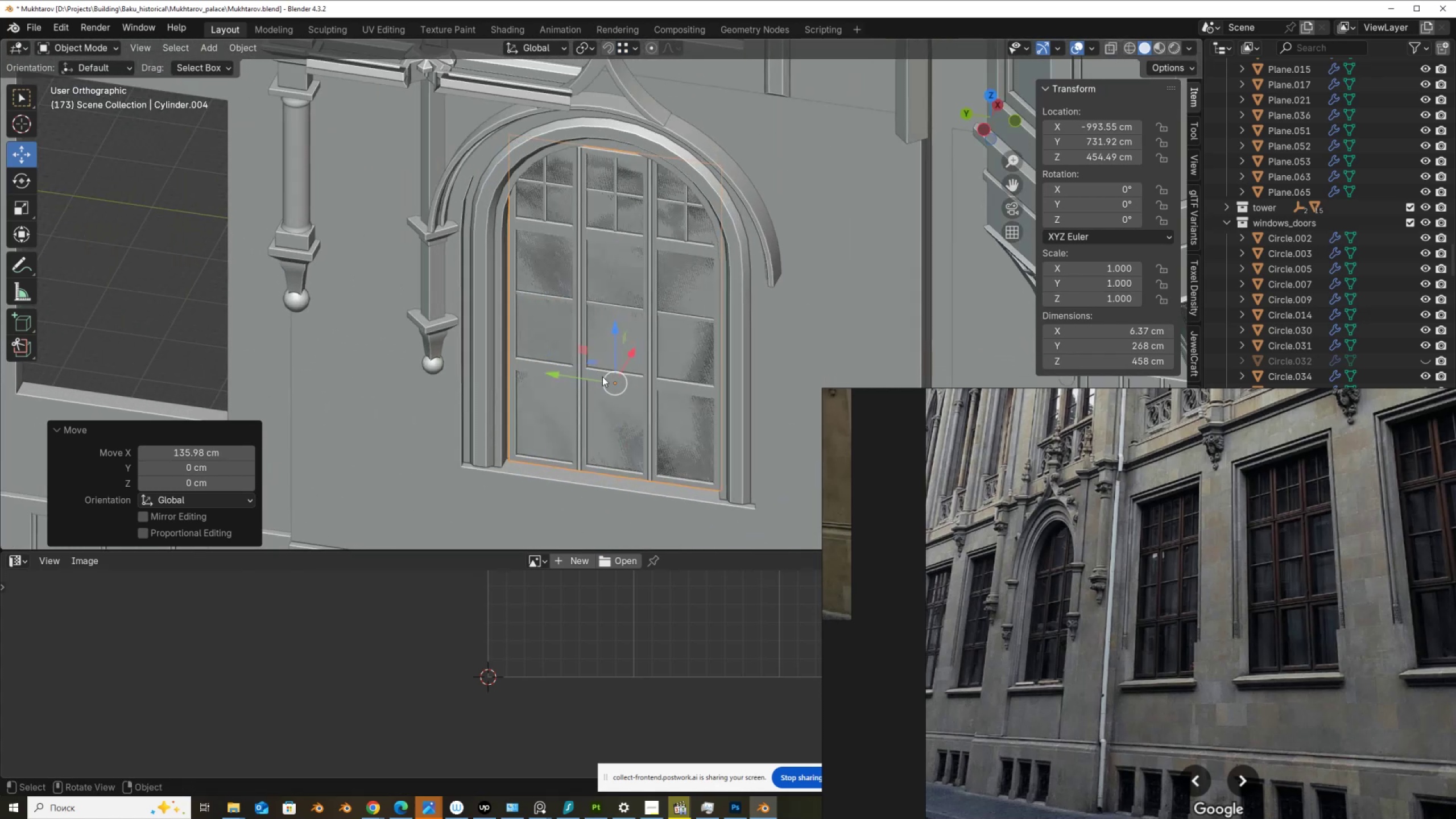 
key(Tab)
 